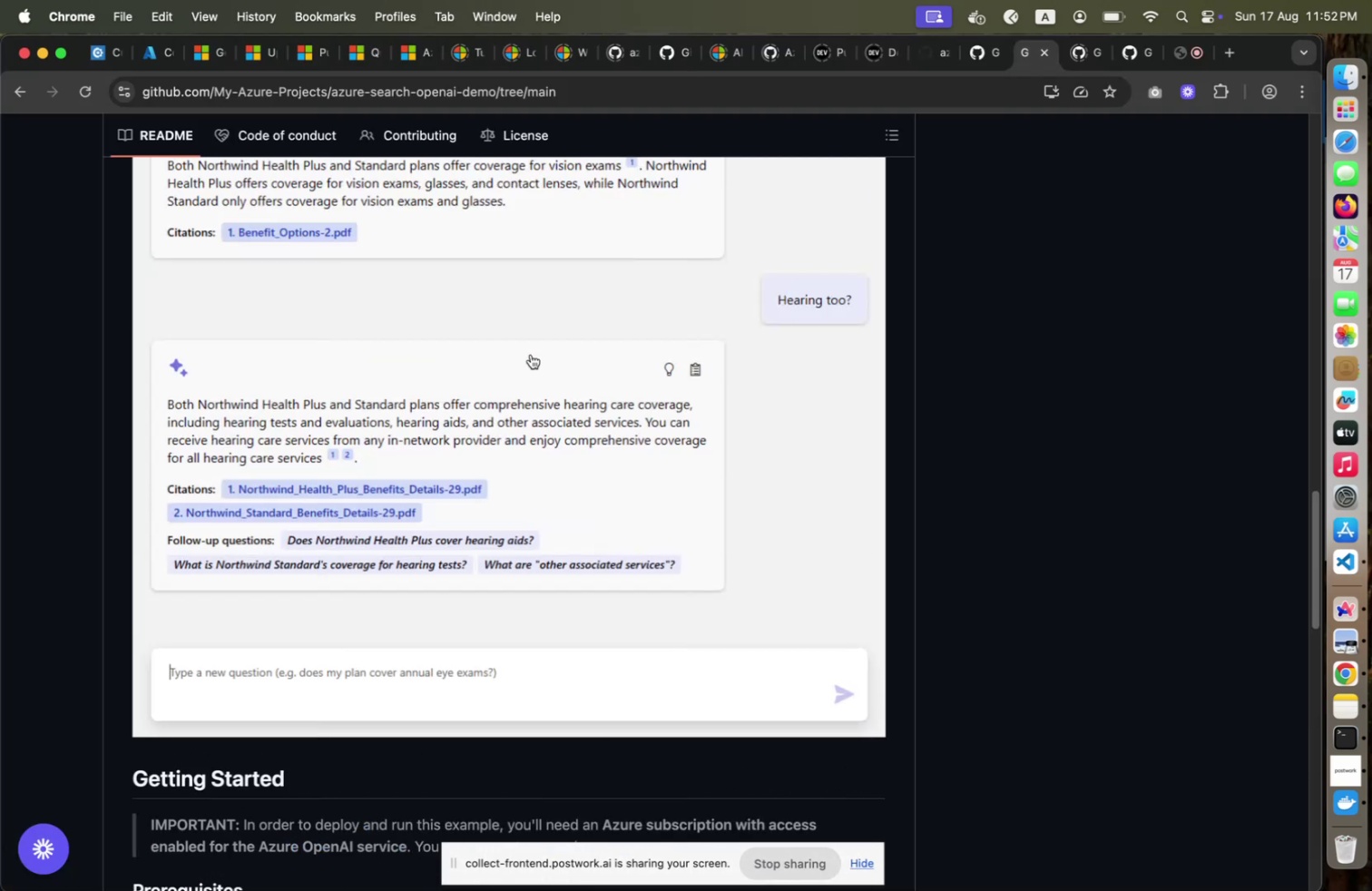 
scroll: coordinate [532, 356], scroll_direction: up, amount: 88.0
 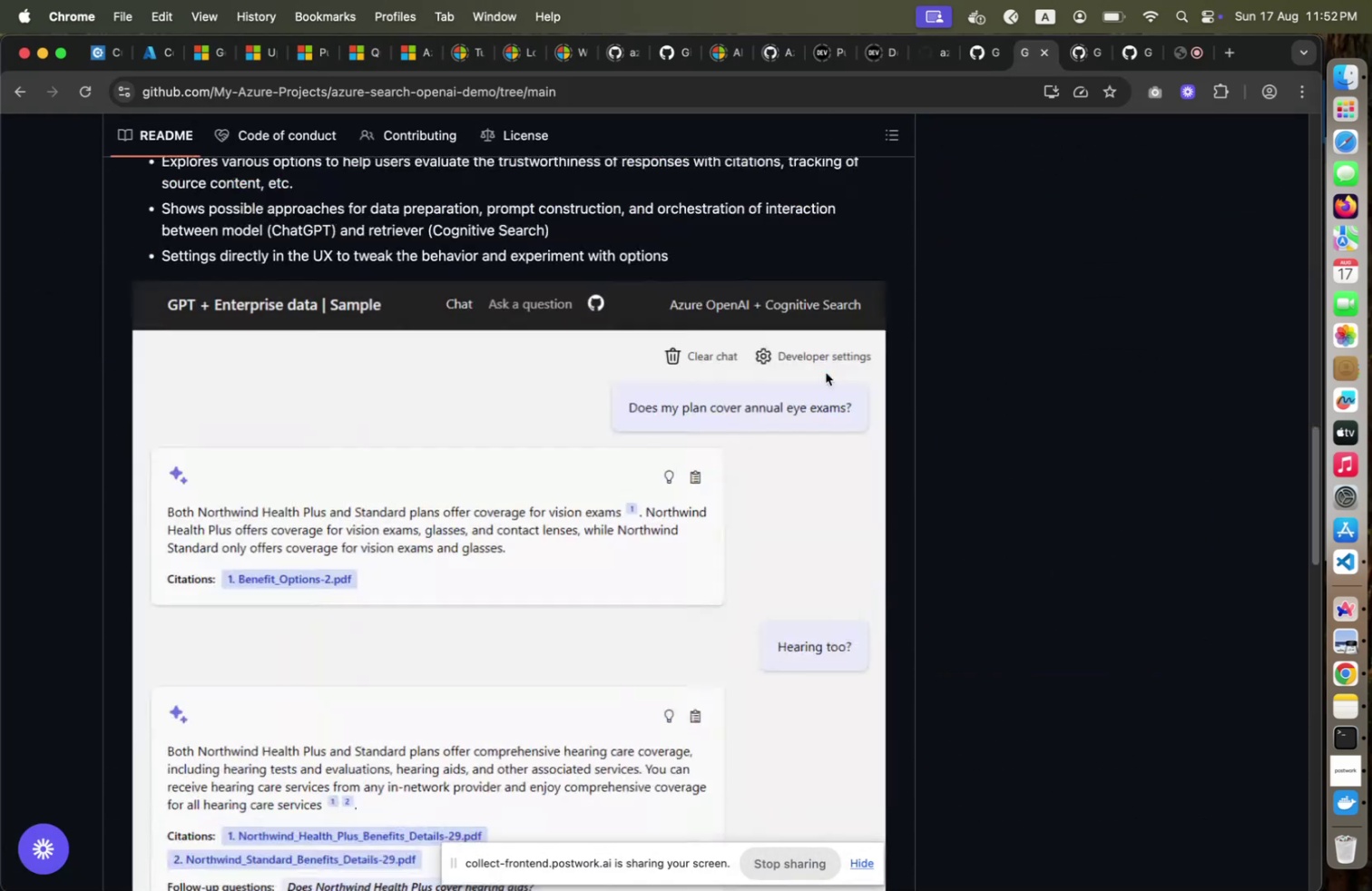 
scroll: coordinate [826, 372], scroll_direction: down, amount: 78.0
 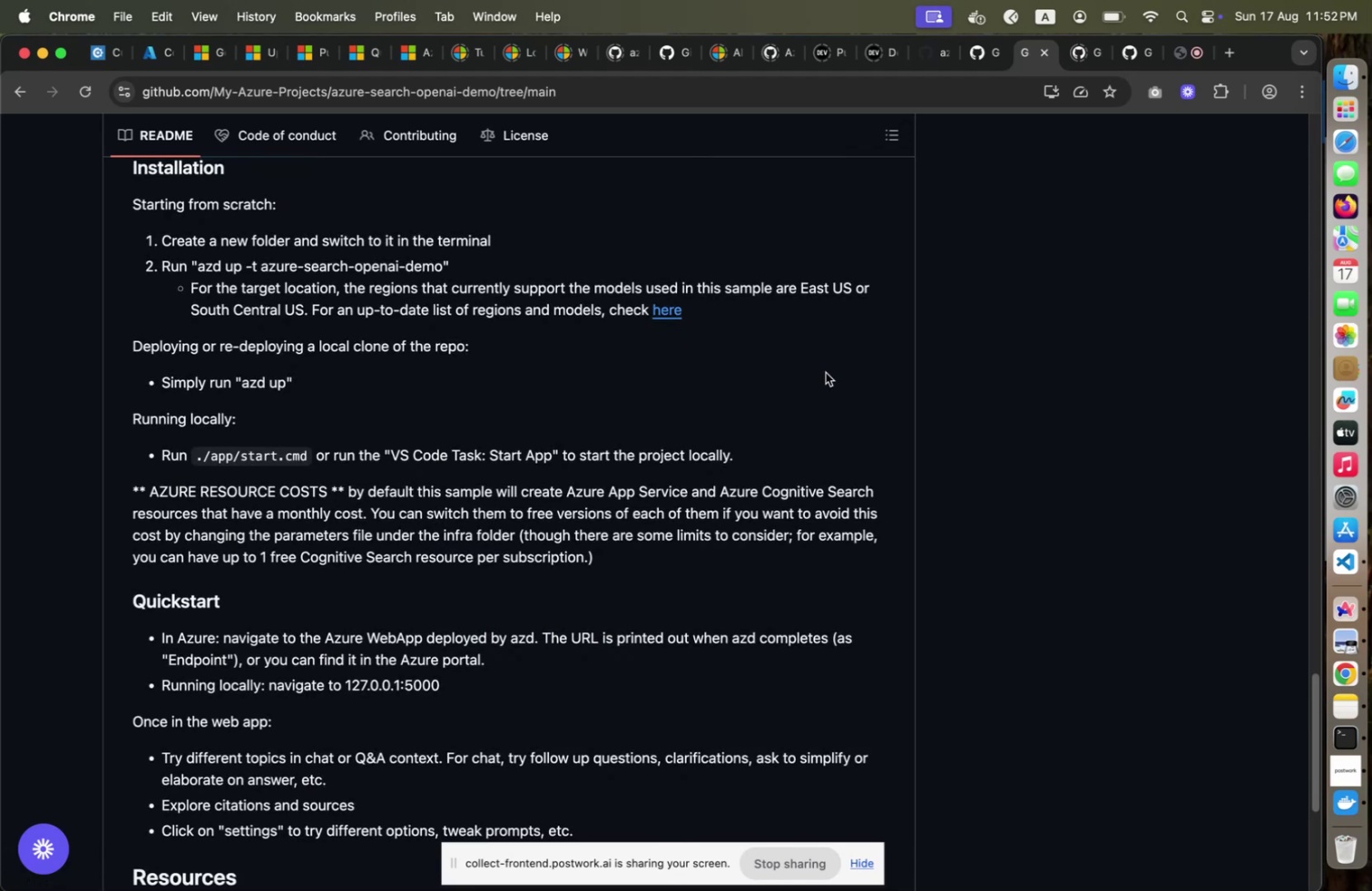 
scroll: coordinate [826, 372], scroll_direction: up, amount: 1.0
 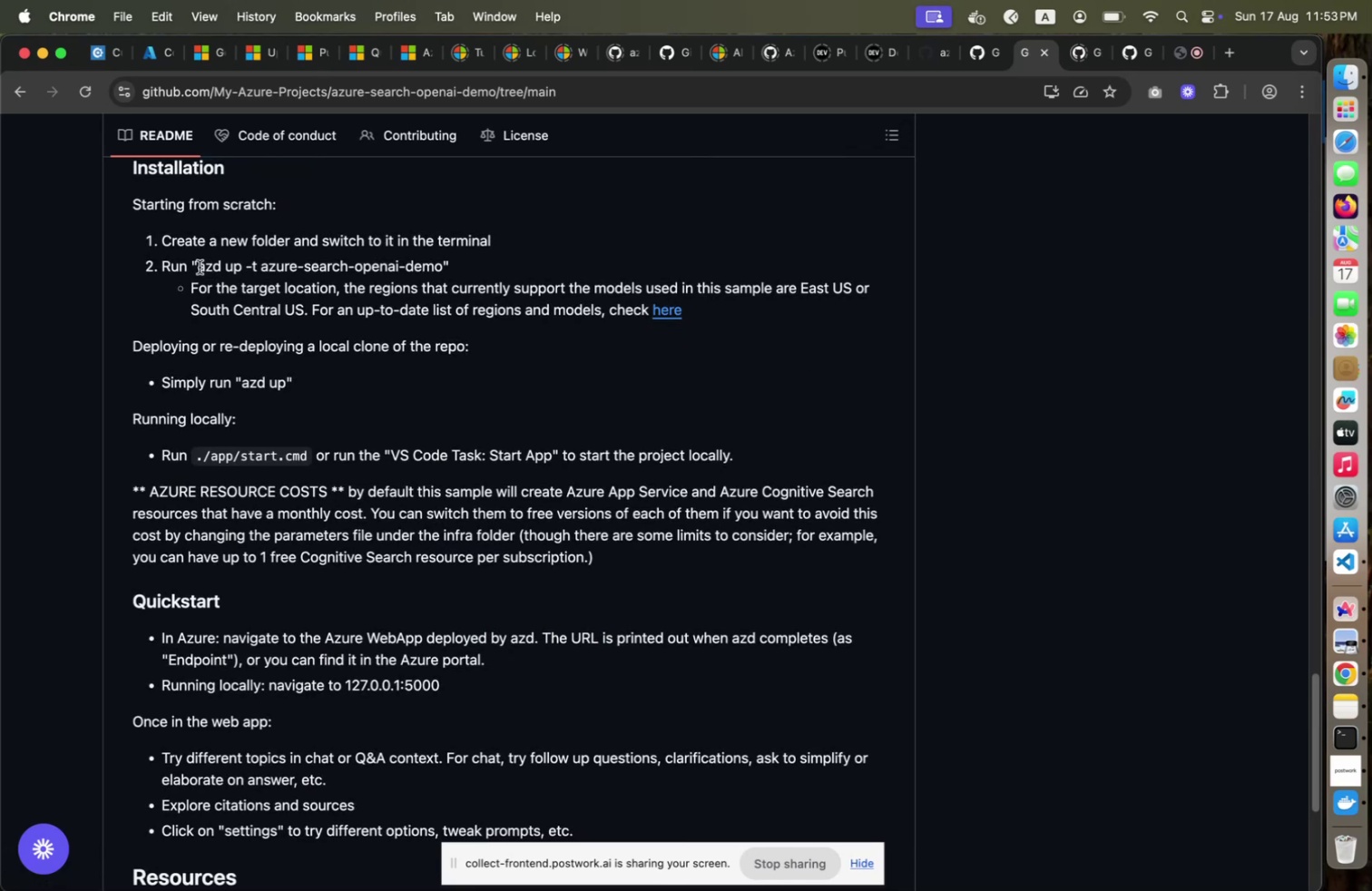 
wait(6.13)
 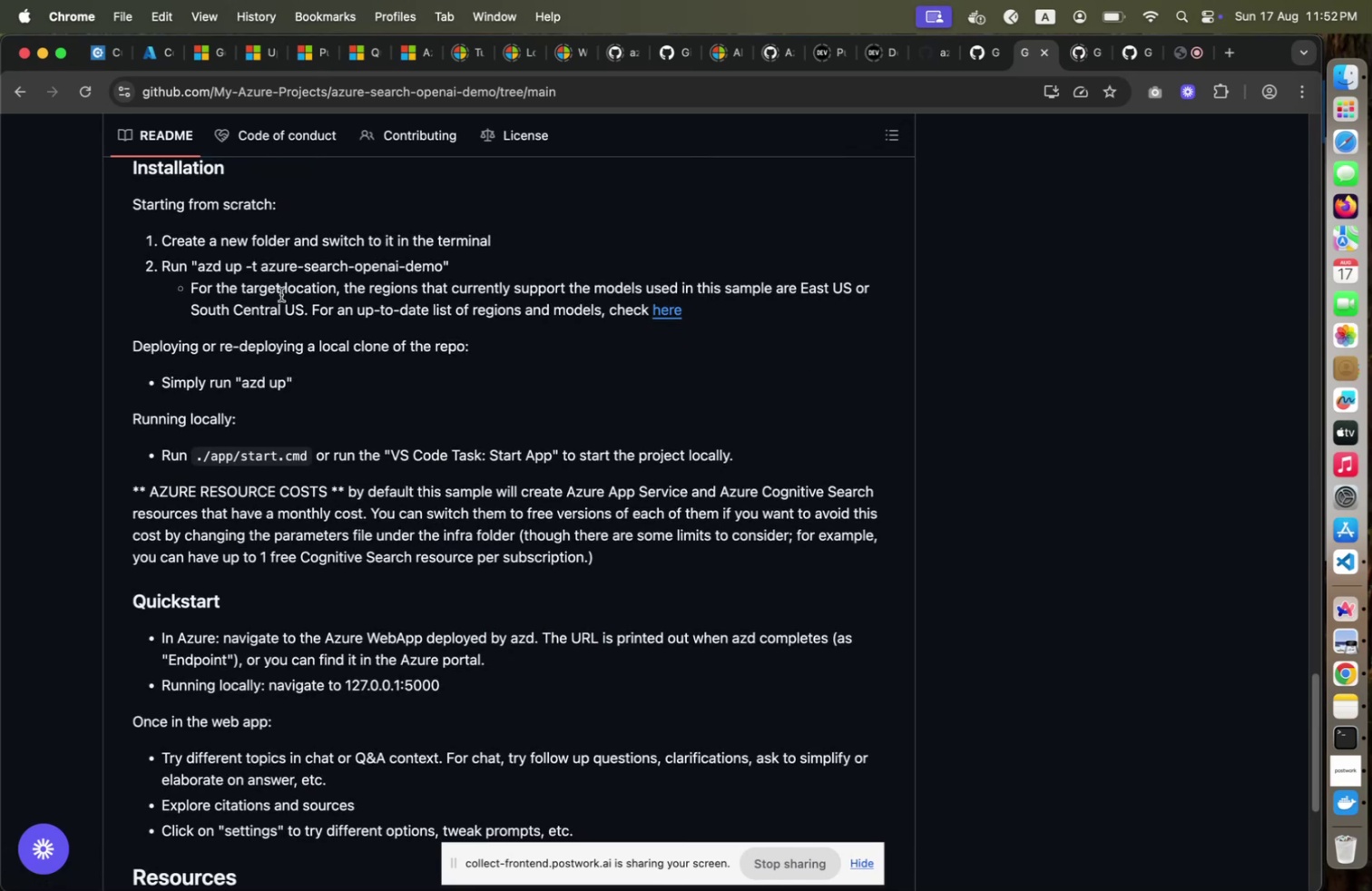 
left_click_drag(start_coordinate=[200, 267], to_coordinate=[439, 266])
 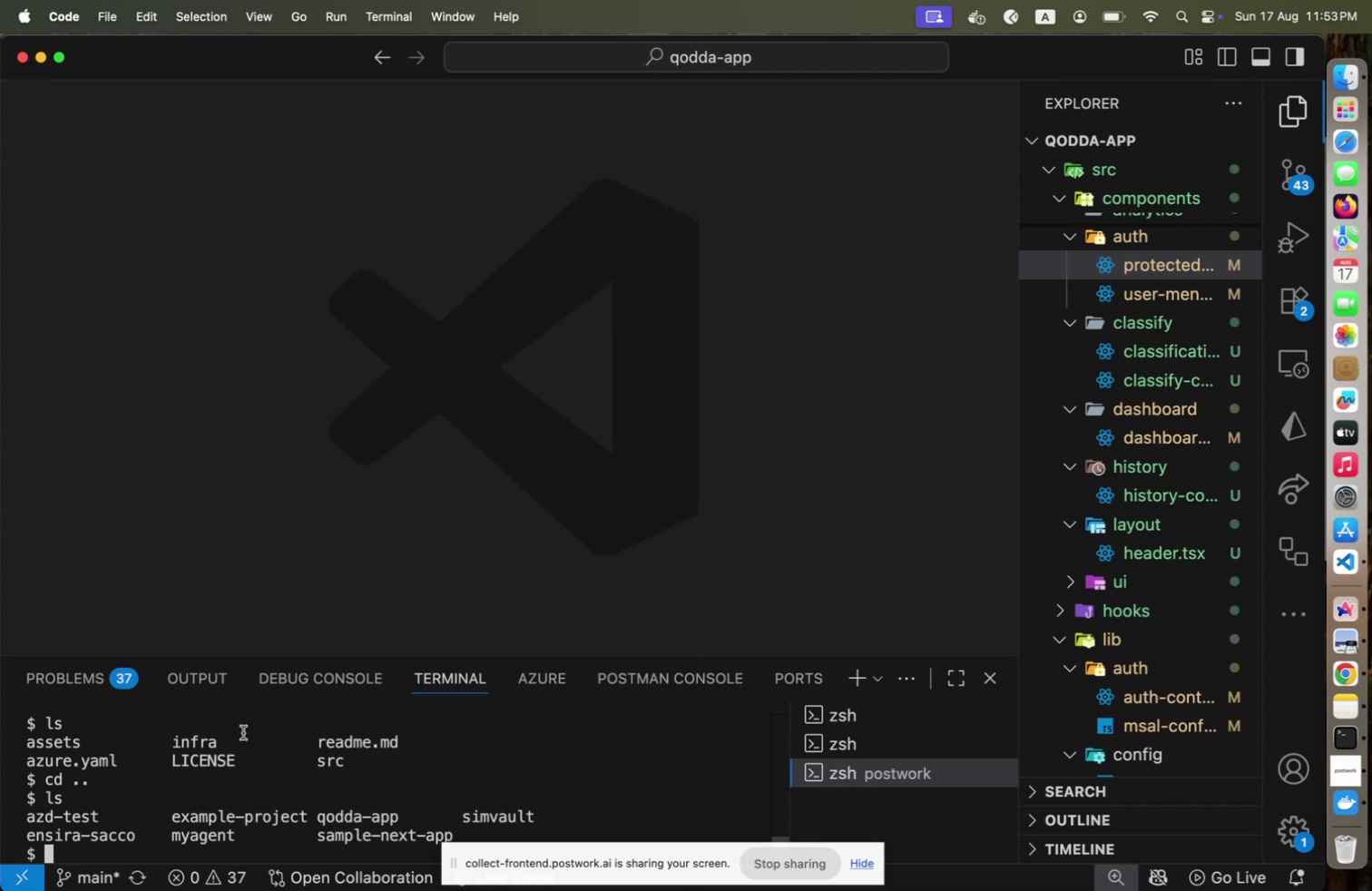 
left_click([471, 300])
 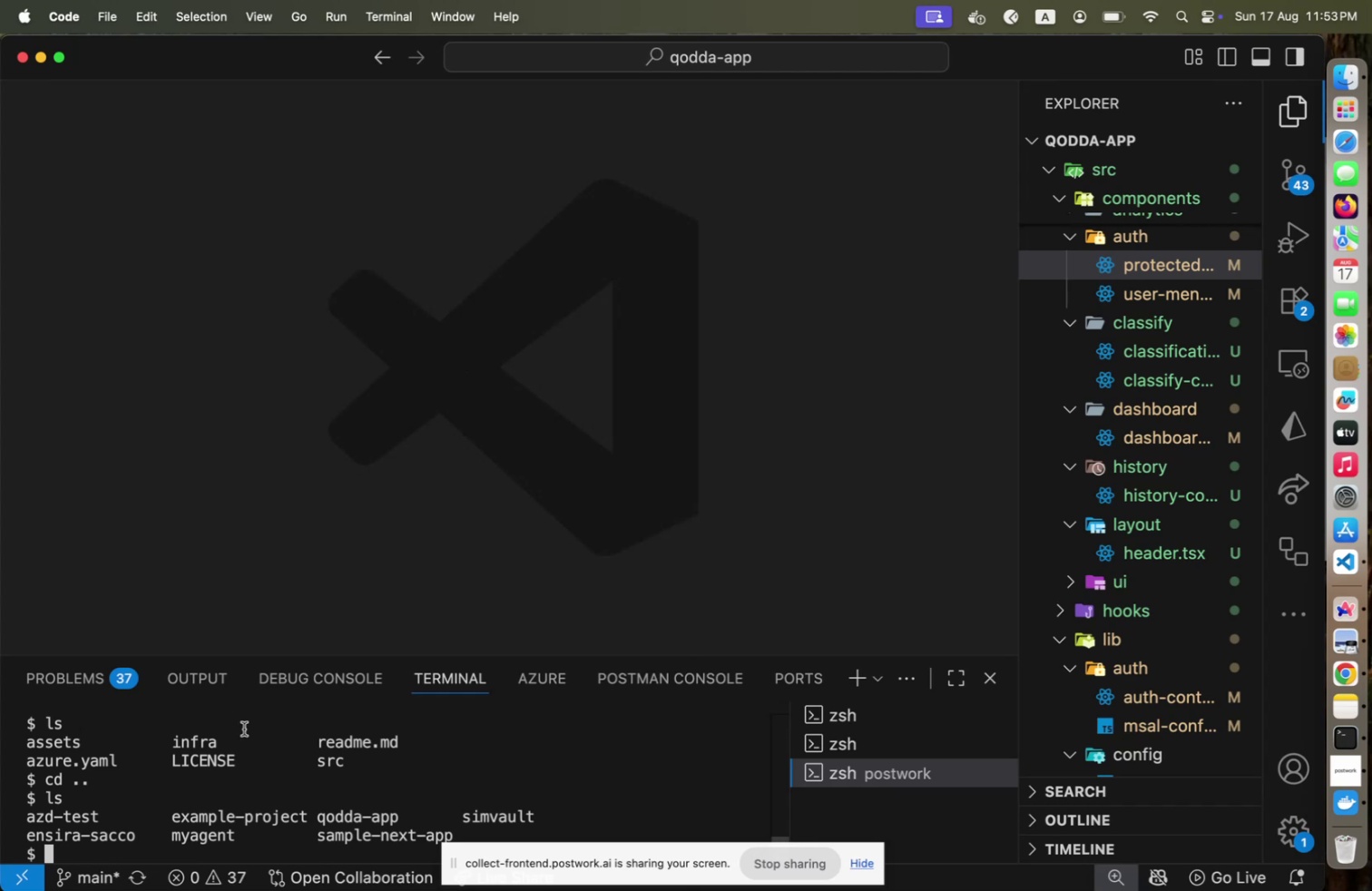 
key(Meta+CommandLeft)
 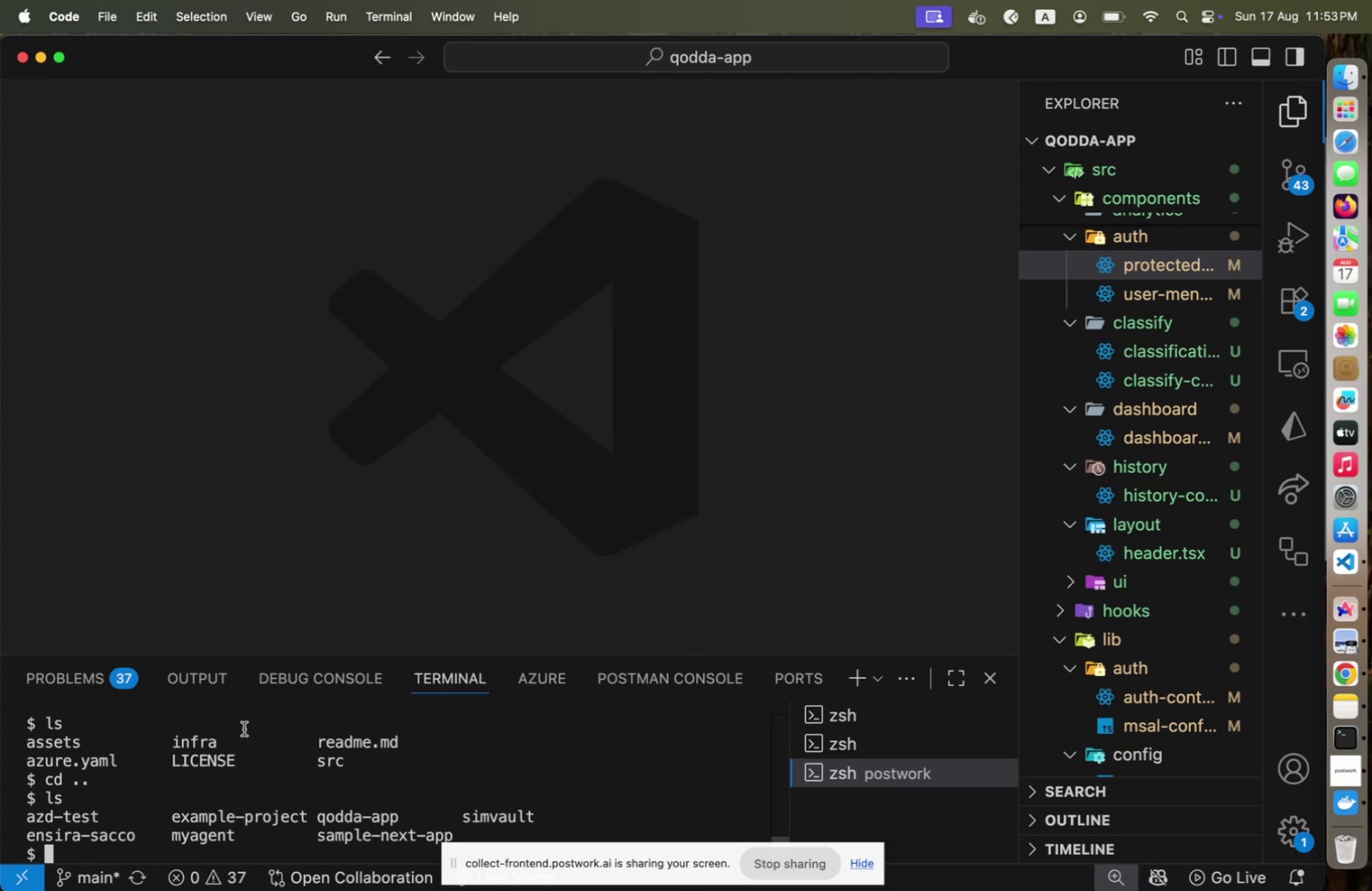 
key(Meta+Tab)
 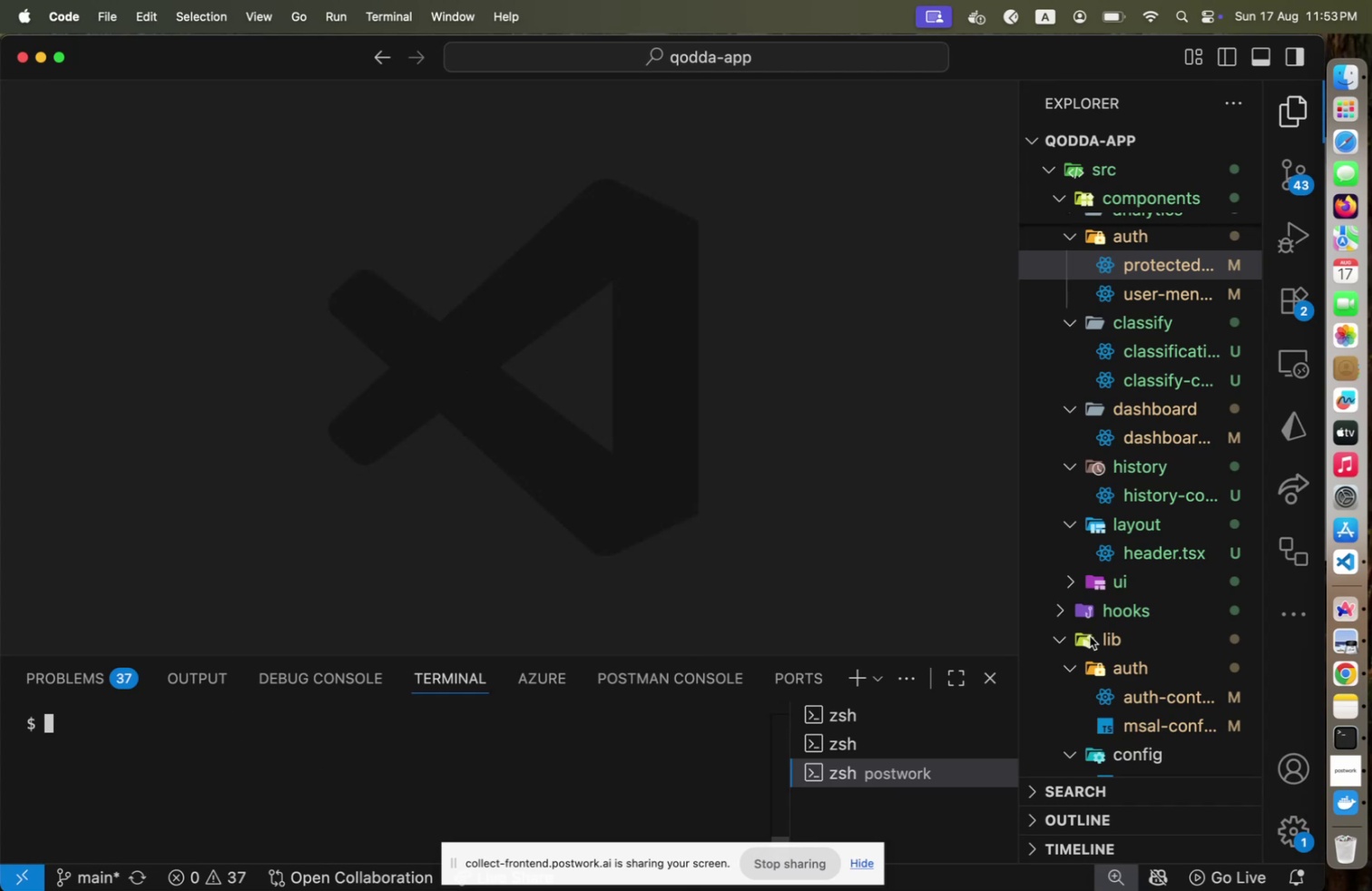 
key(Control+L)
 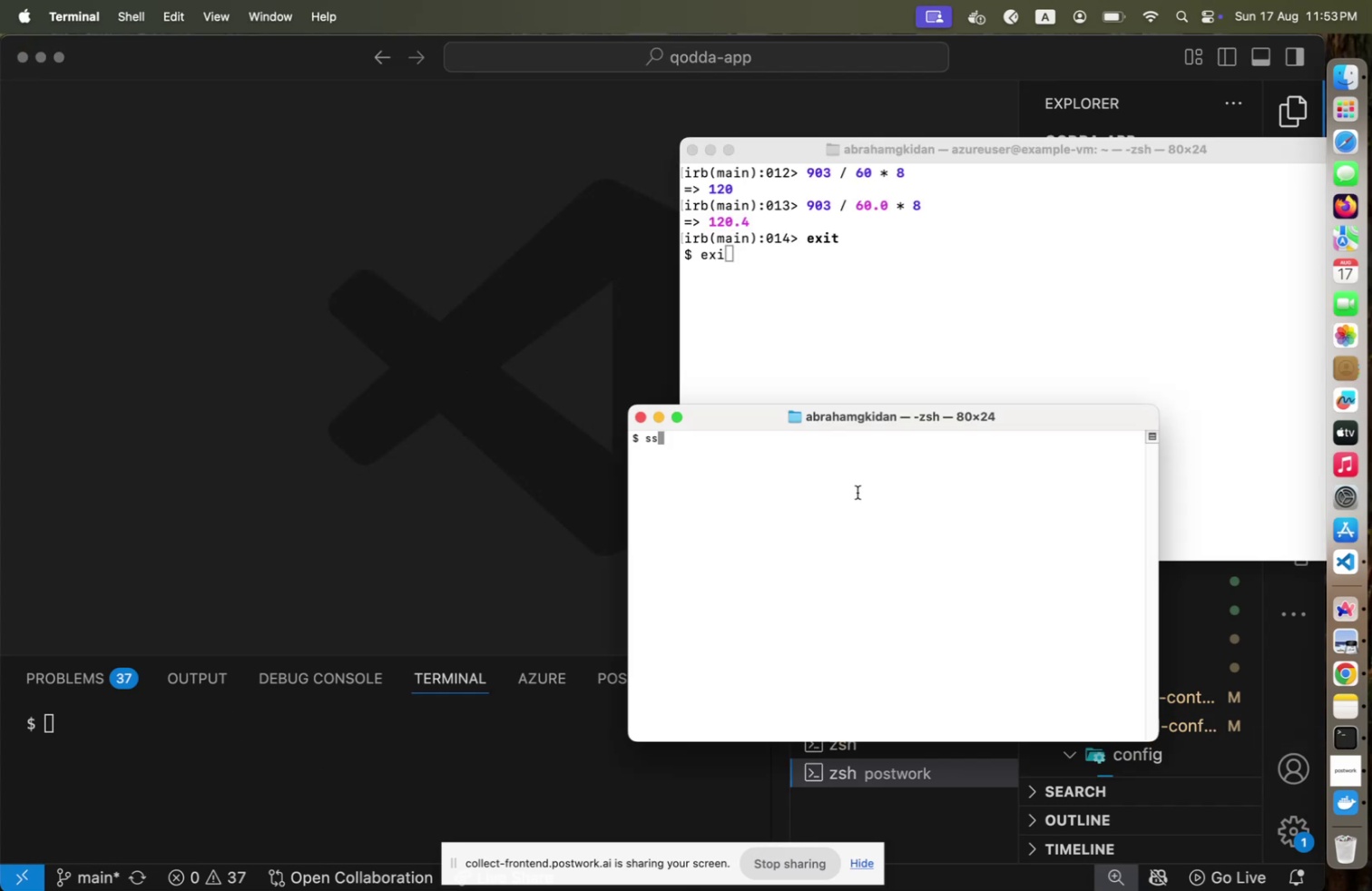 
left_click([1344, 734])
 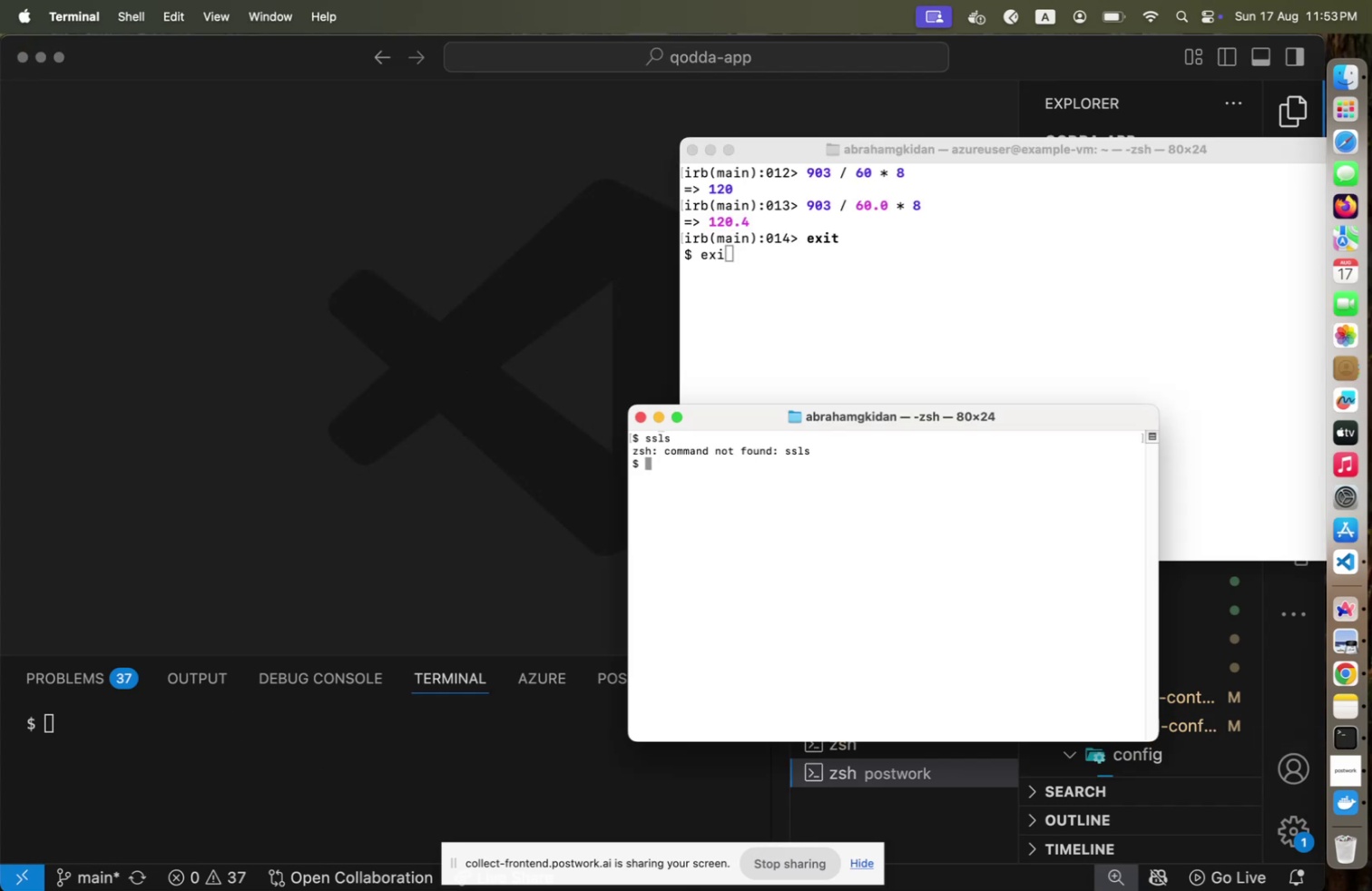 
left_click([858, 491])
 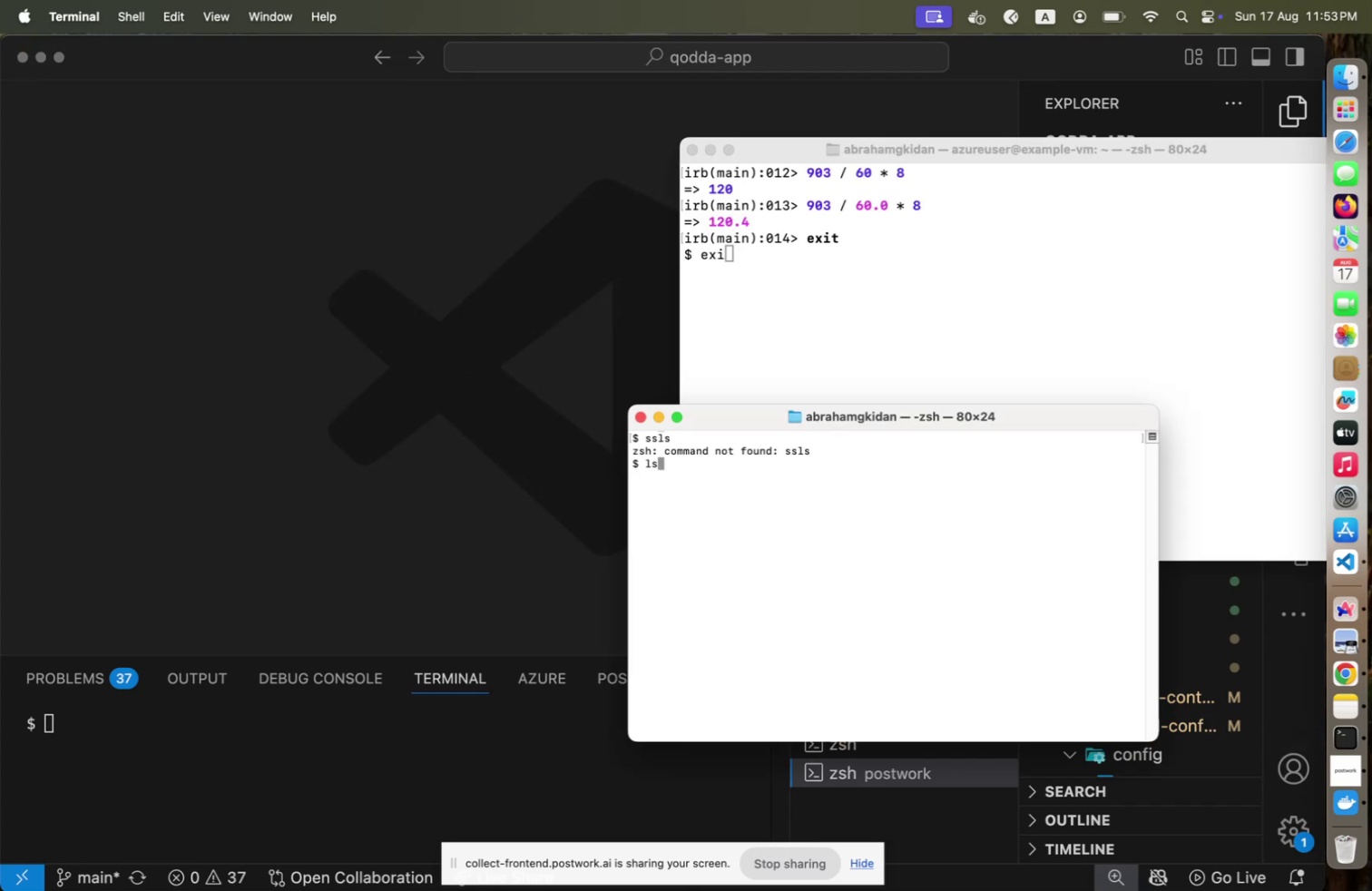 
type(ls)
 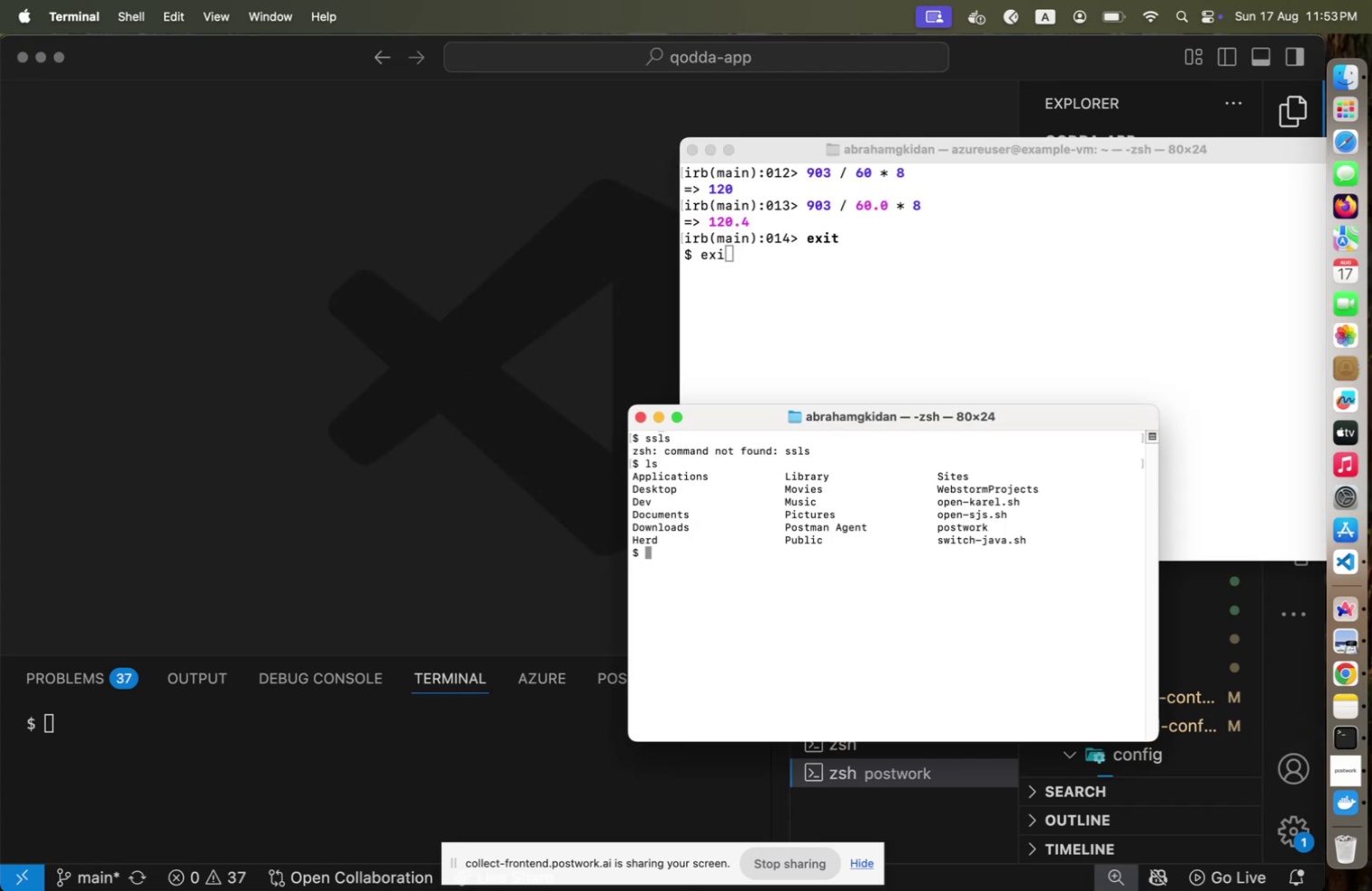 
key(Enter)
 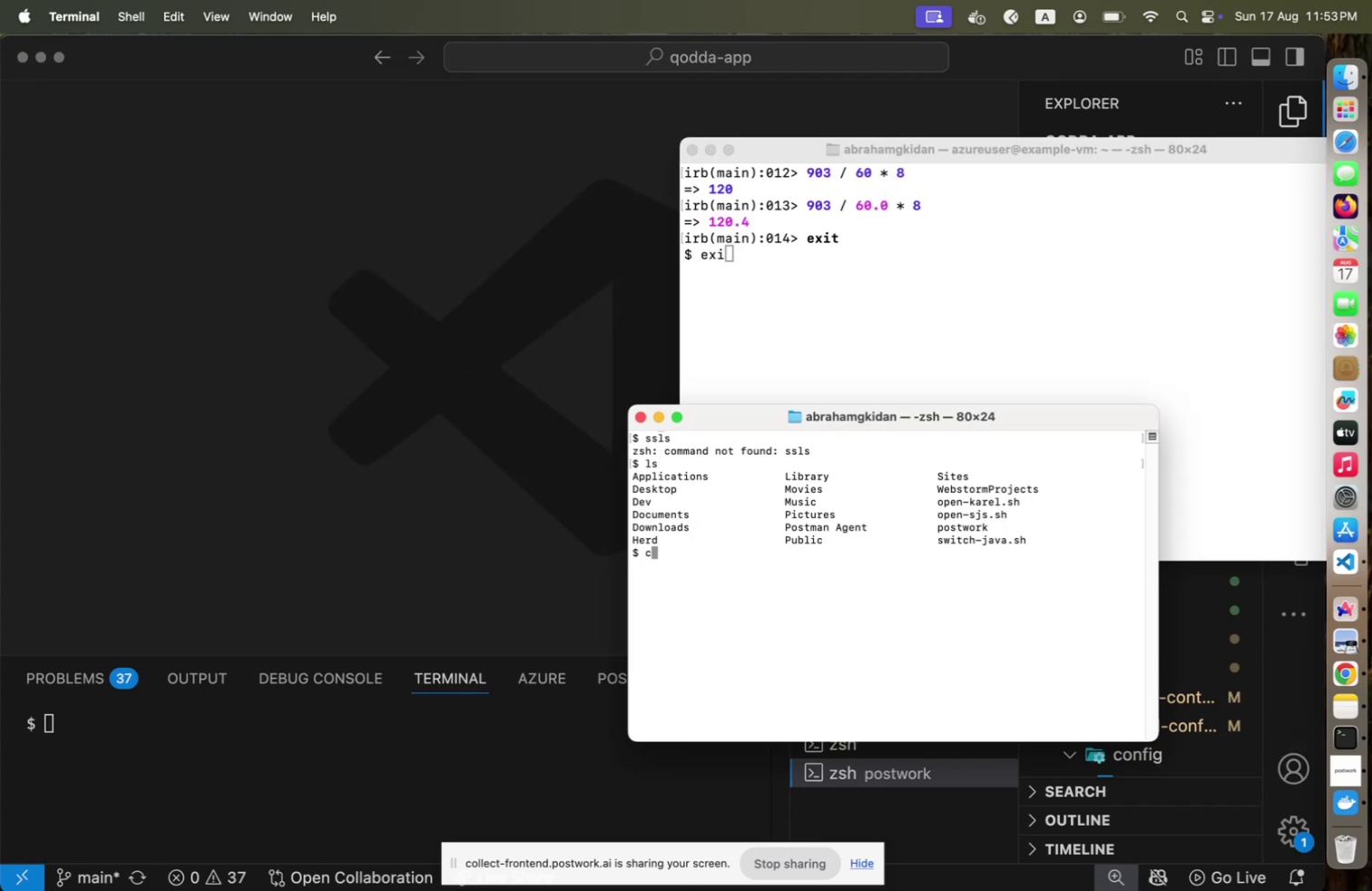 
type(ls)
 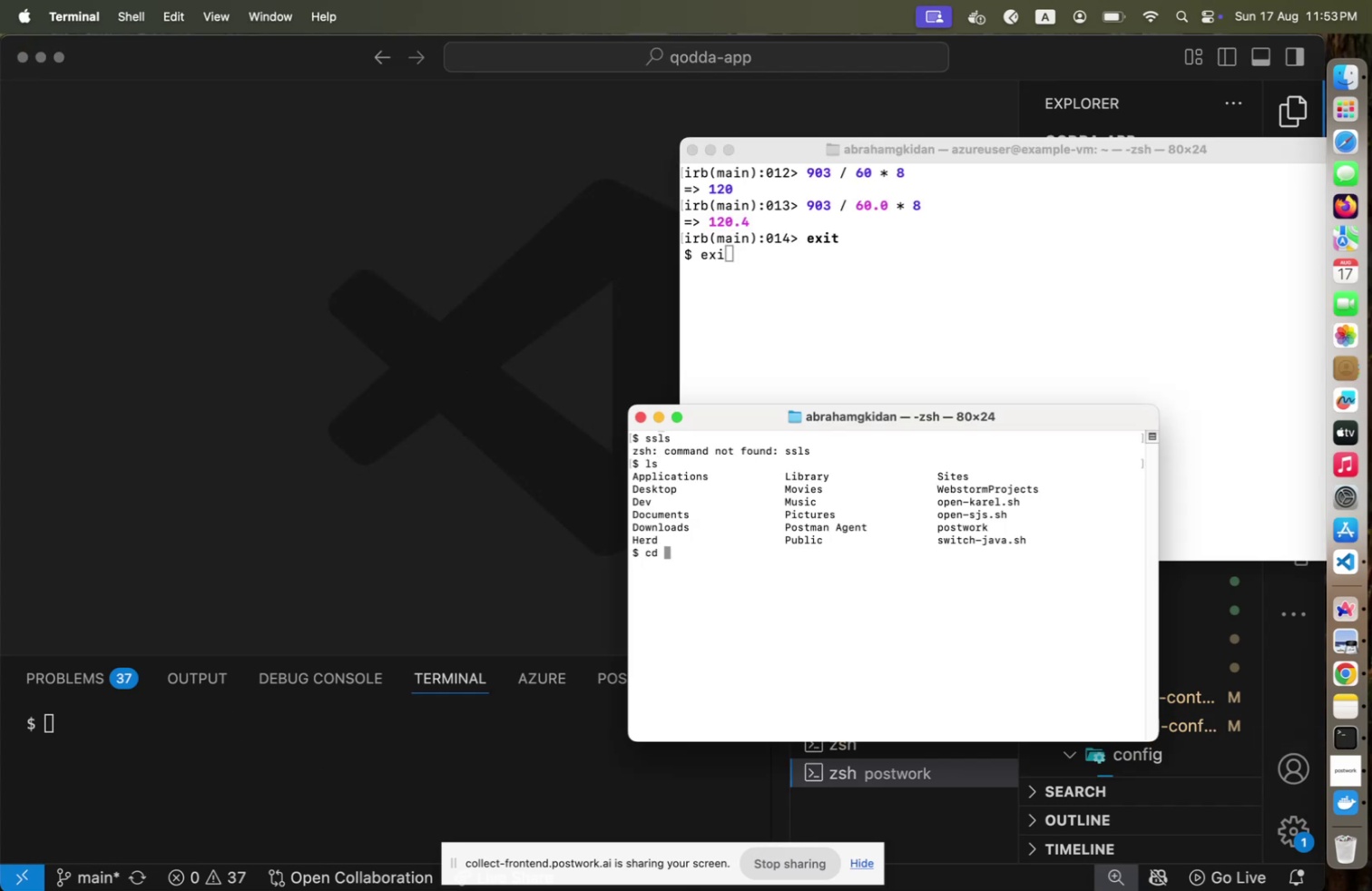 
key(Enter)
 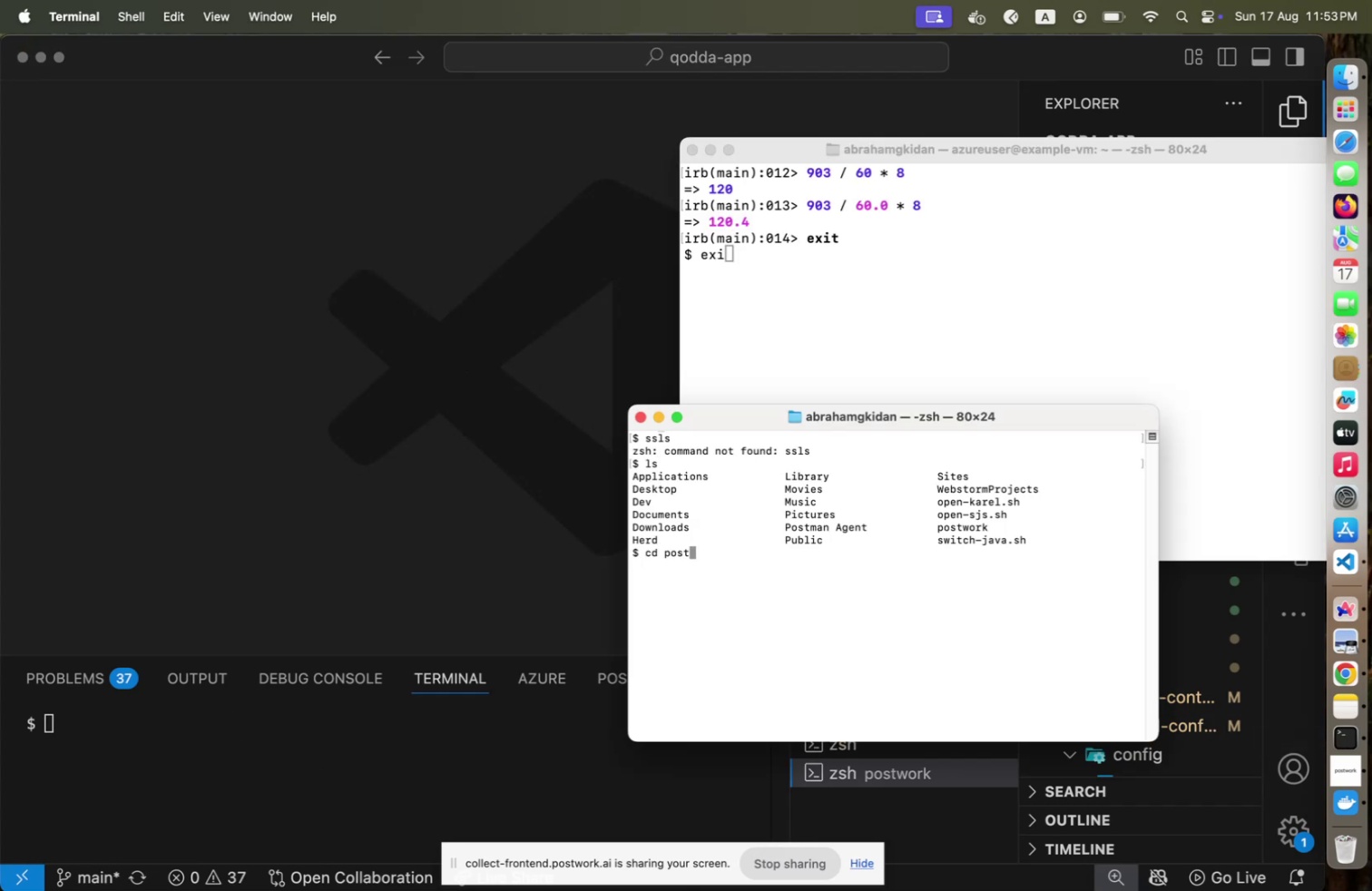 
type(cd postwork)
 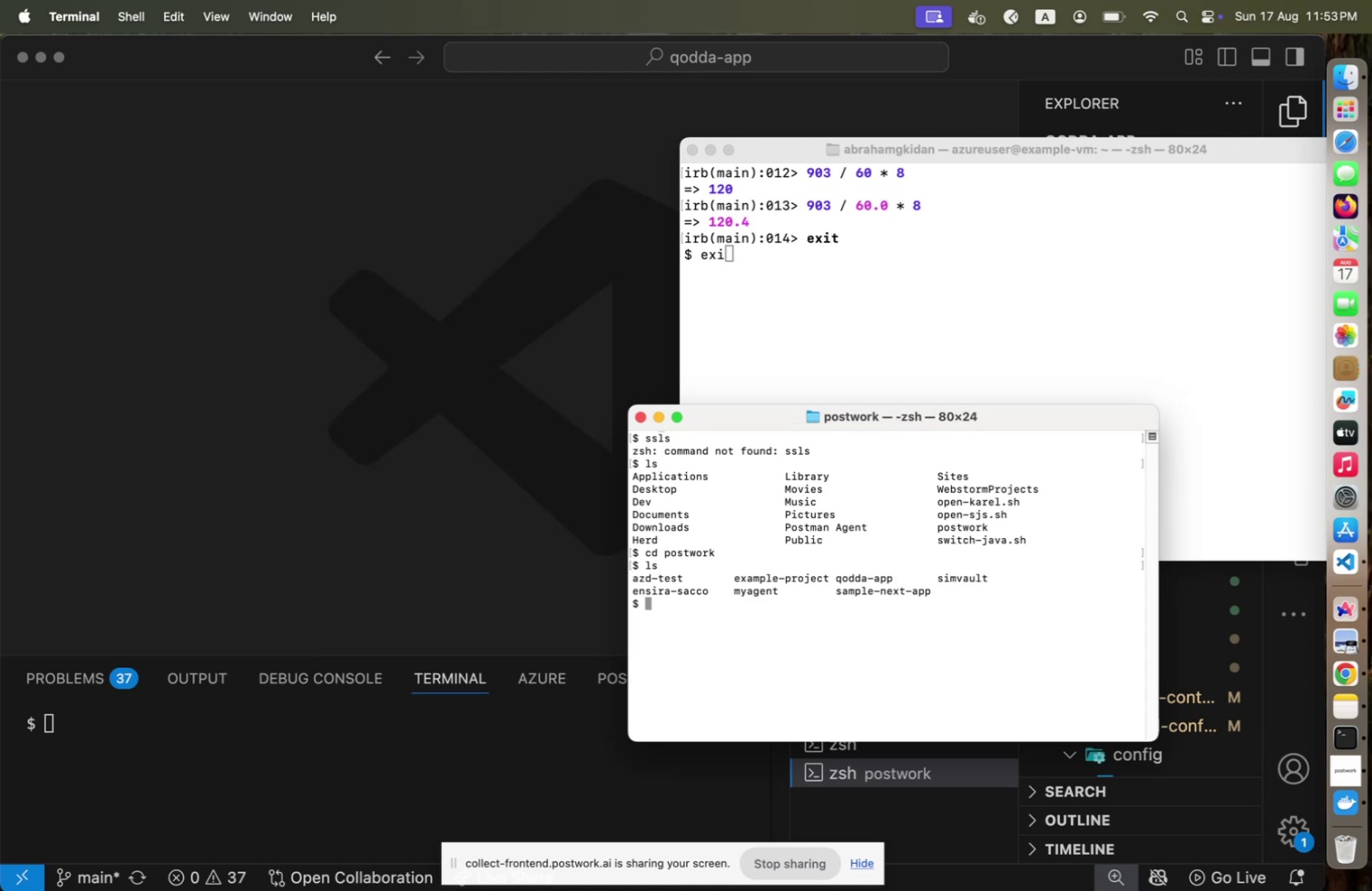 
key(Enter)
 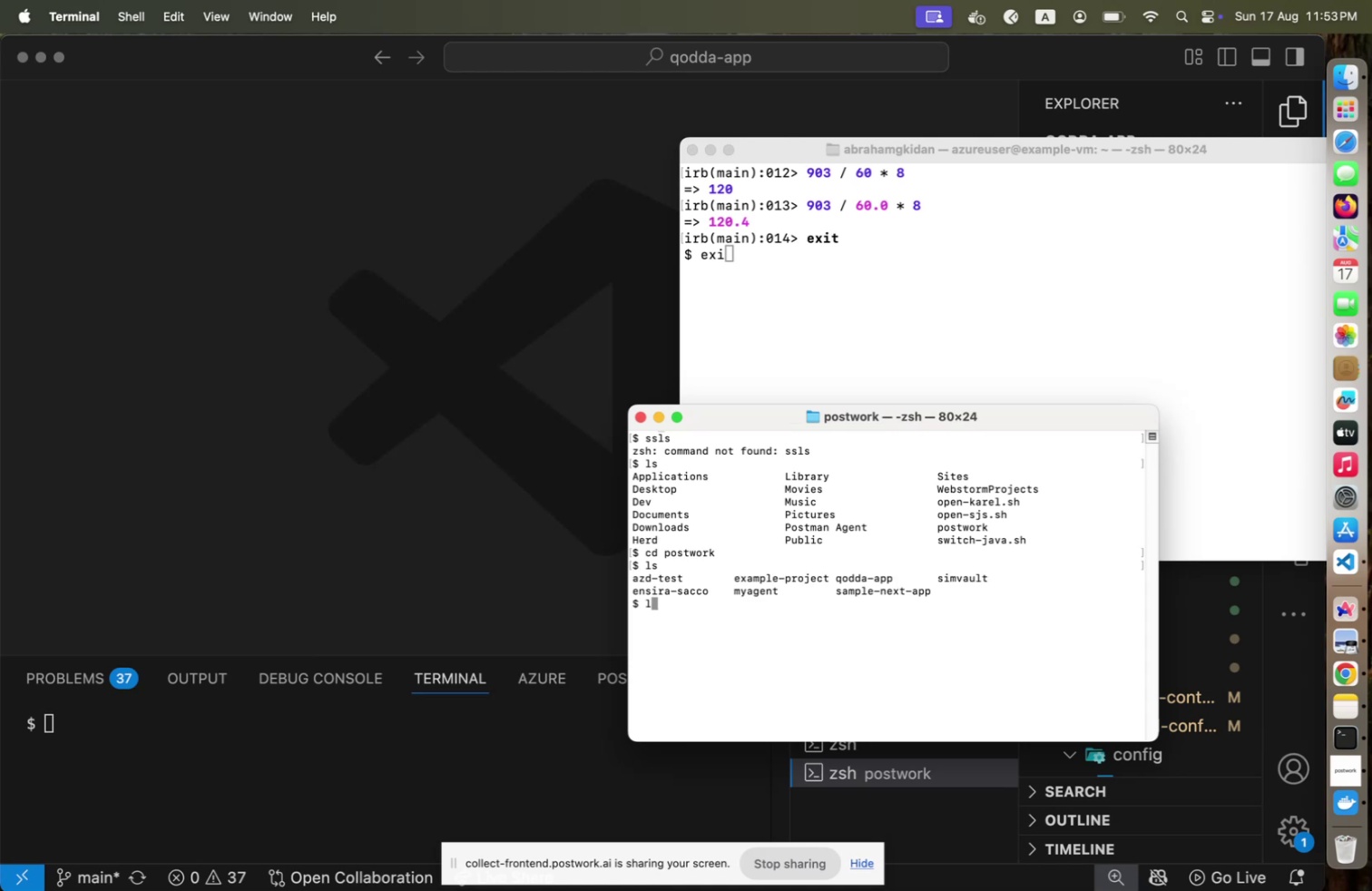 
type(ls)
 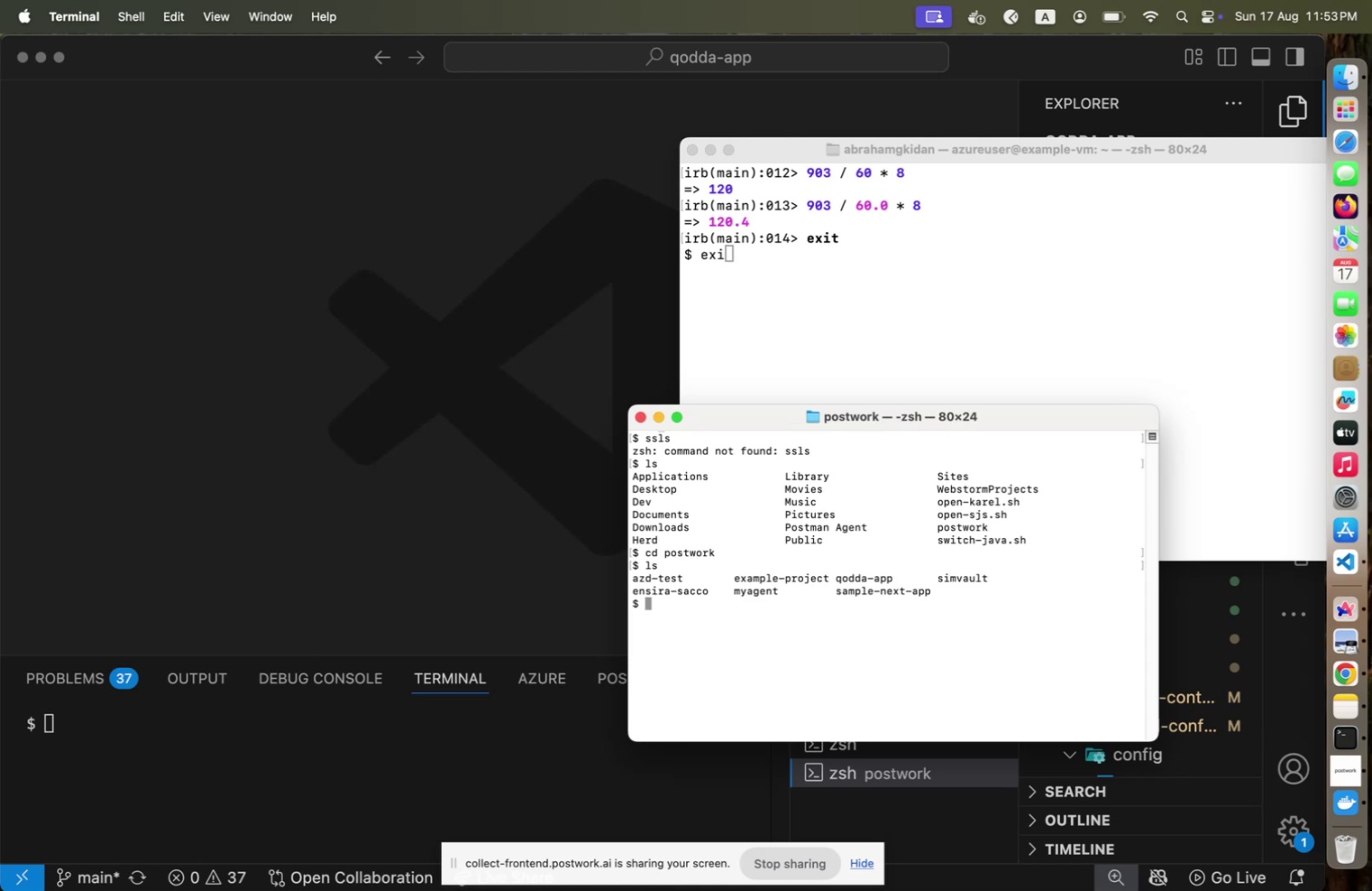 
key(Enter)
 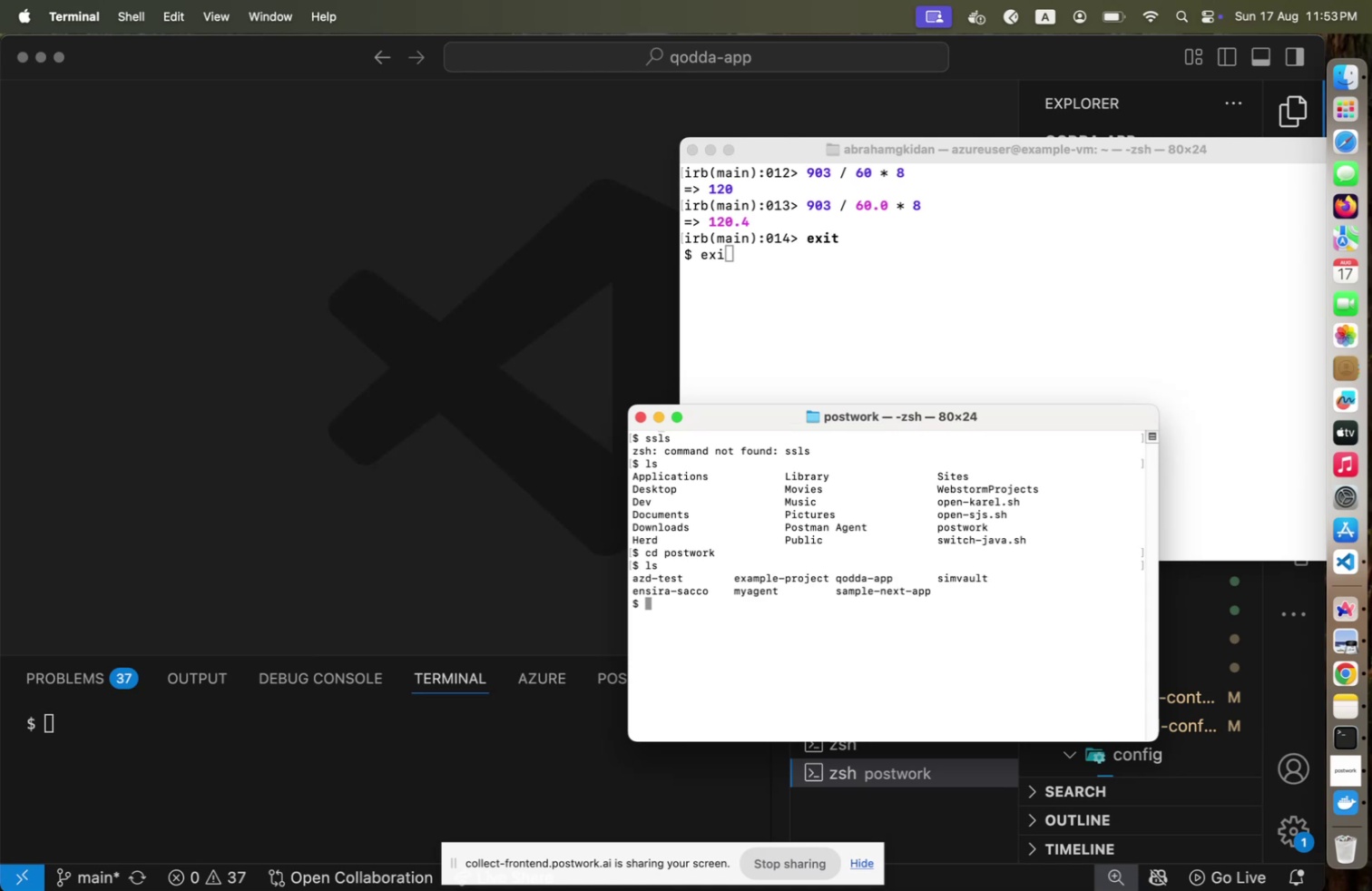 
key(L)
 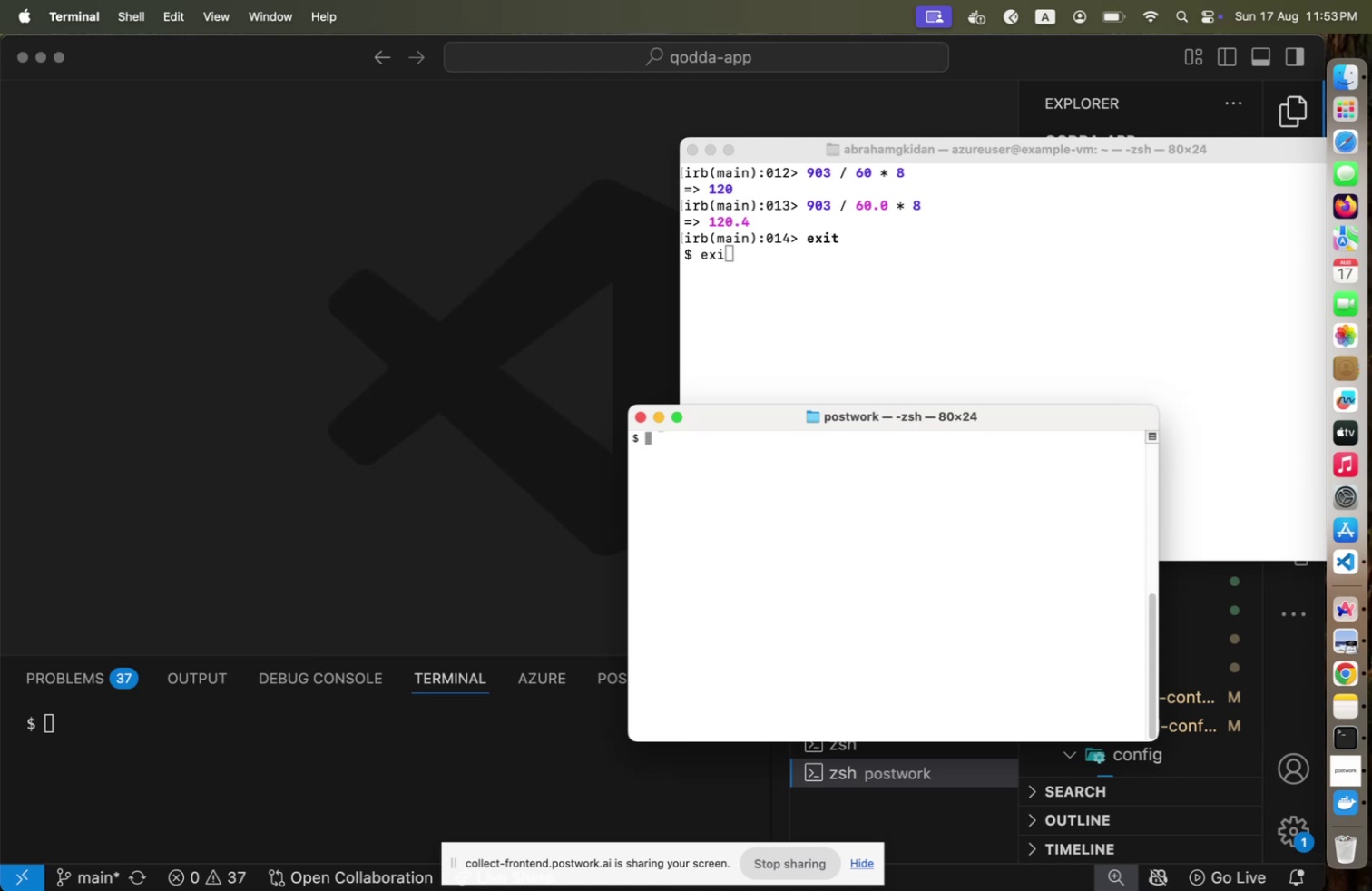 
key(Backspace)
 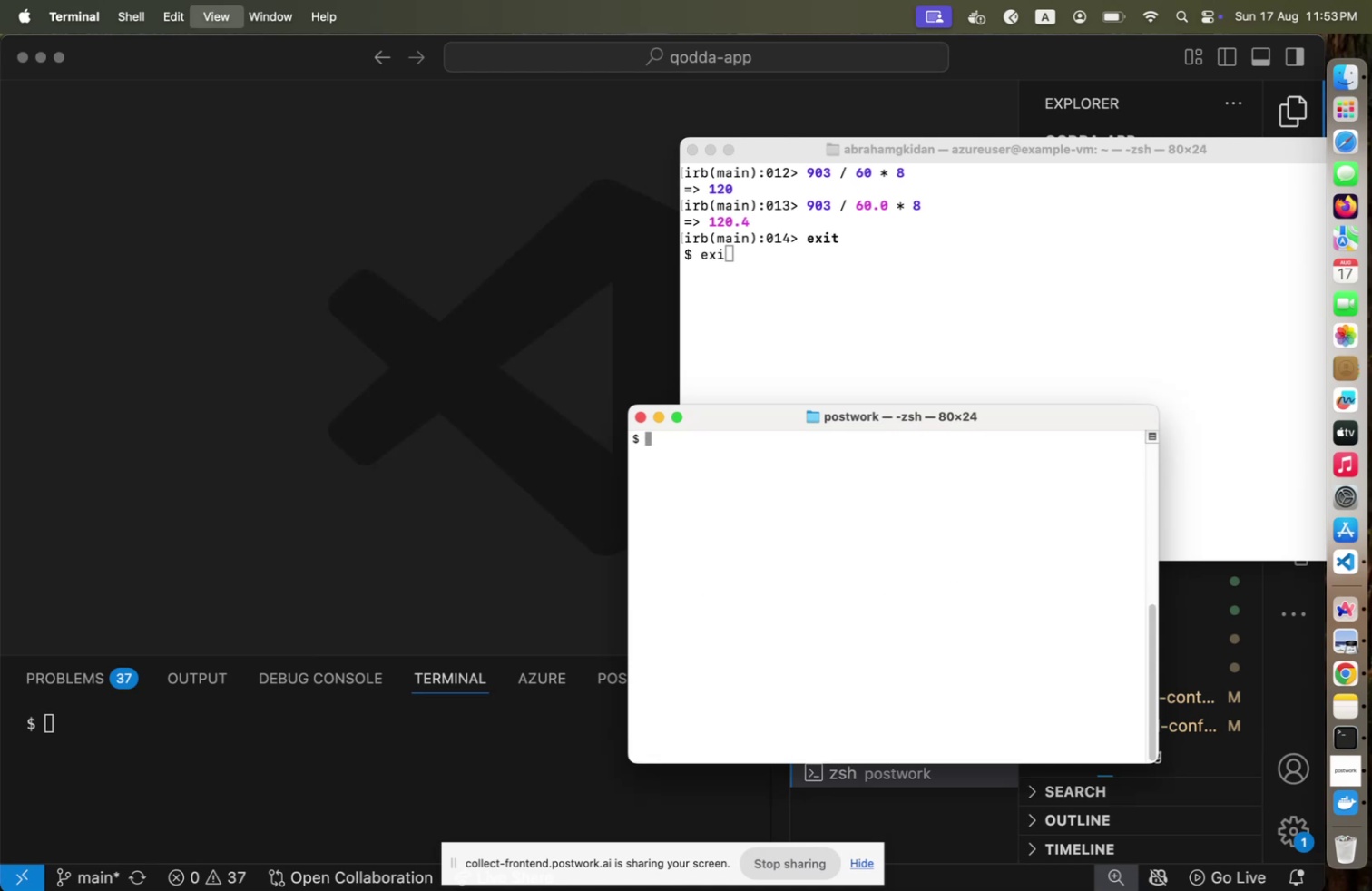 
key(Control+ControlLeft)
 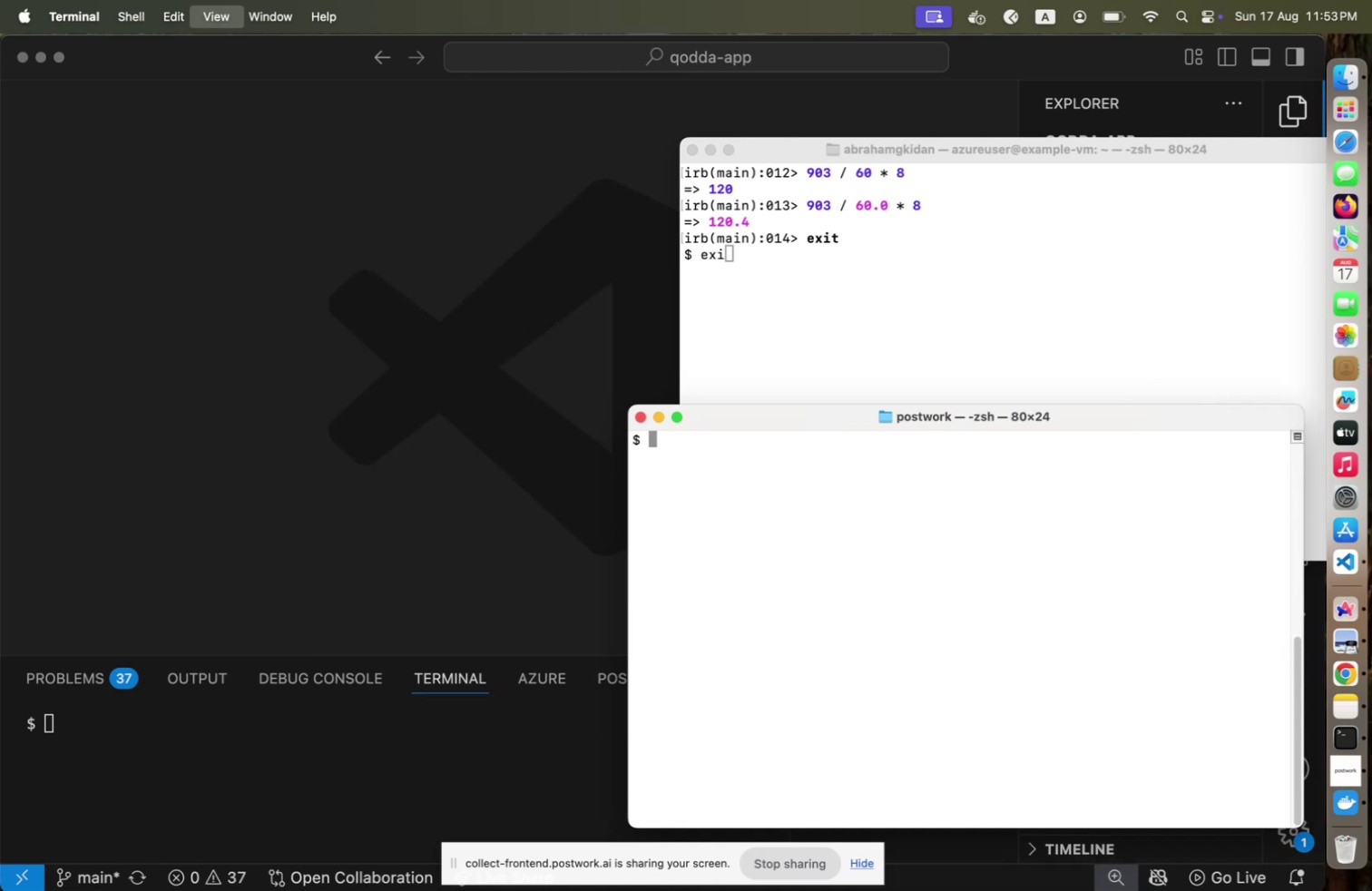 
key(Control+L)
 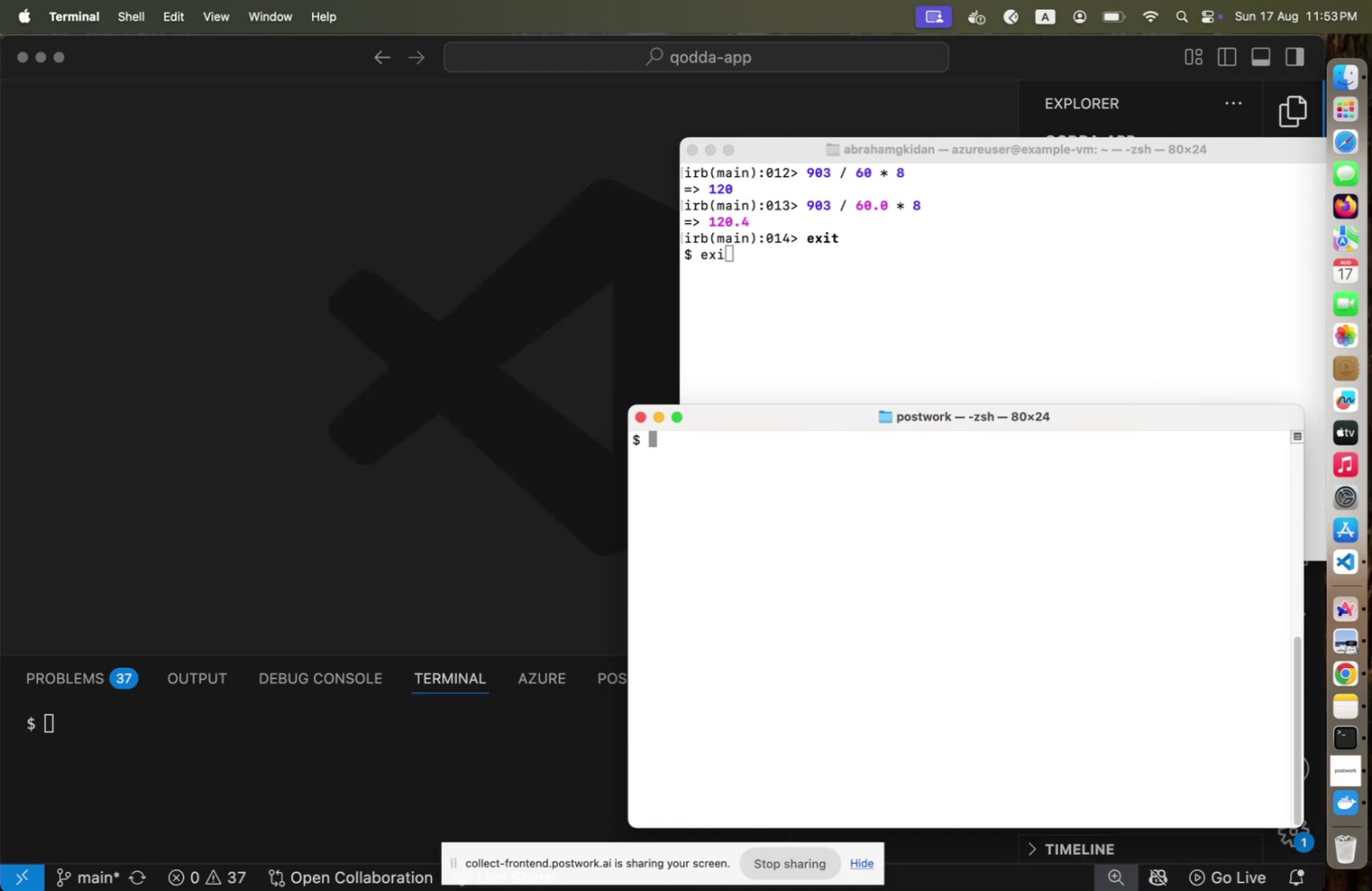 
key(Meta+Equal)
 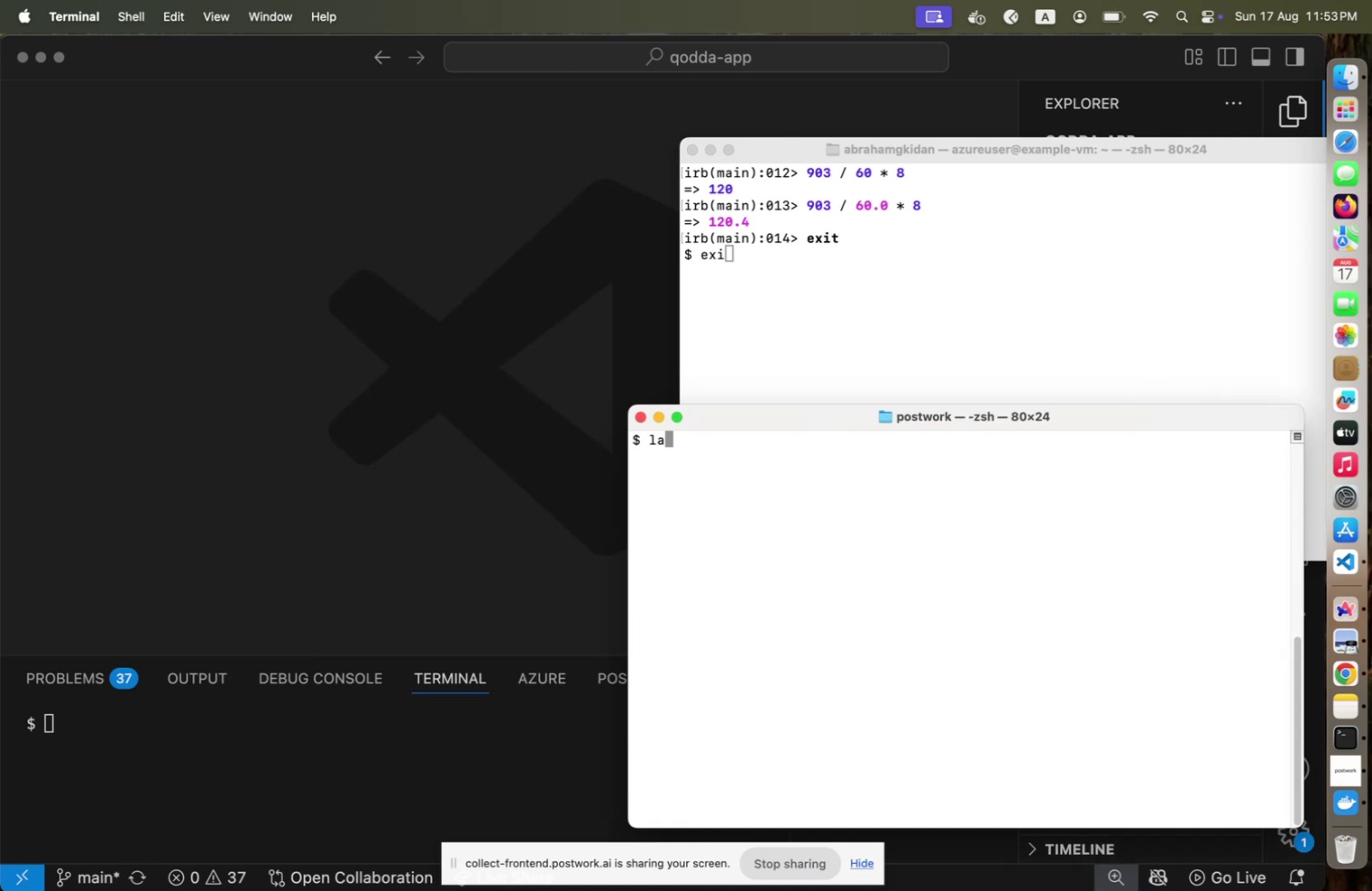 
key(Meta+Equal)
 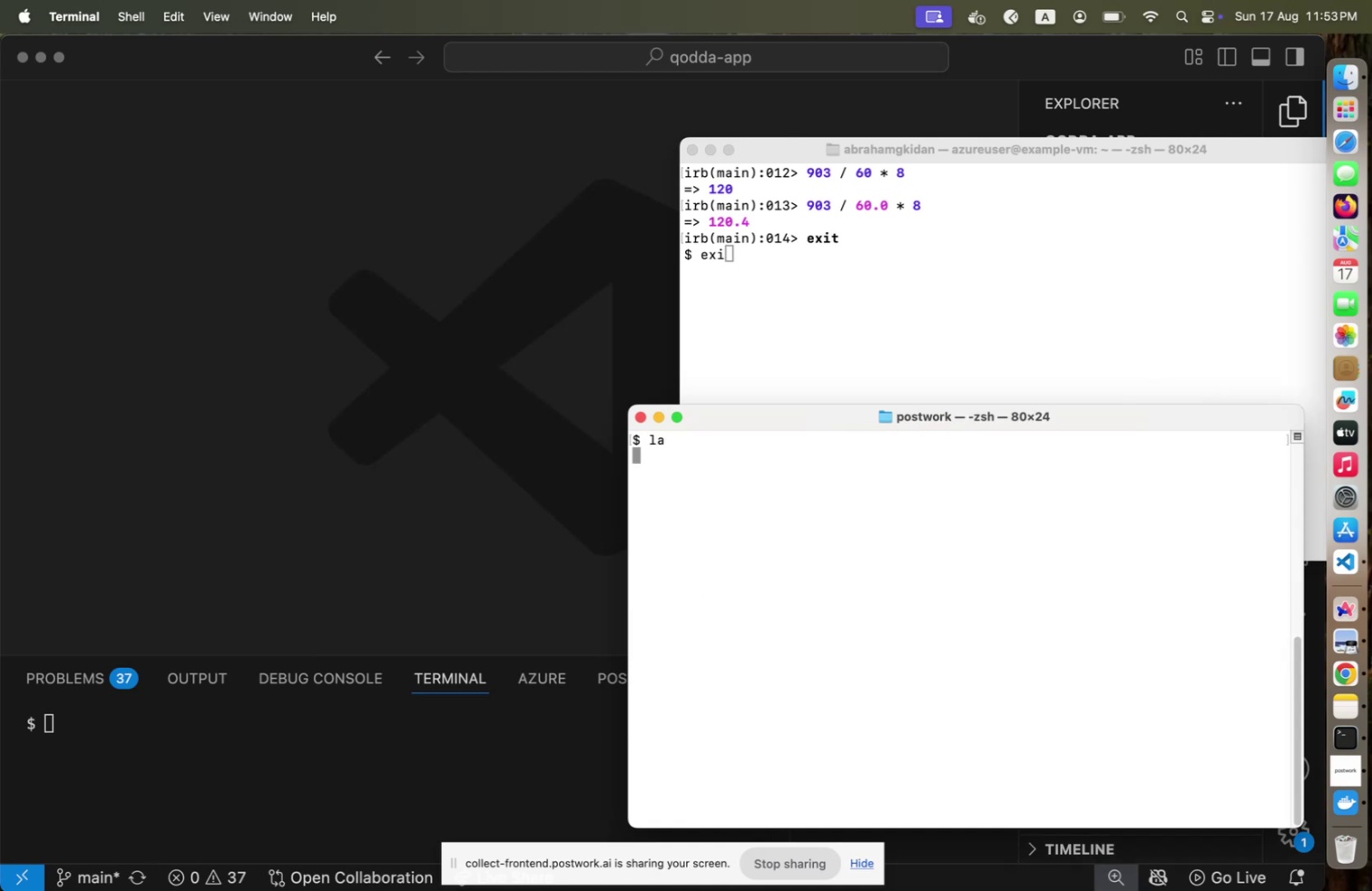 
key(Meta+Equal)
 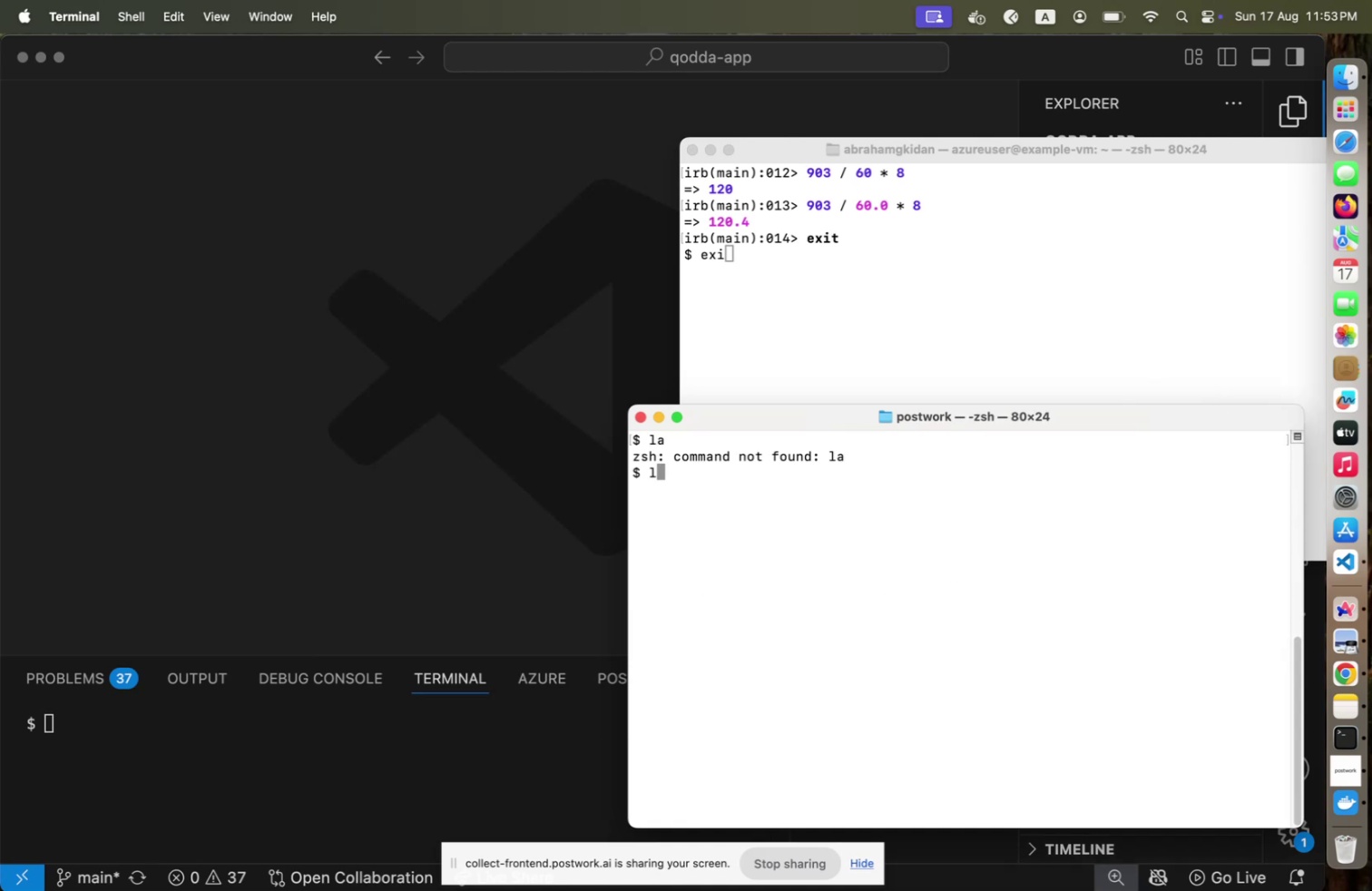 
type(la)
 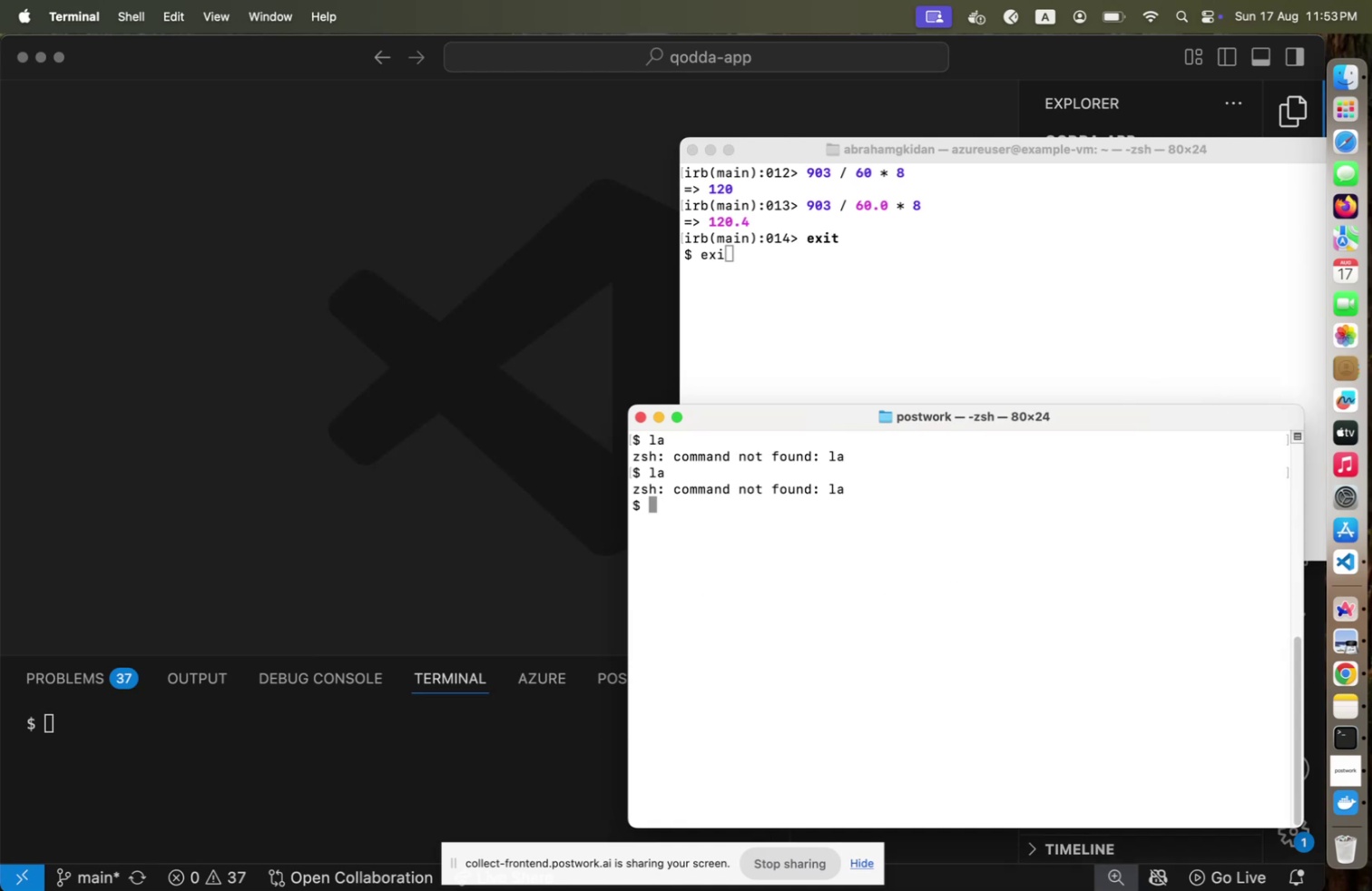 
key(Enter)
 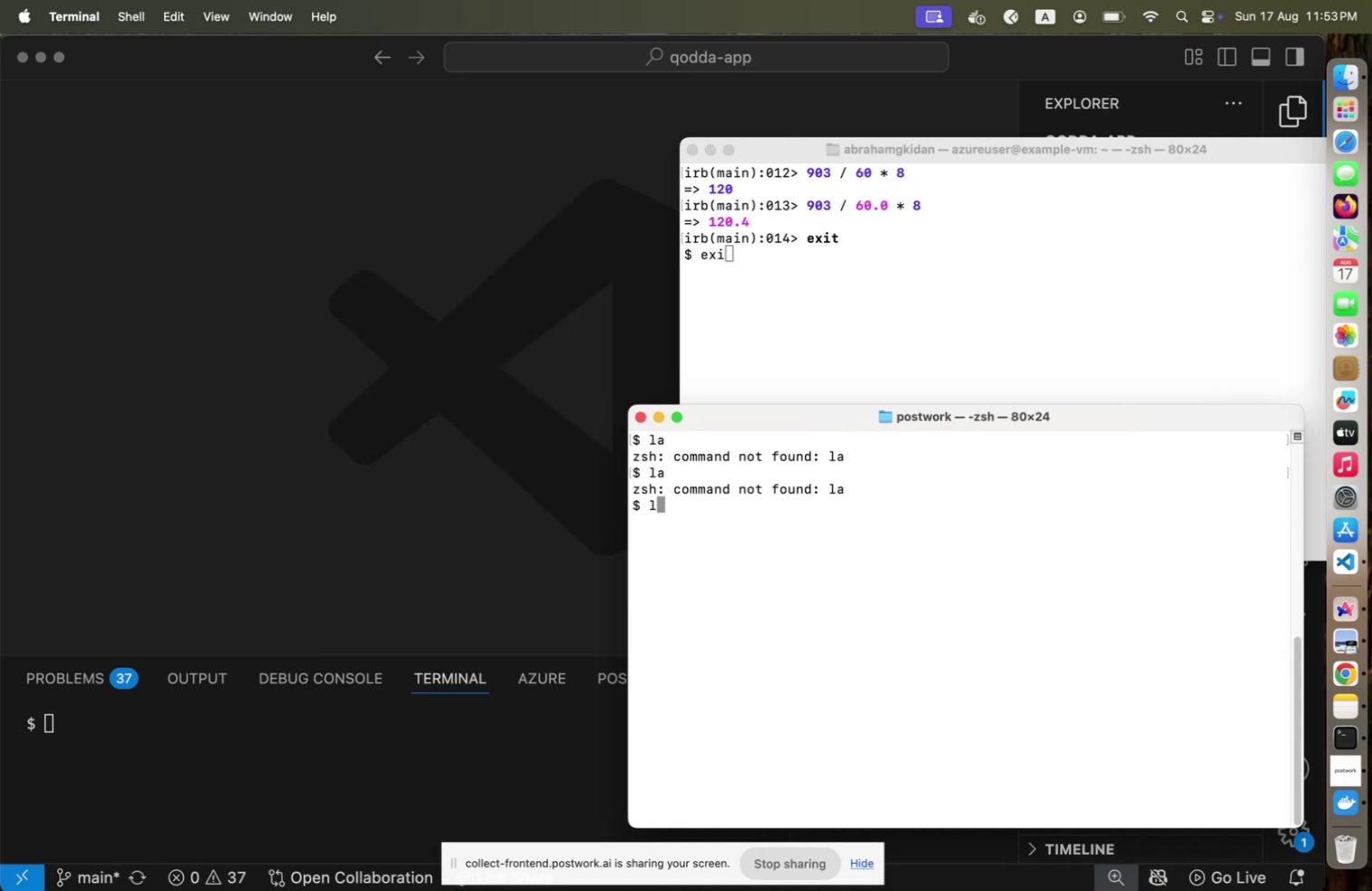 
type(la)
 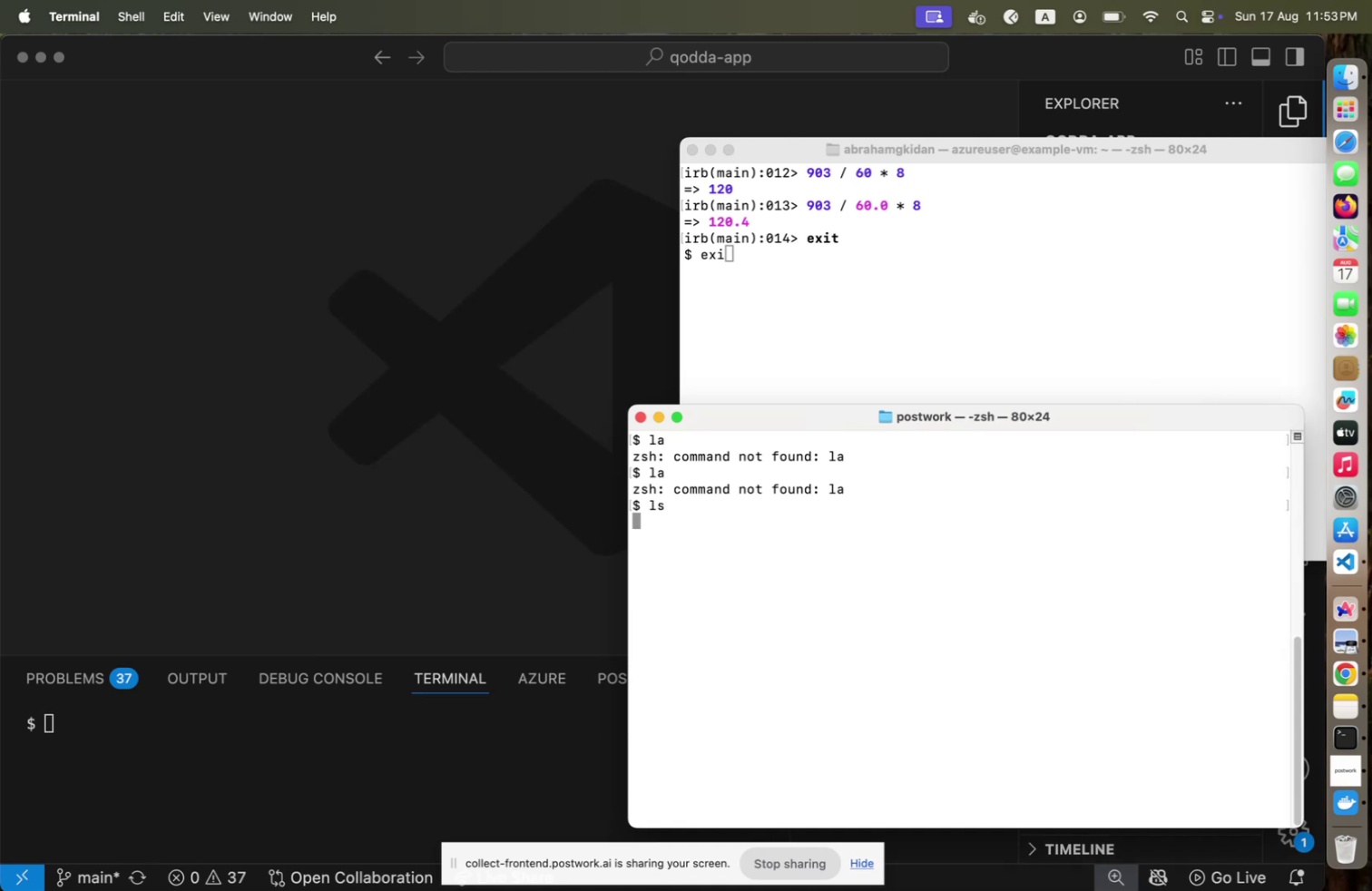 
key(Enter)
 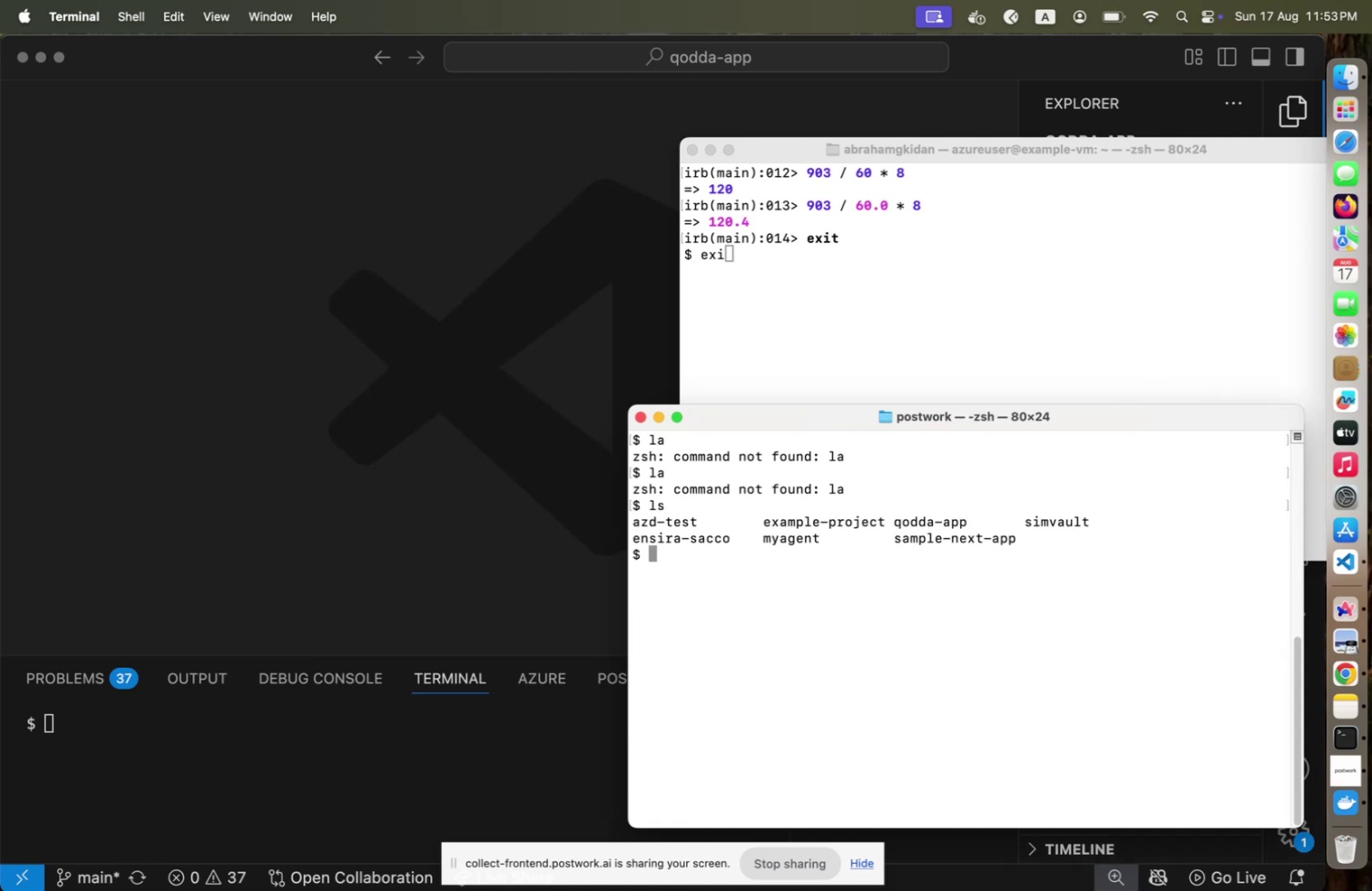 
type(ls)
 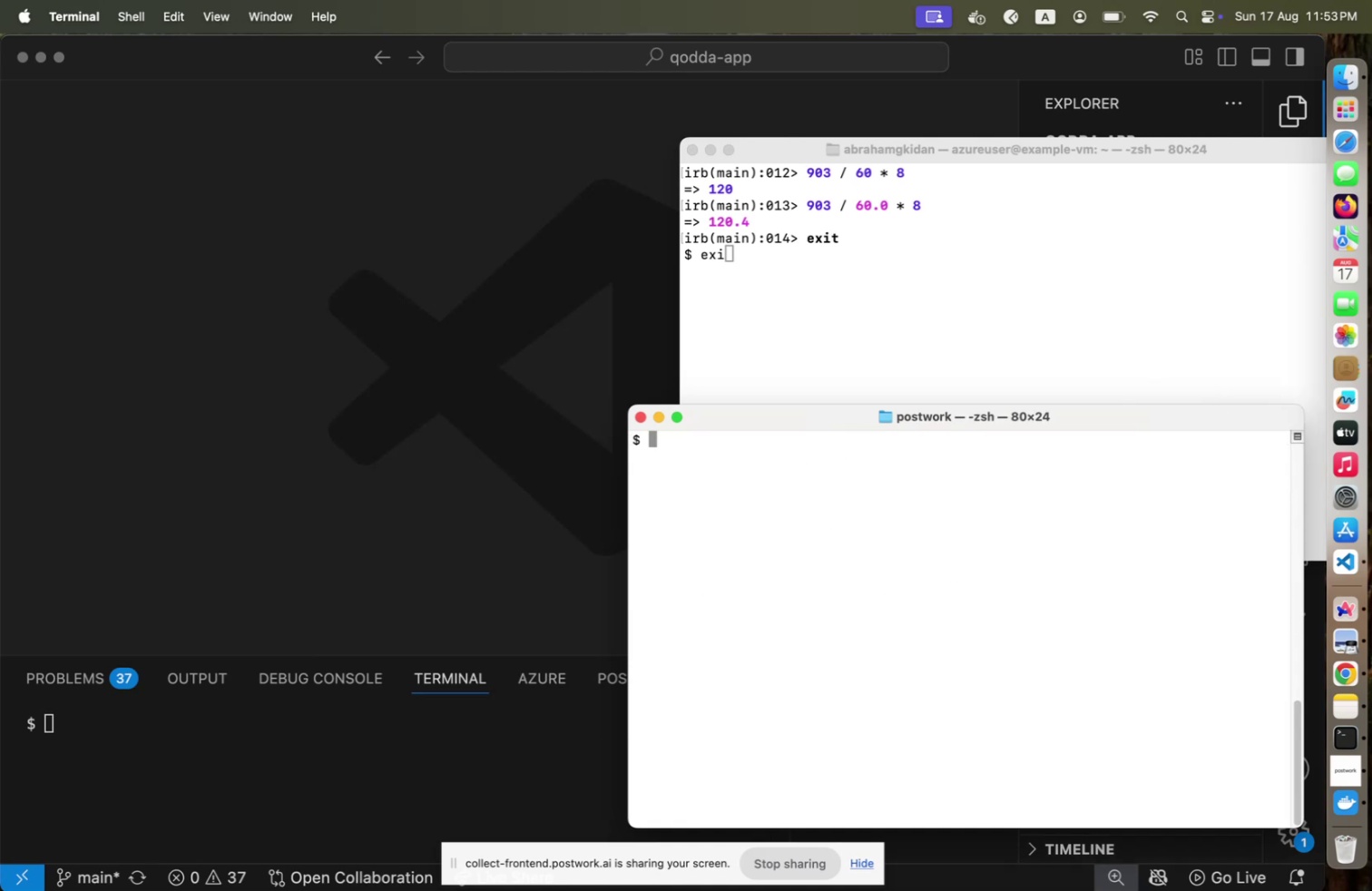 
key(Enter)
 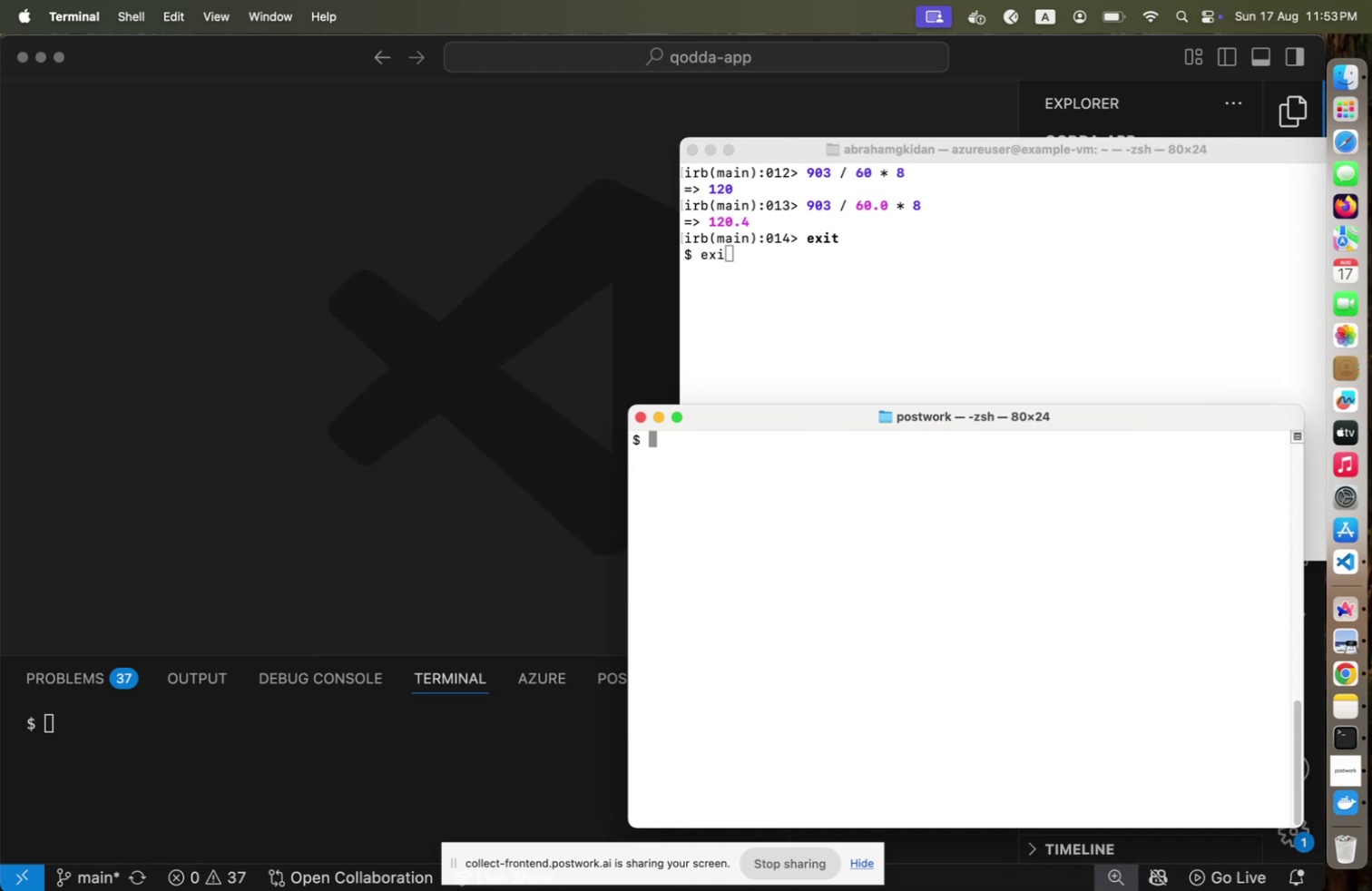 
key(Control+ControlLeft)
 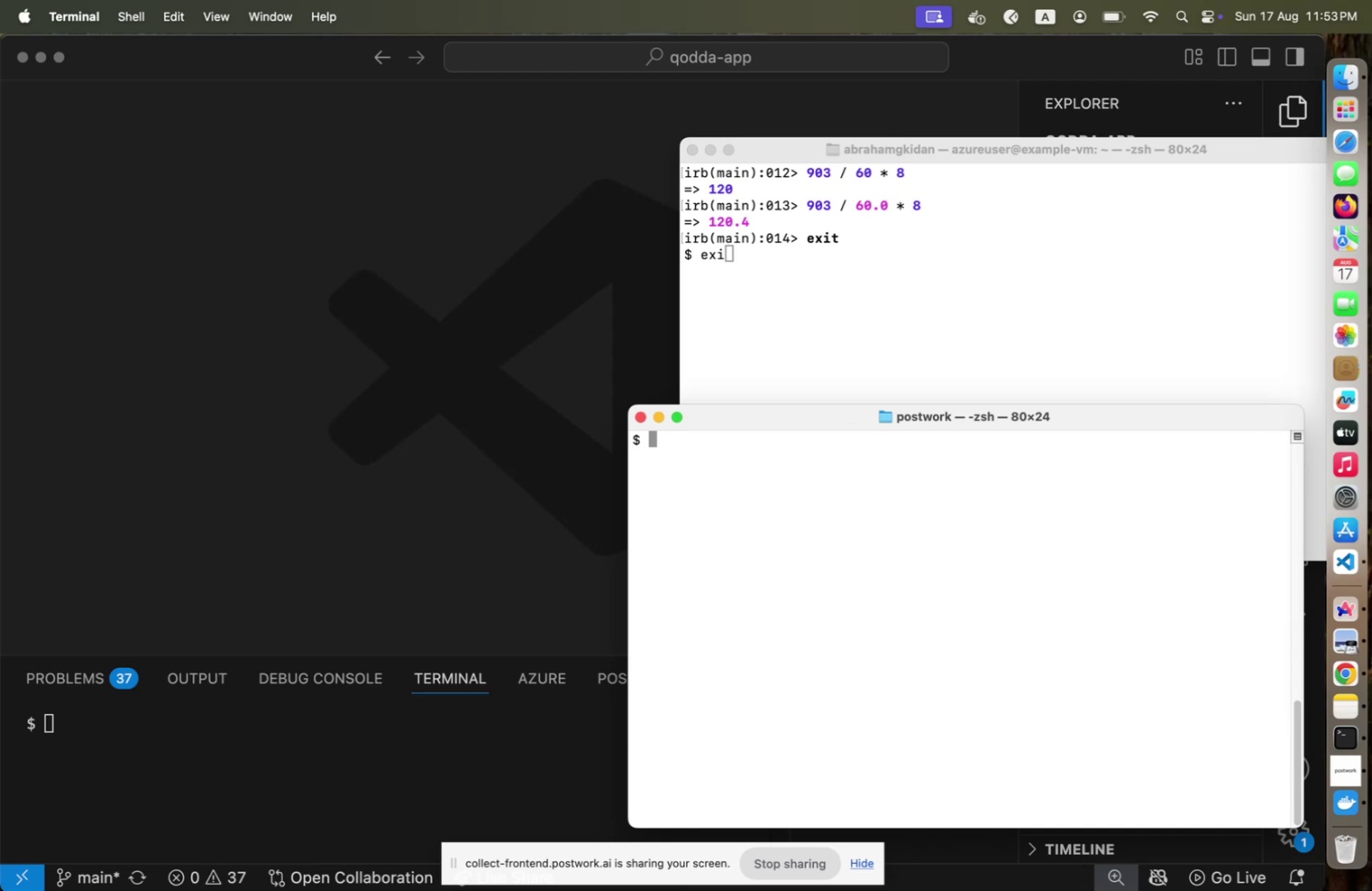 
key(Control+L)
 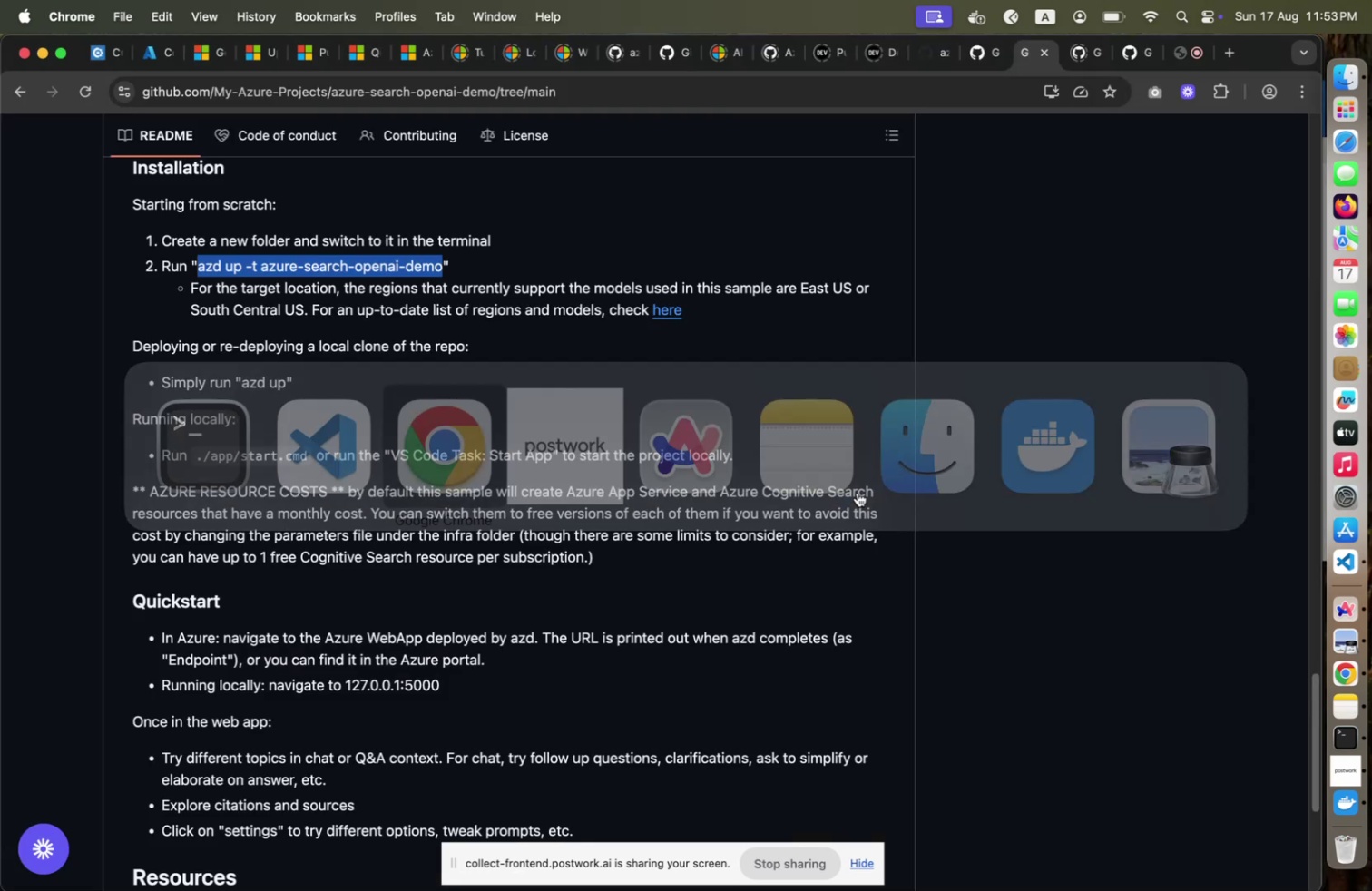 
key(Meta+Tab)
 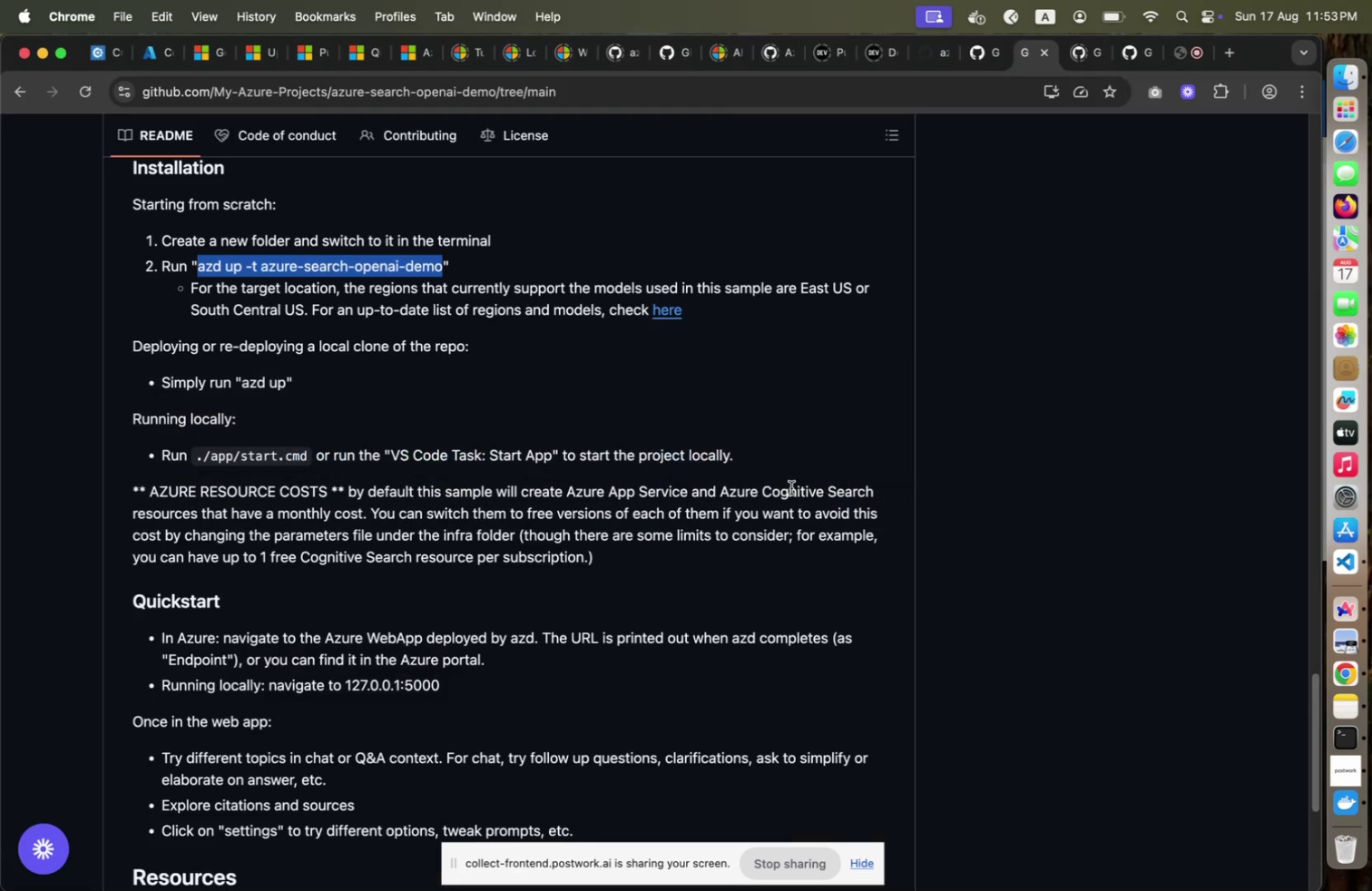 
key(Meta+Tab)
 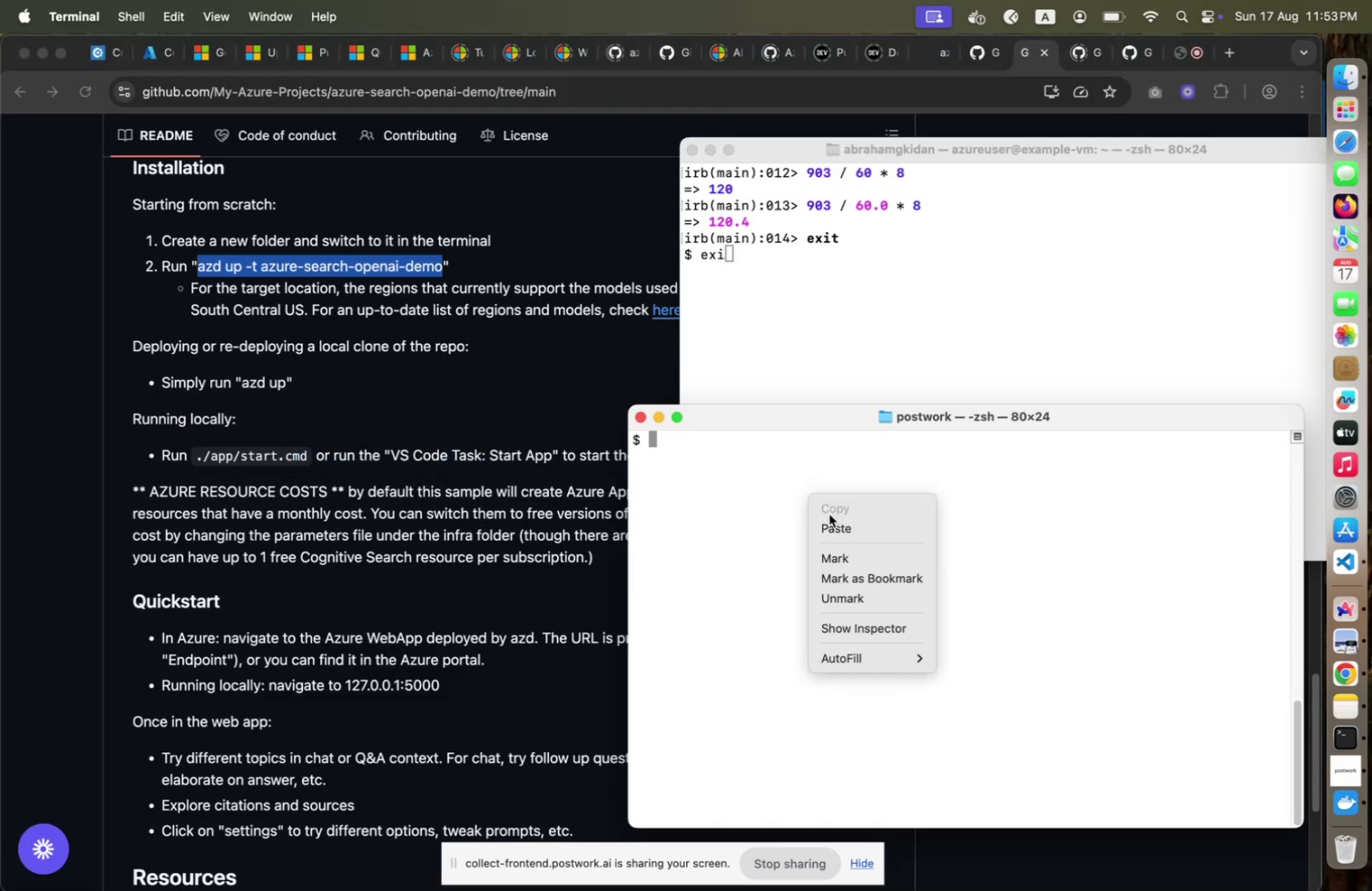 
key(Meta+CommandLeft)
 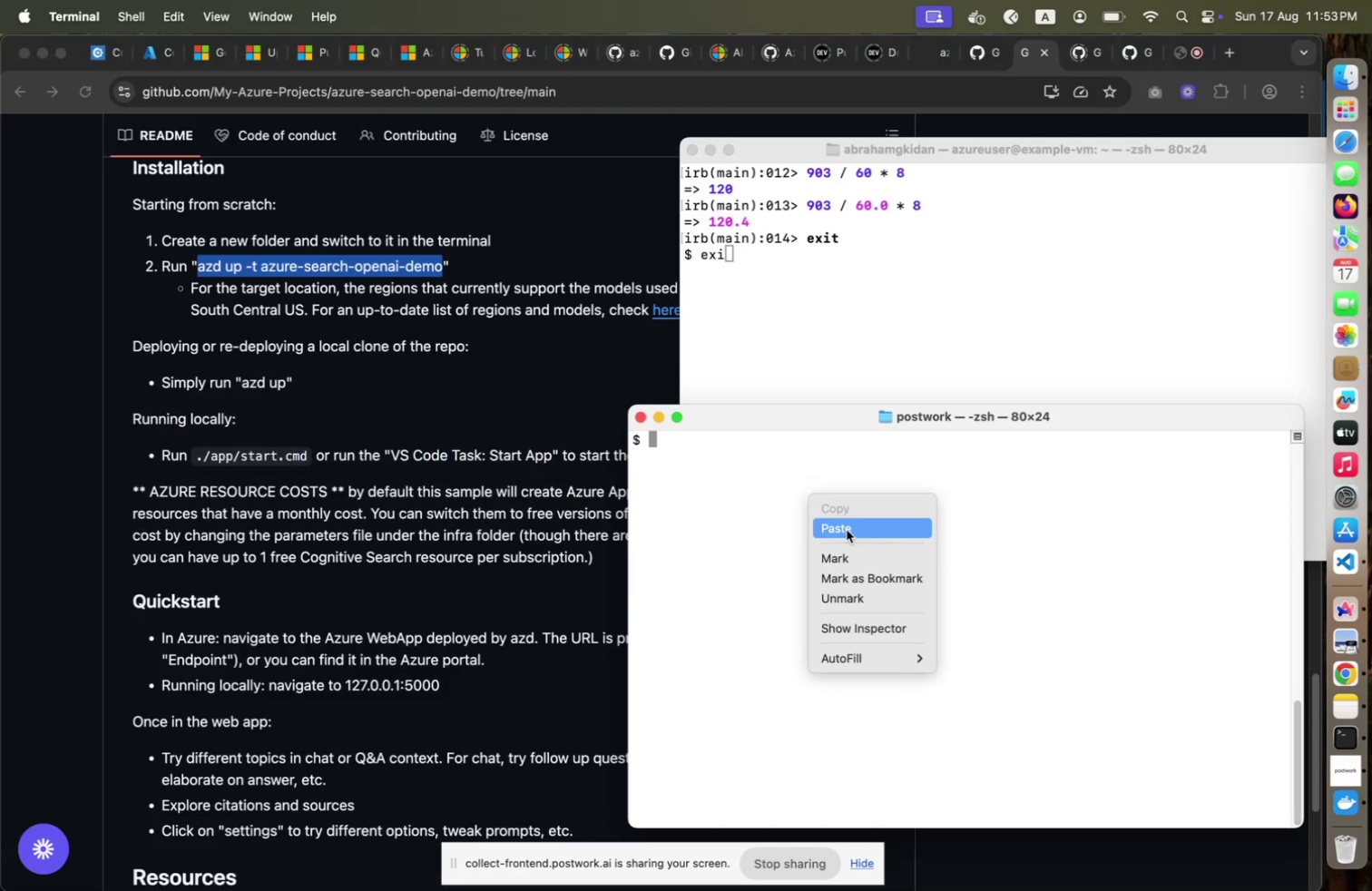 
key(Meta+Tab)
 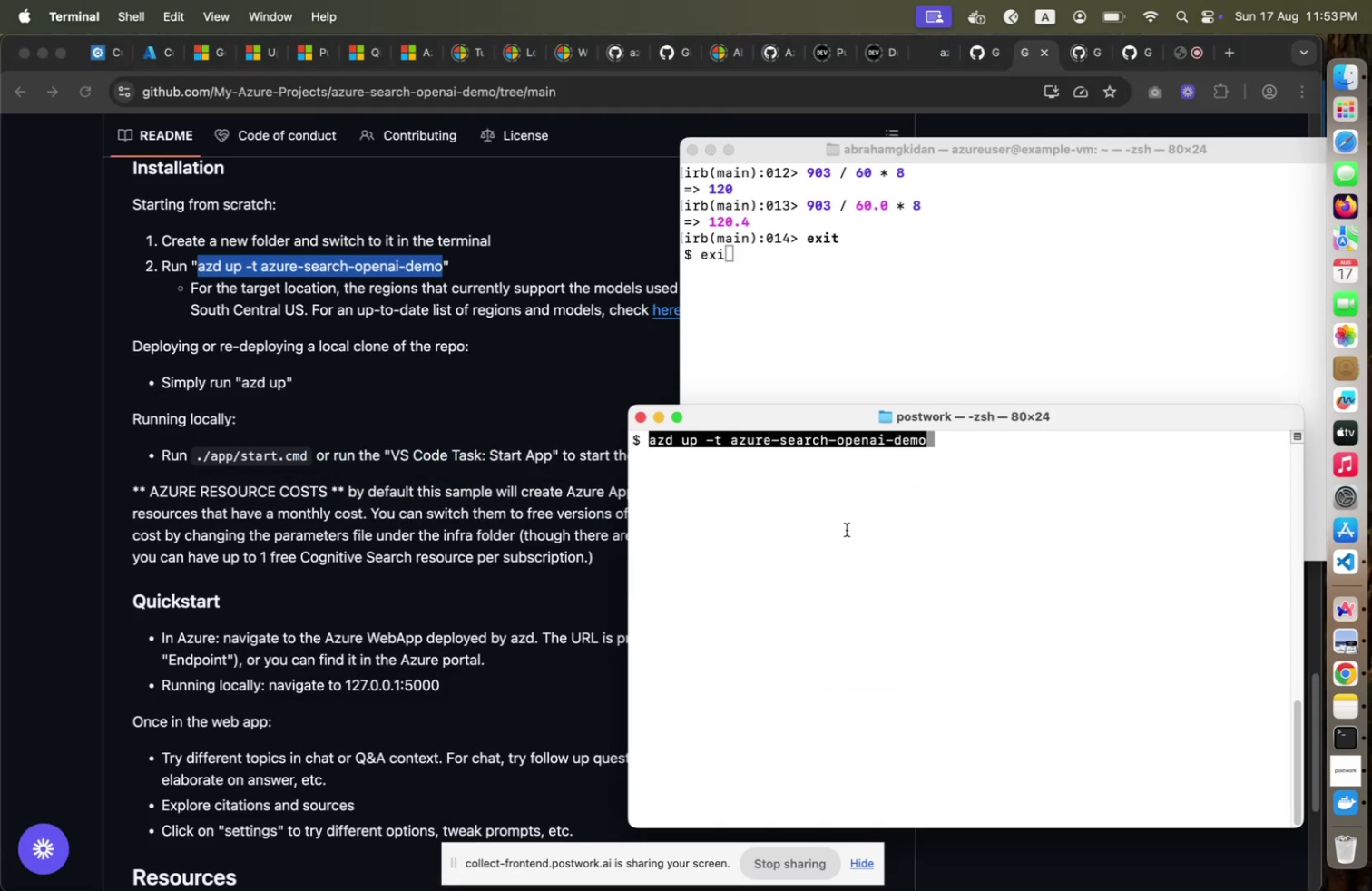 
left_click([847, 529])
 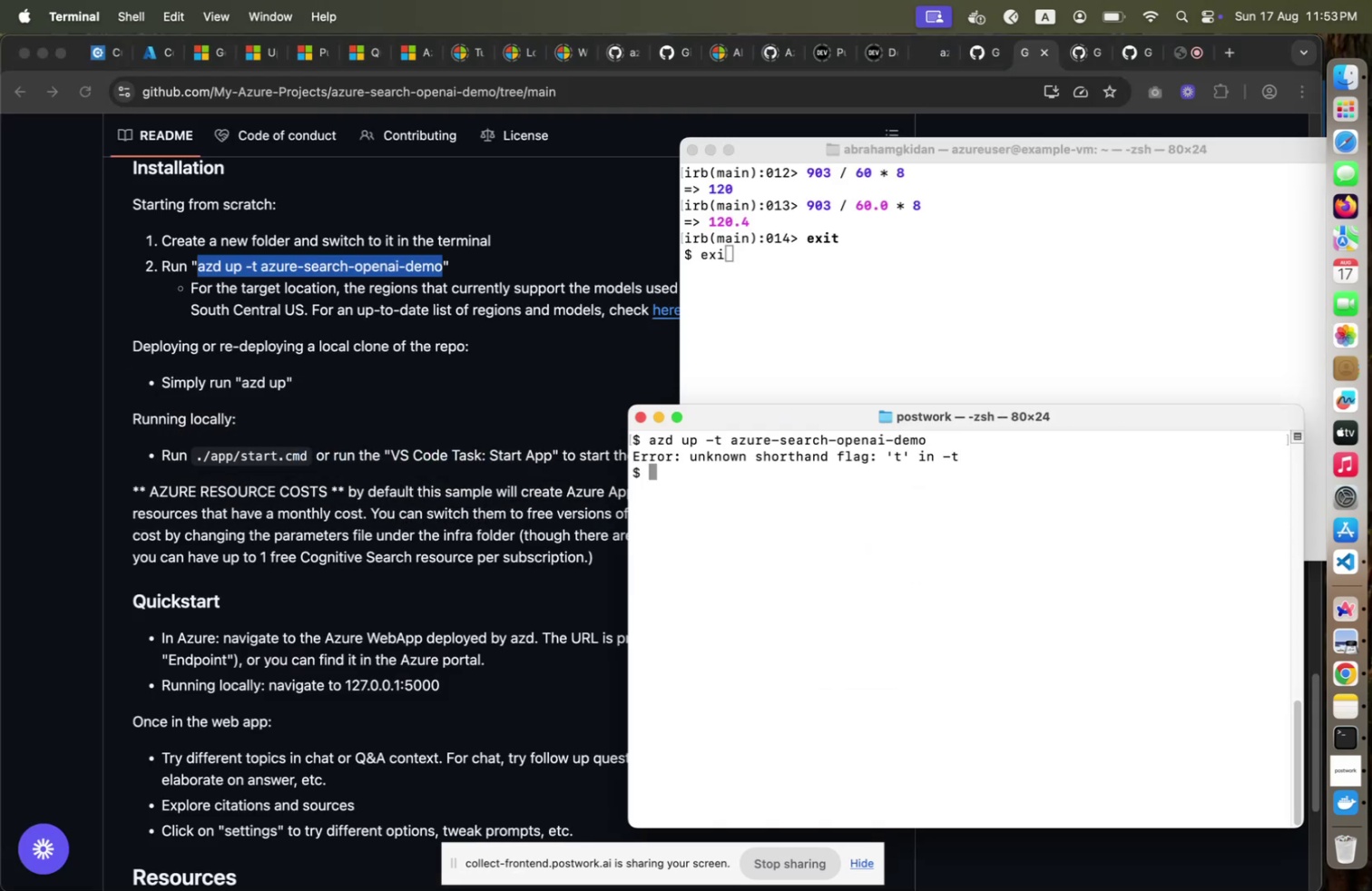 
key(ArrowRight)
 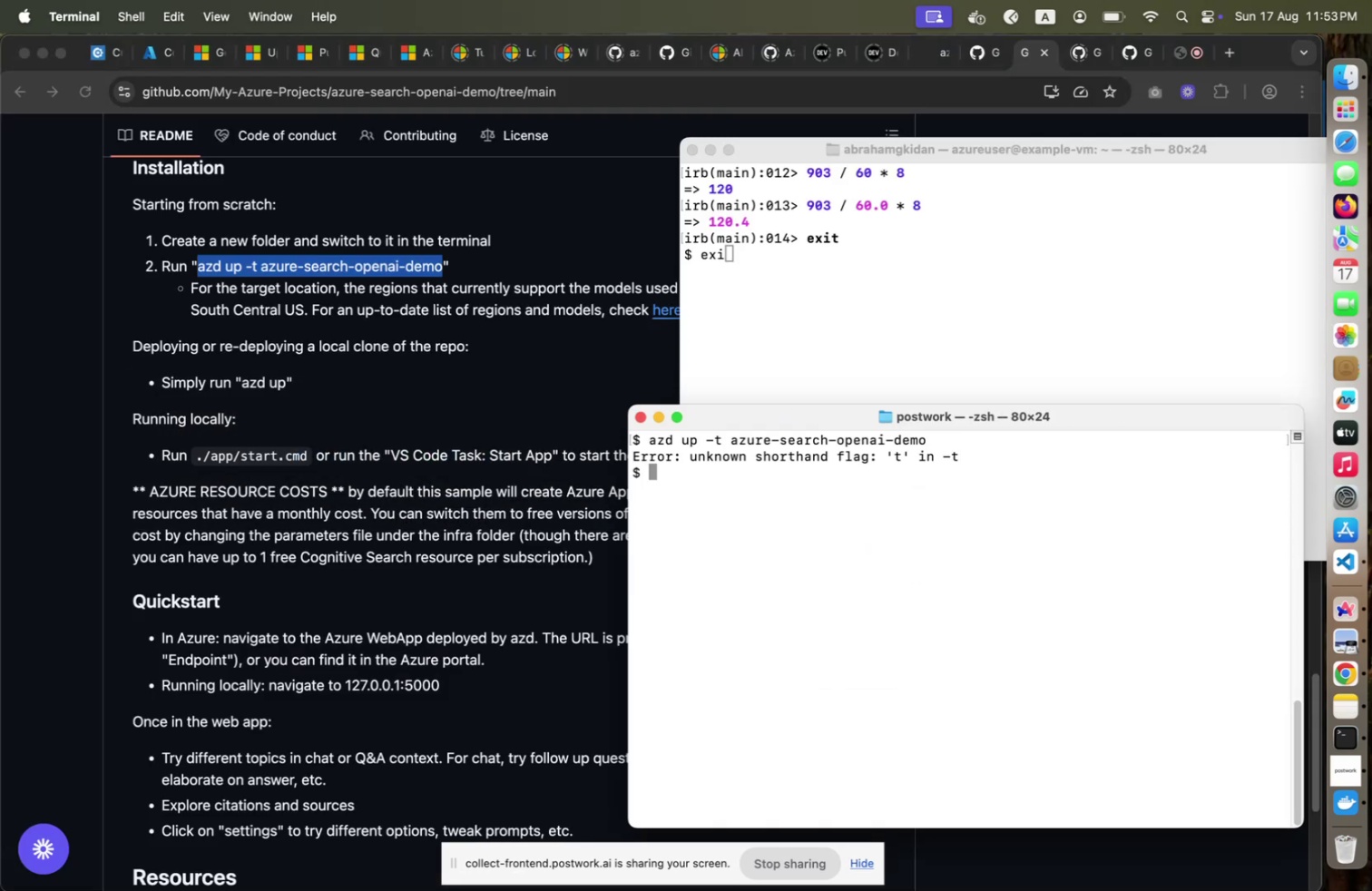 
key(Enter)
 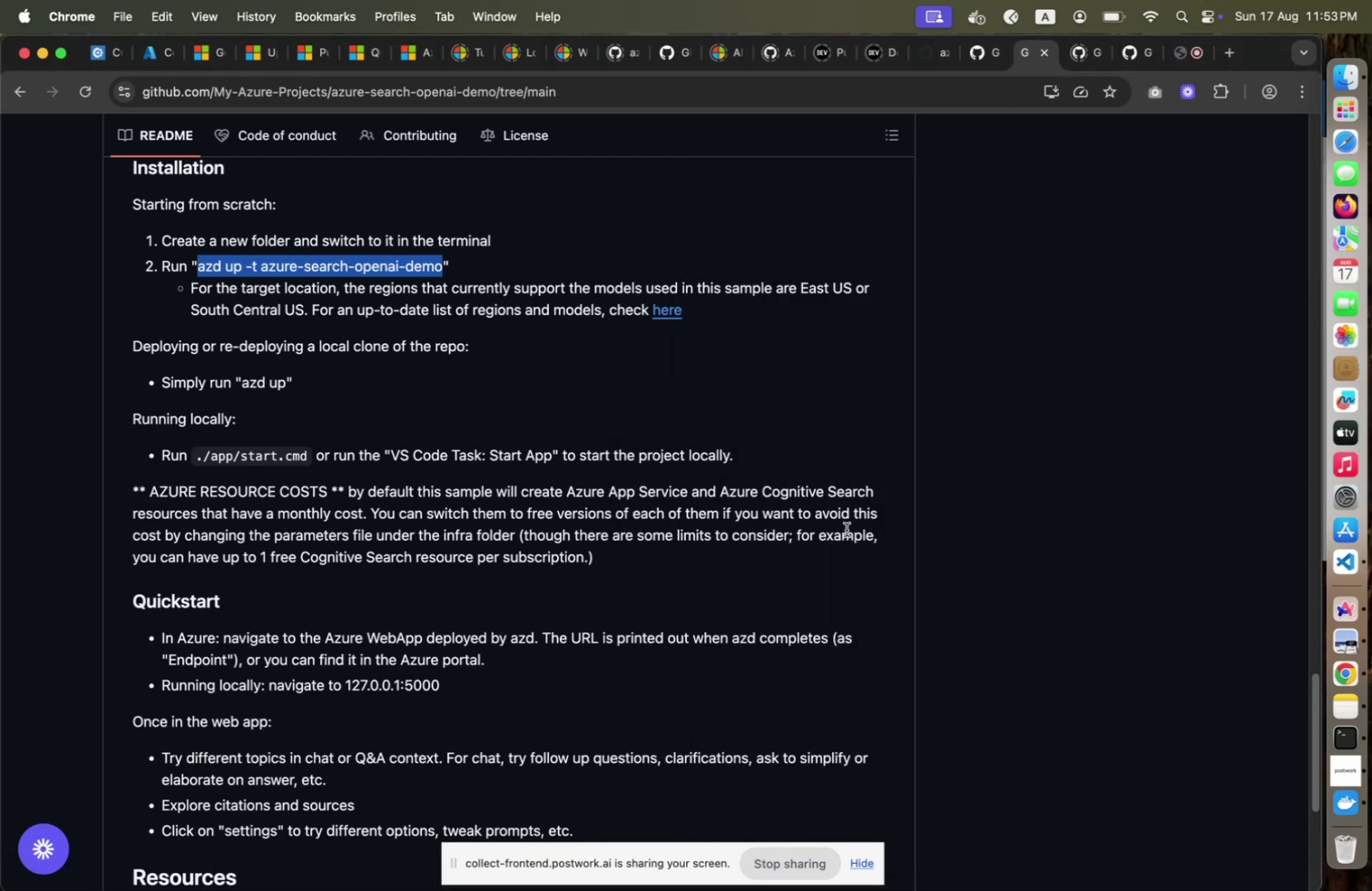 
key(Meta+CommandLeft)
 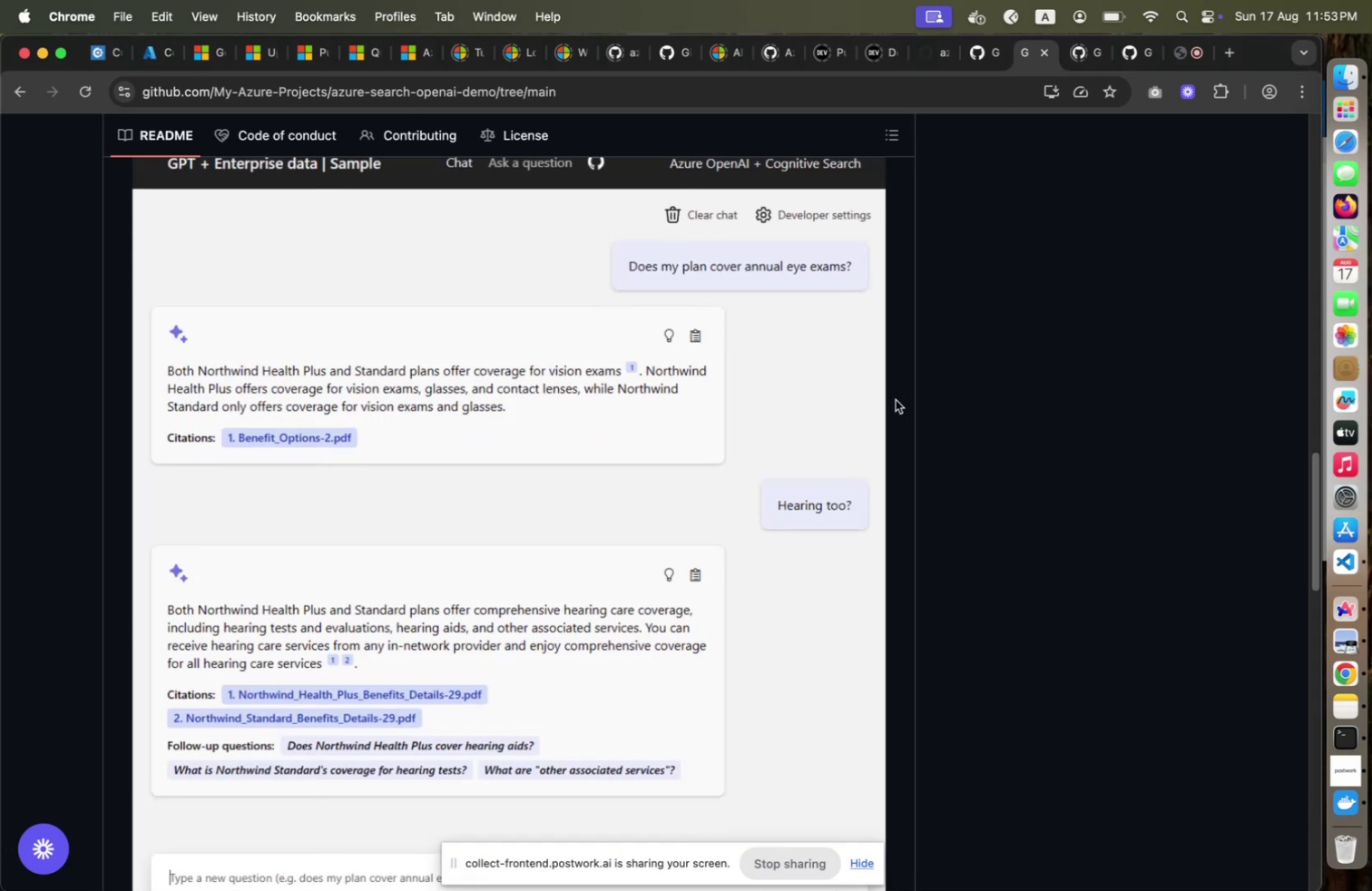 
key(Meta+Tab)
 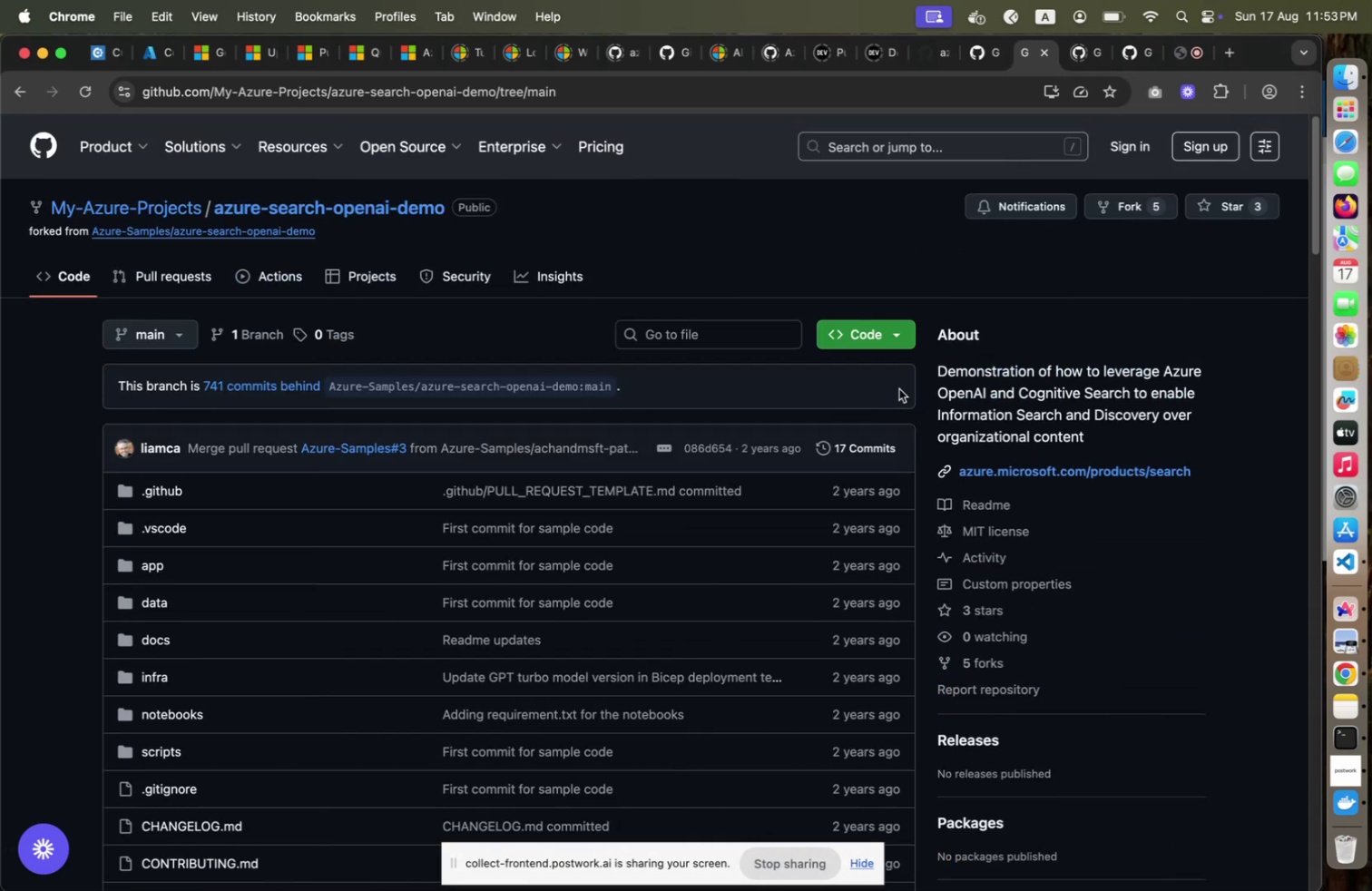 
scroll: coordinate [895, 399], scroll_direction: up, amount: 94.0
 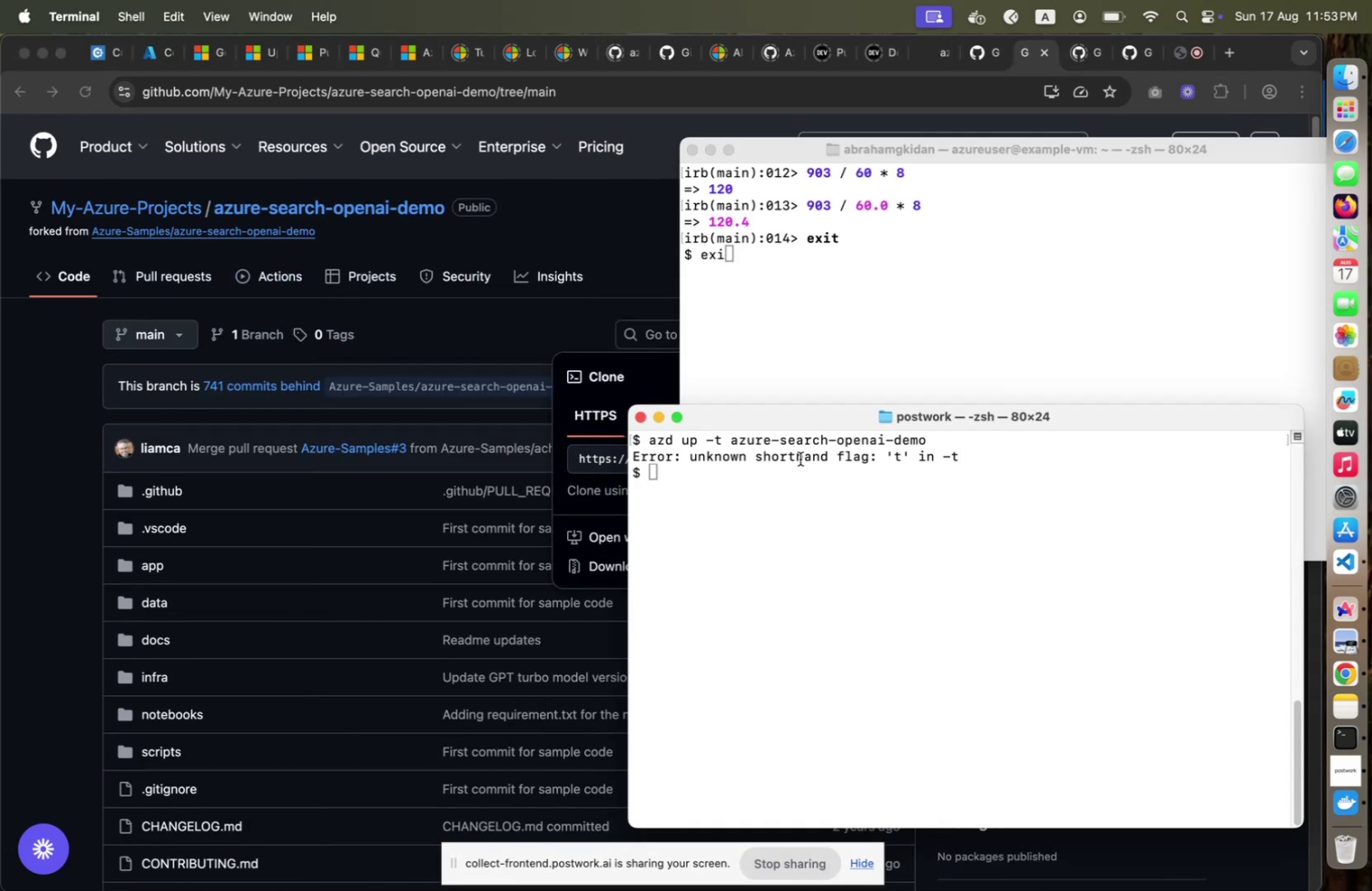 
left_click([887, 342])
 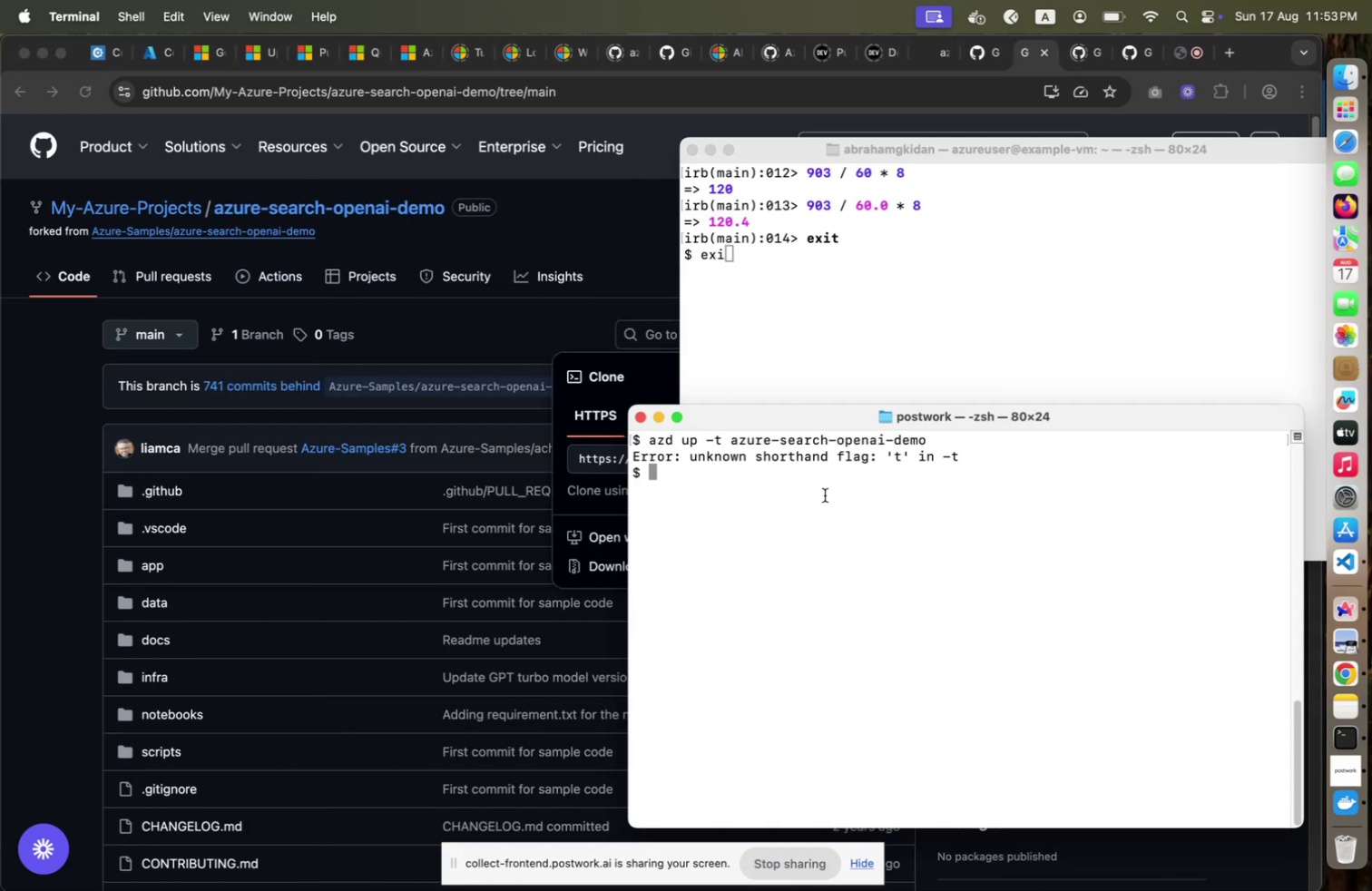 
left_click([891, 447])
 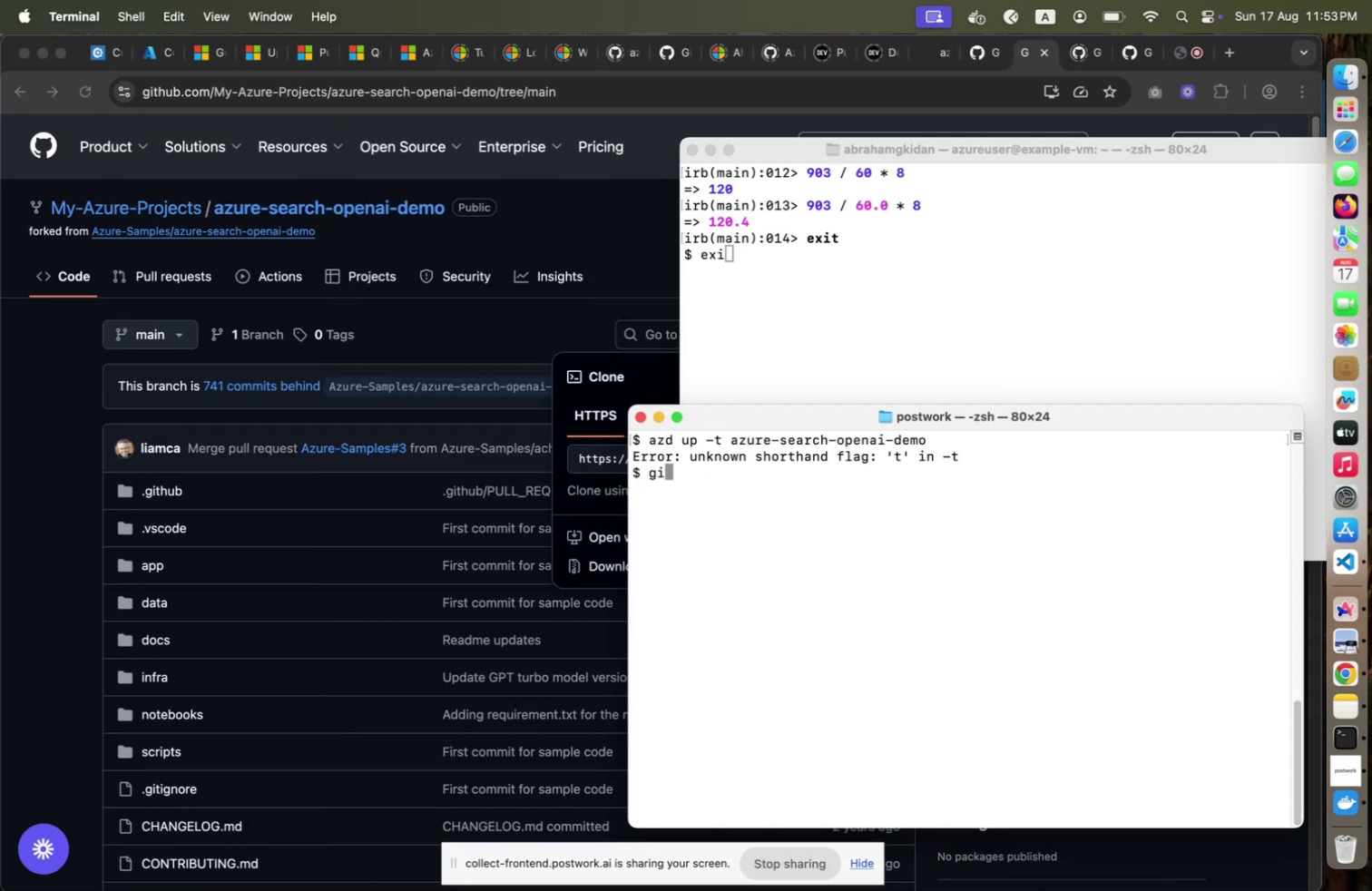 
key(Meta+CommandLeft)
 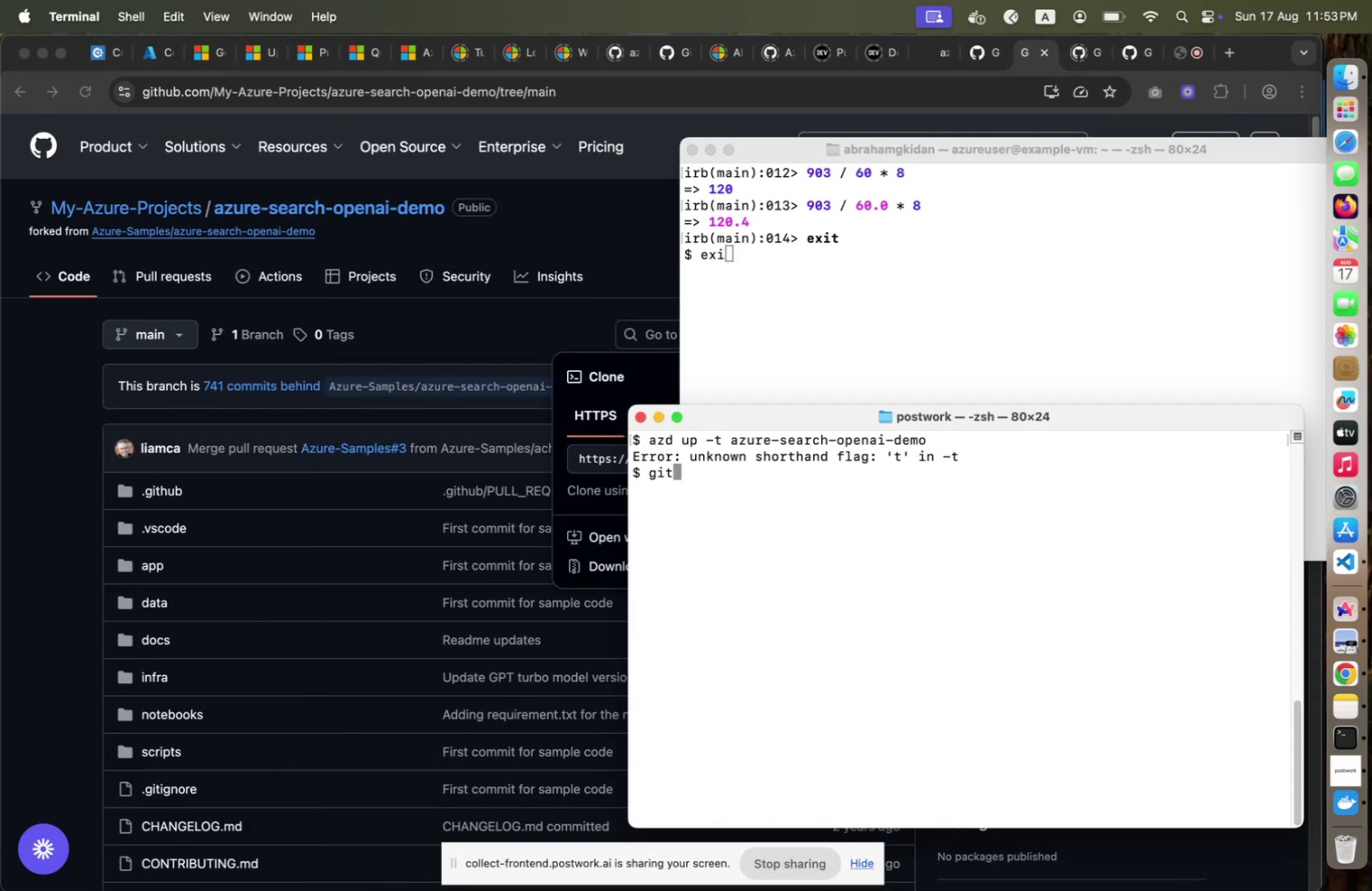 
key(Meta+Tab)
 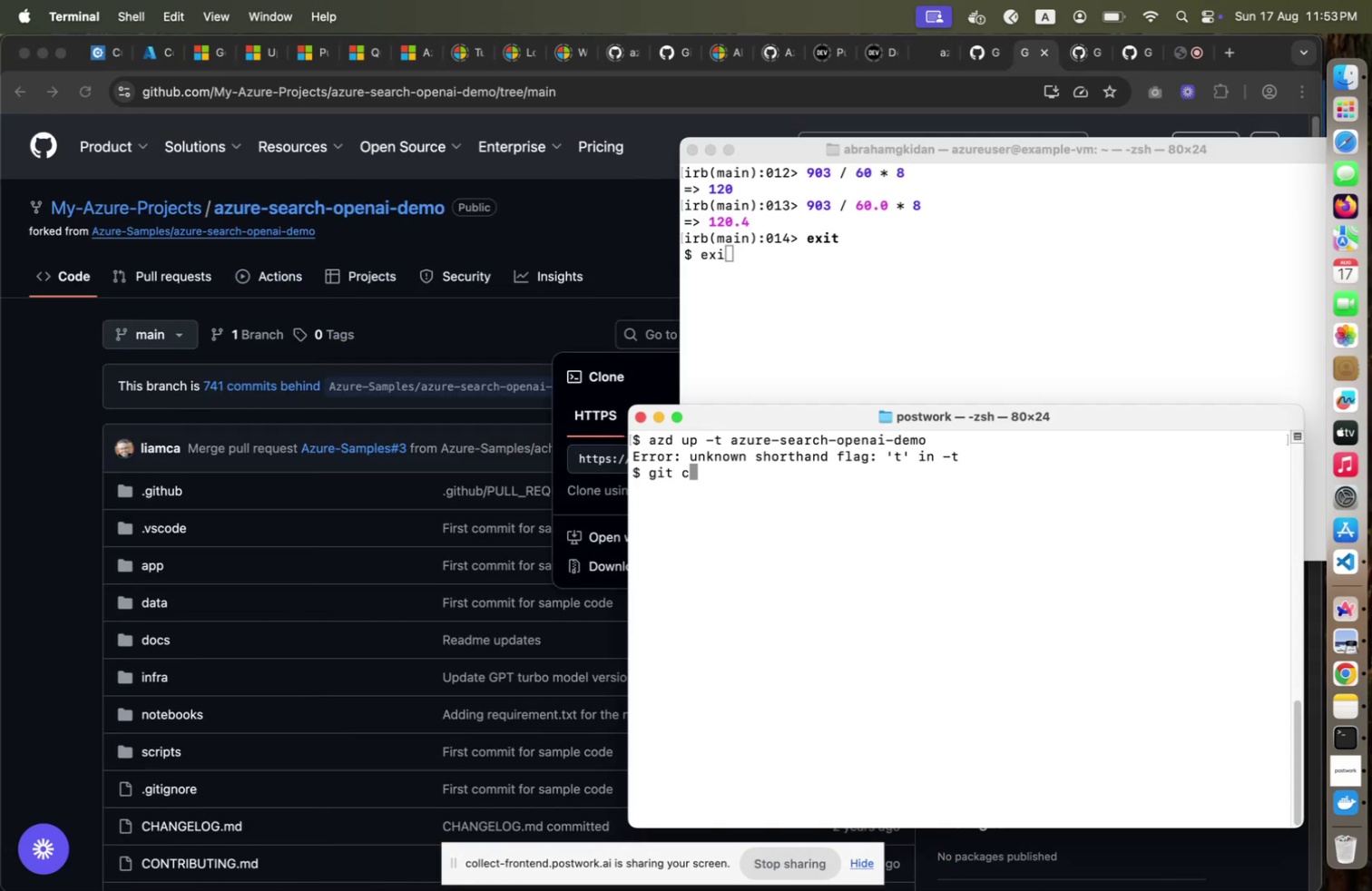 
left_click([824, 494])
 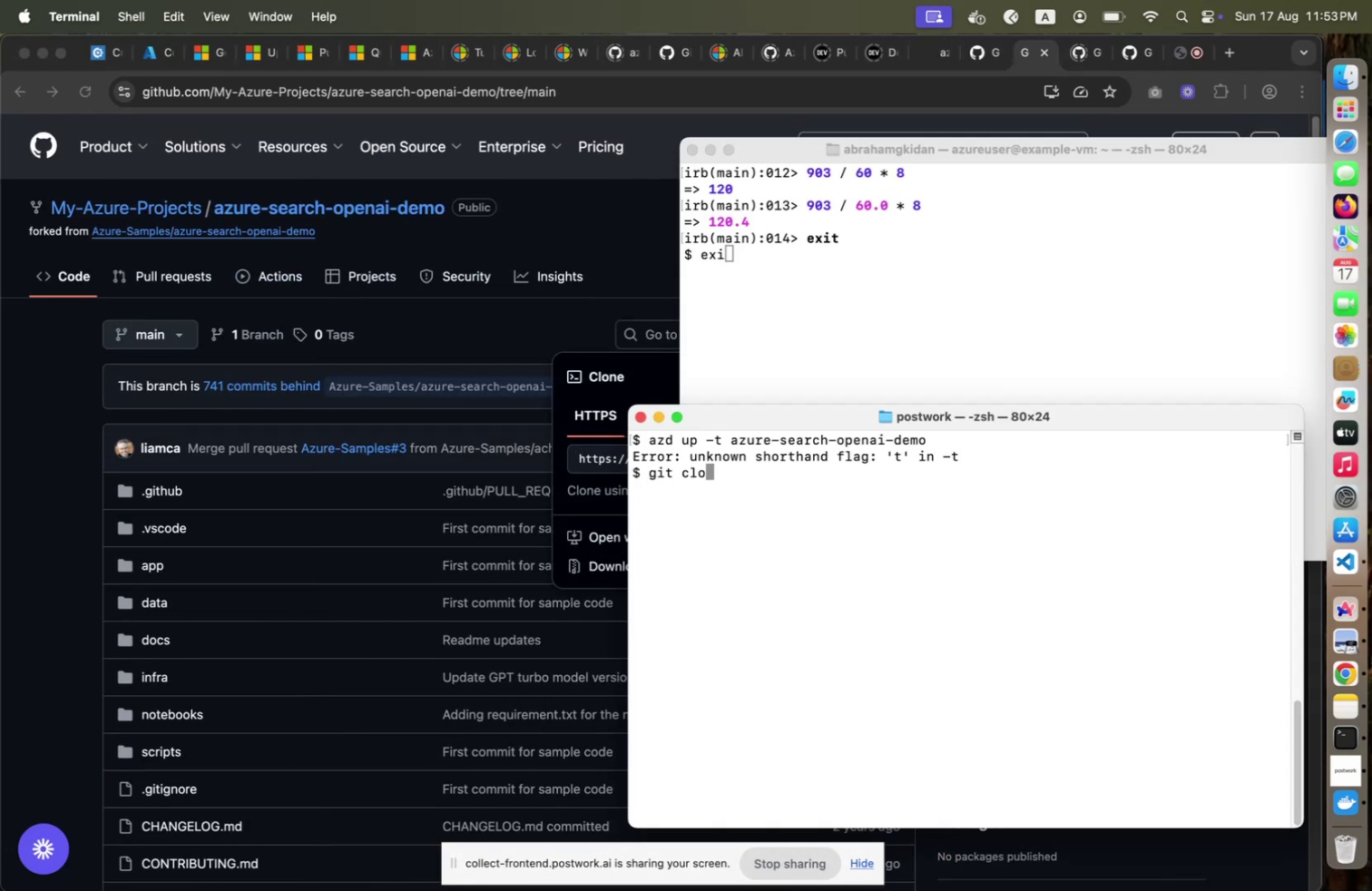 
type(git clone )
 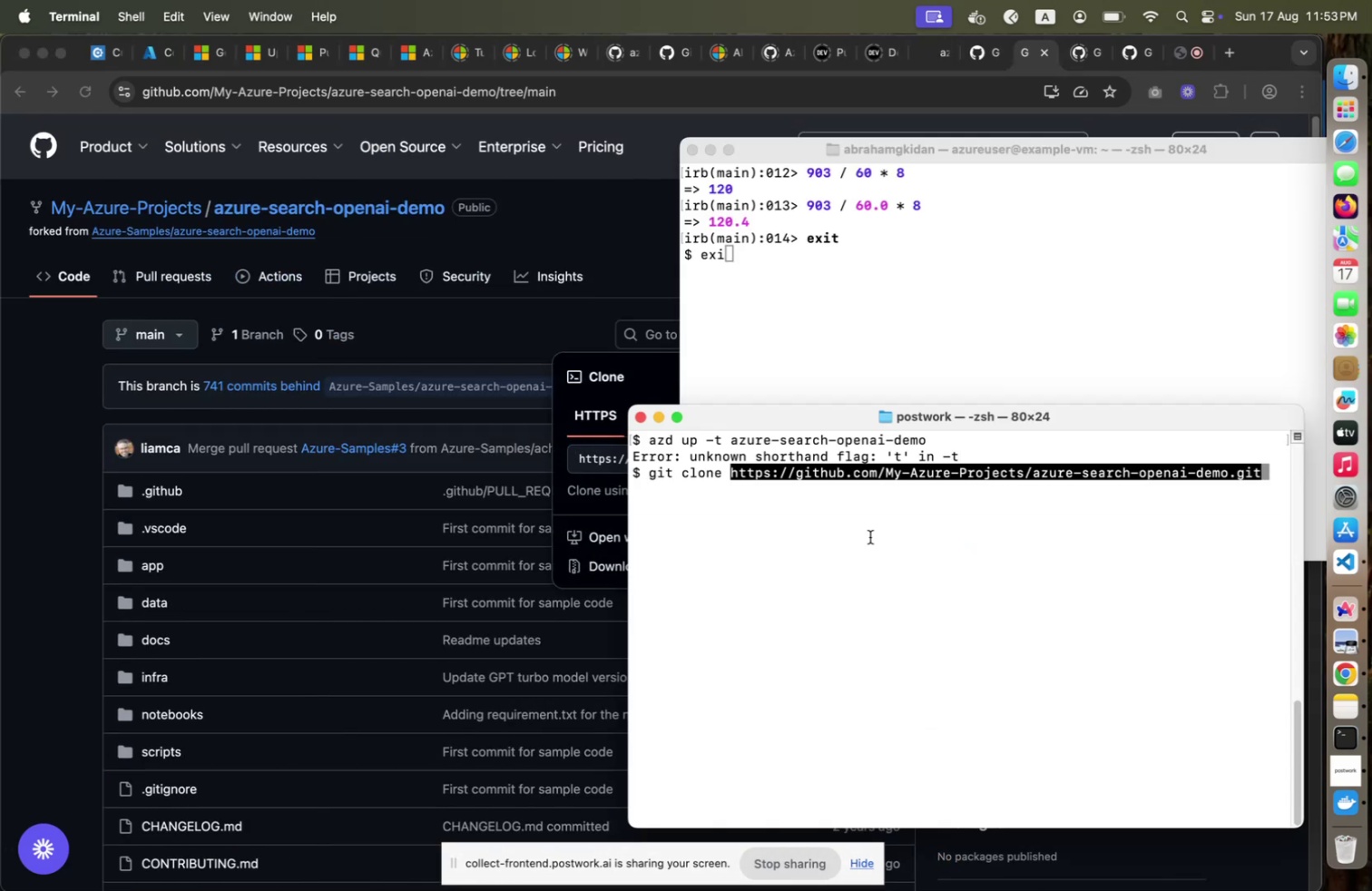 
left_click([870, 536])
 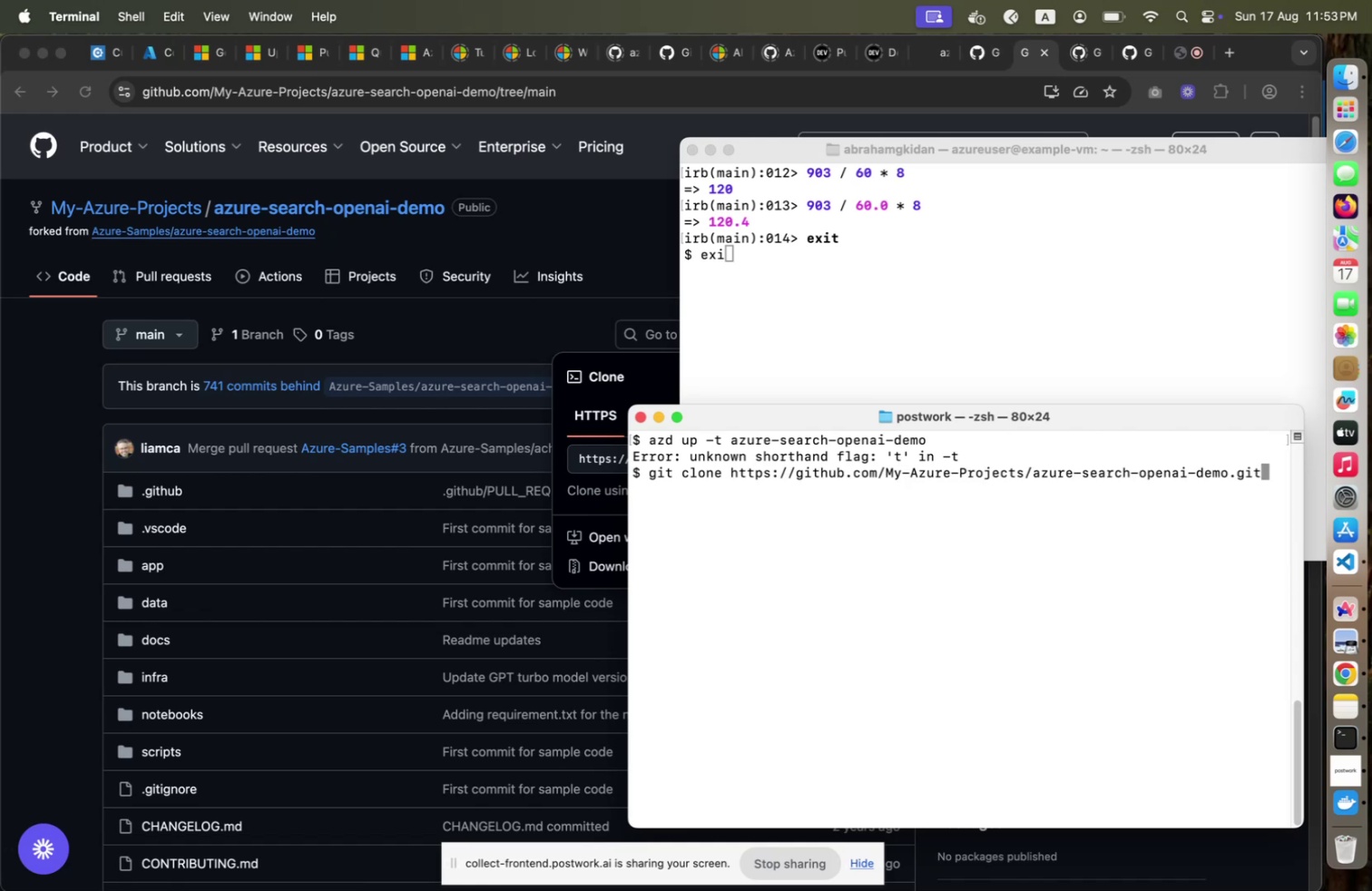 
key(ArrowRight)
 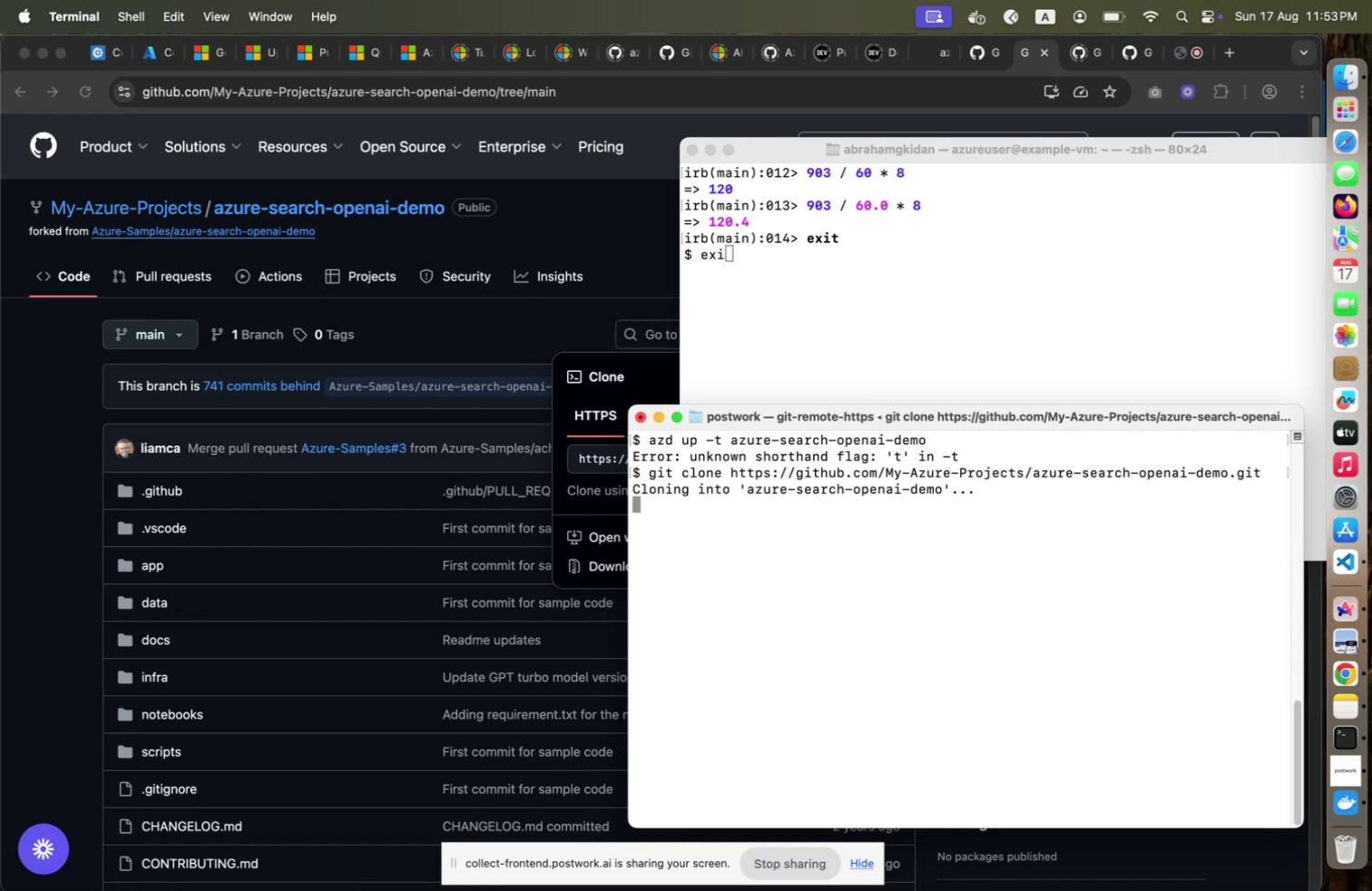 
key(Enter)
 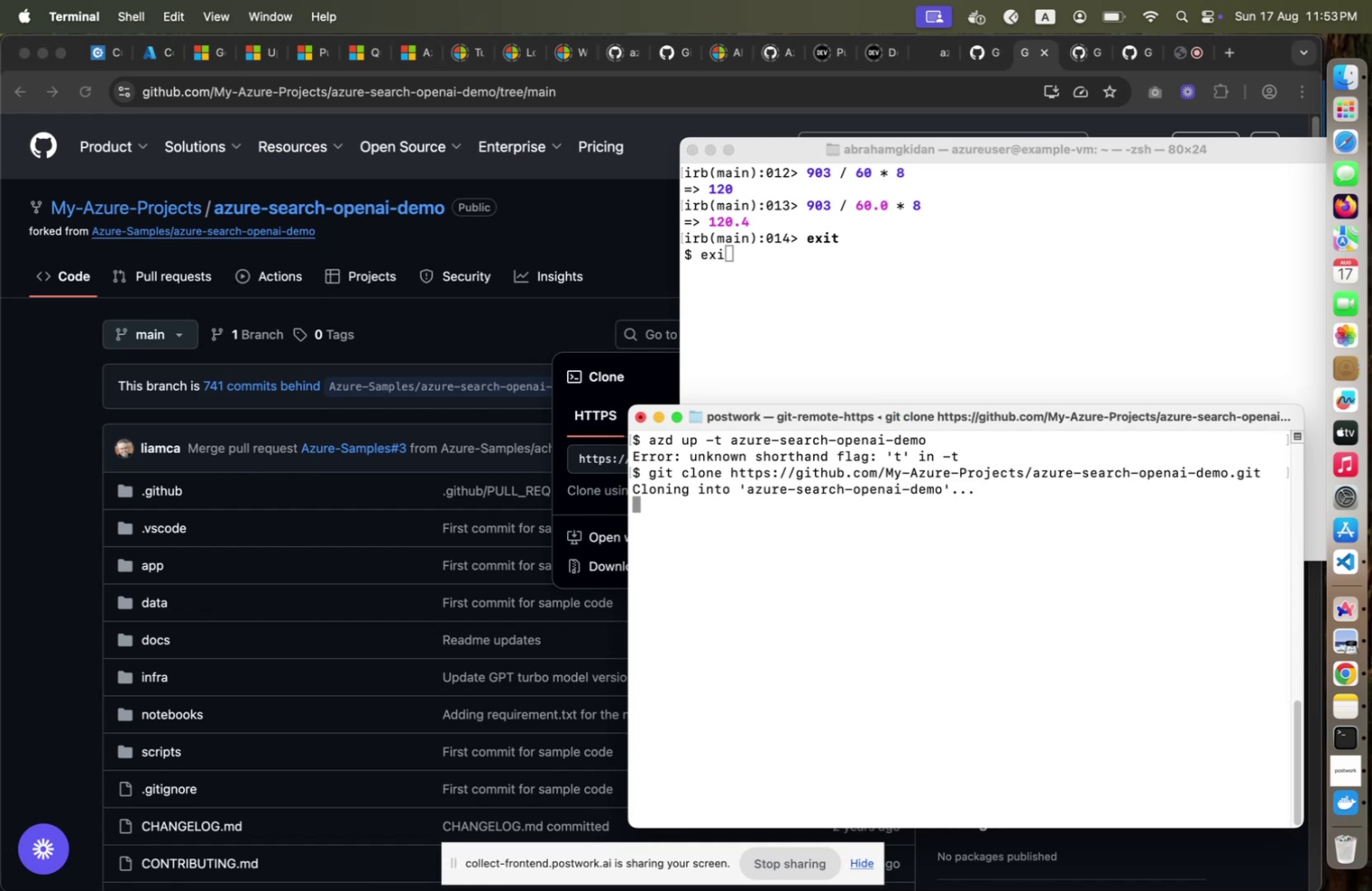 
wait(9.86)
 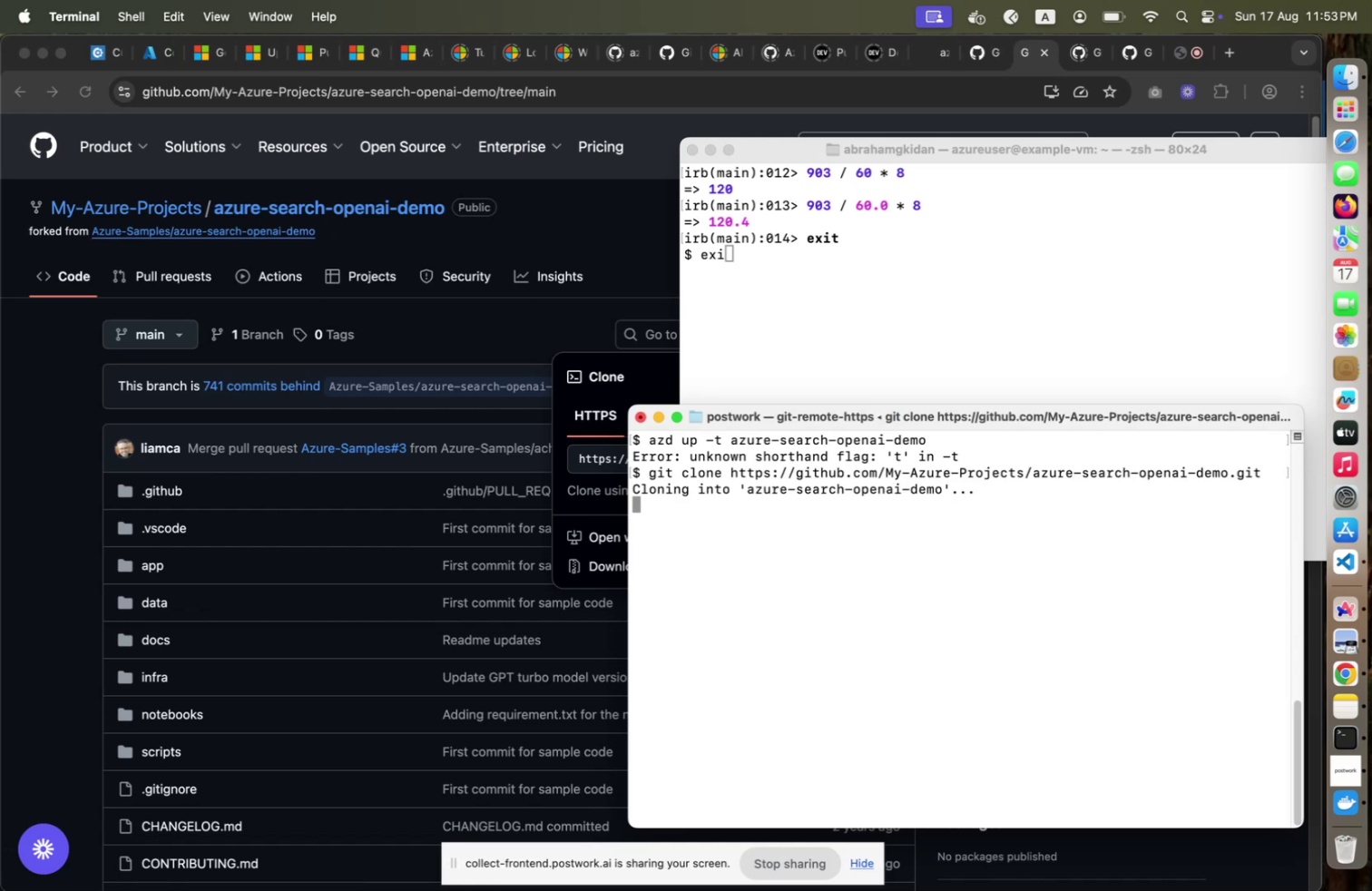 
key(Shift+ShiftRight)
 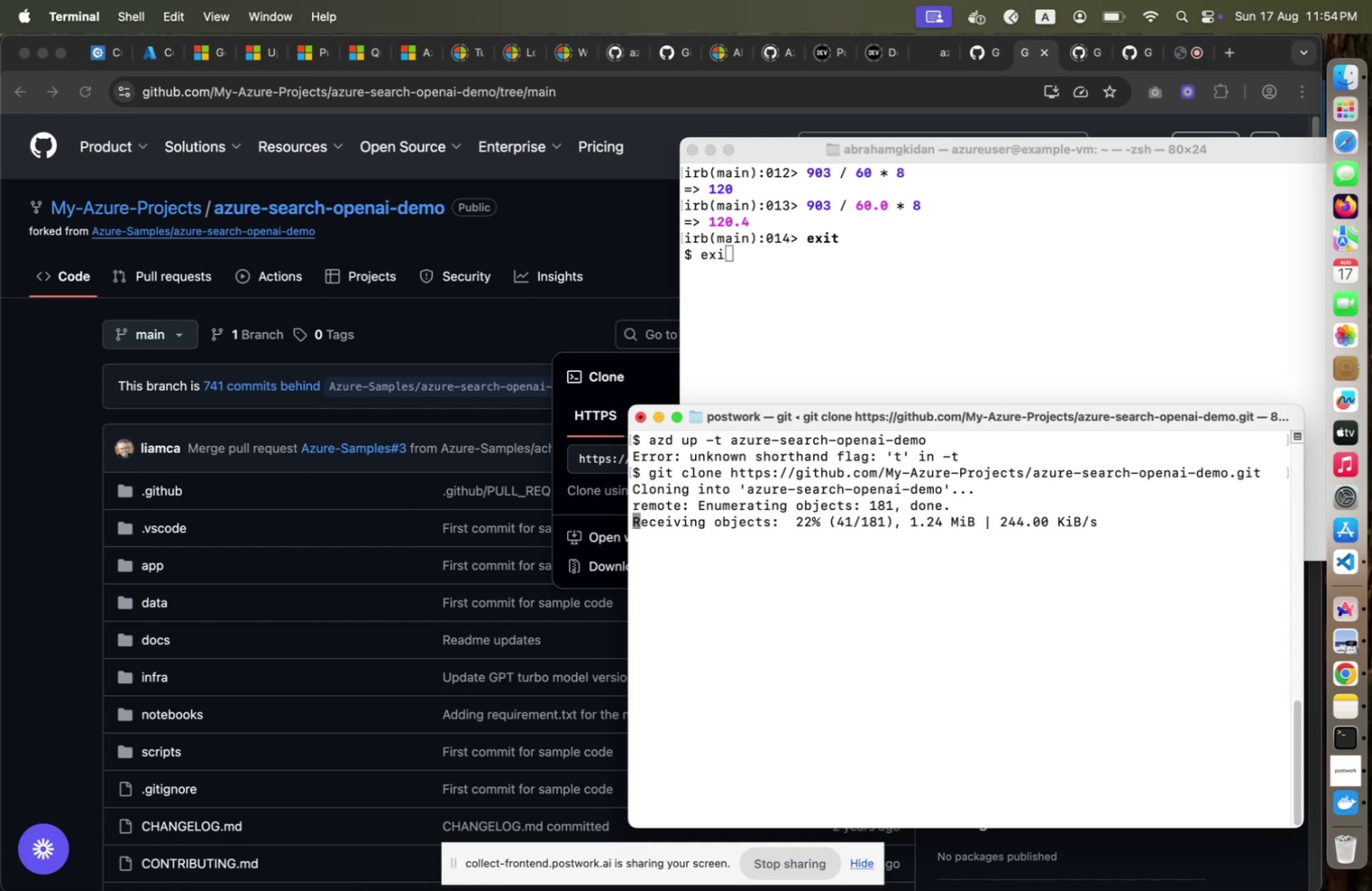 
wait(8.0)
 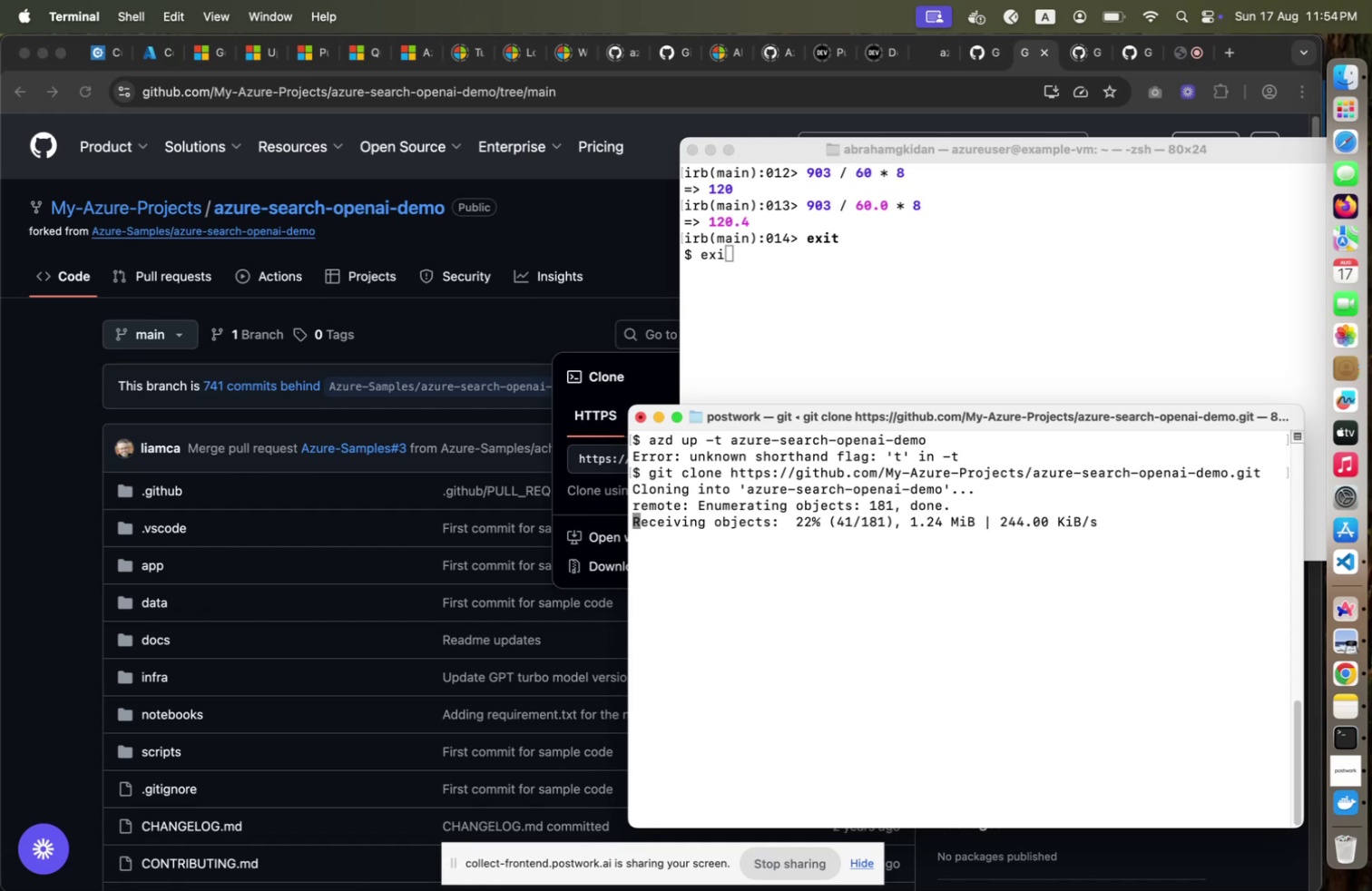 
type(cd azure-search-openai-demo)
 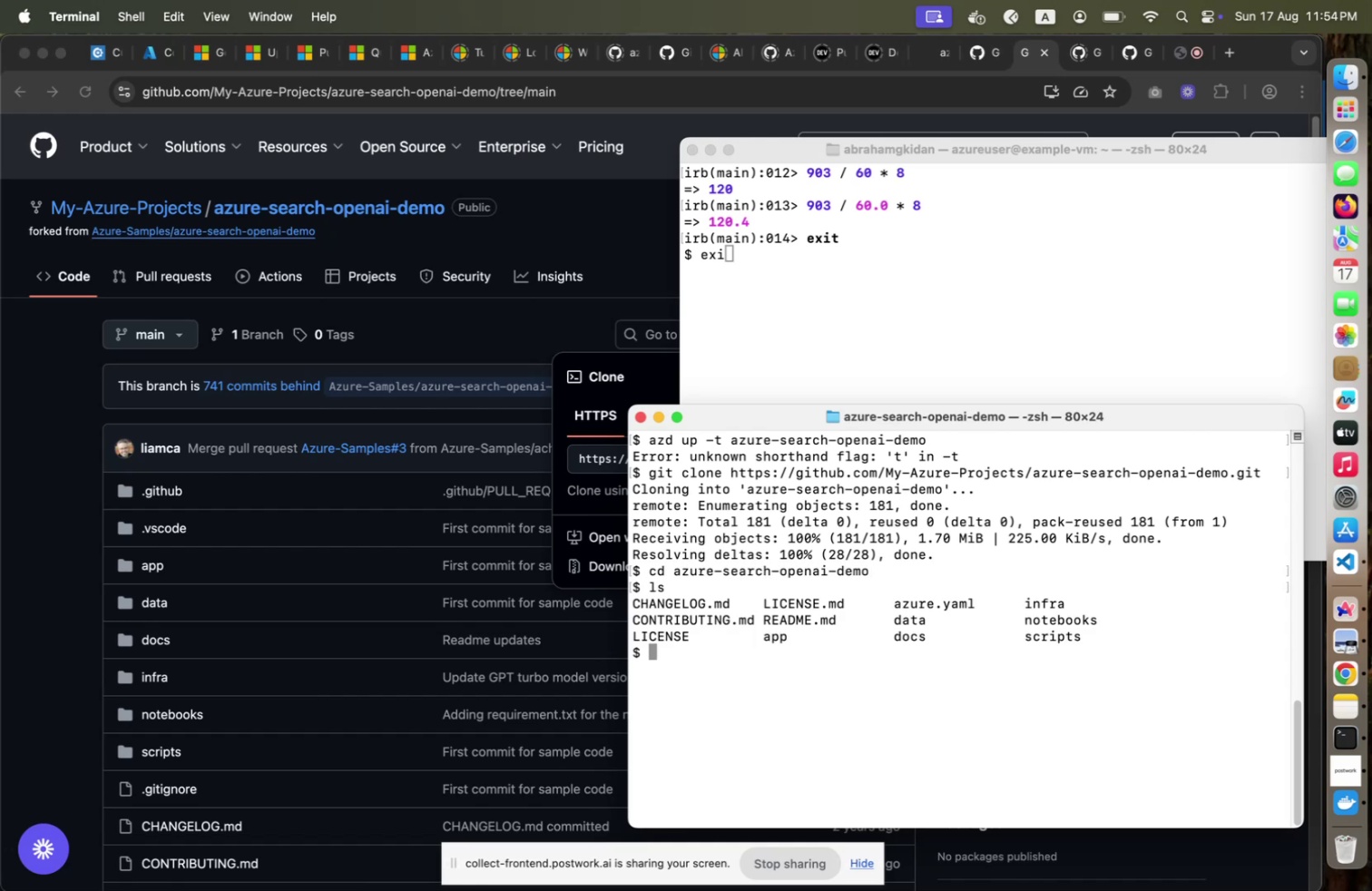 
key(Enter)
 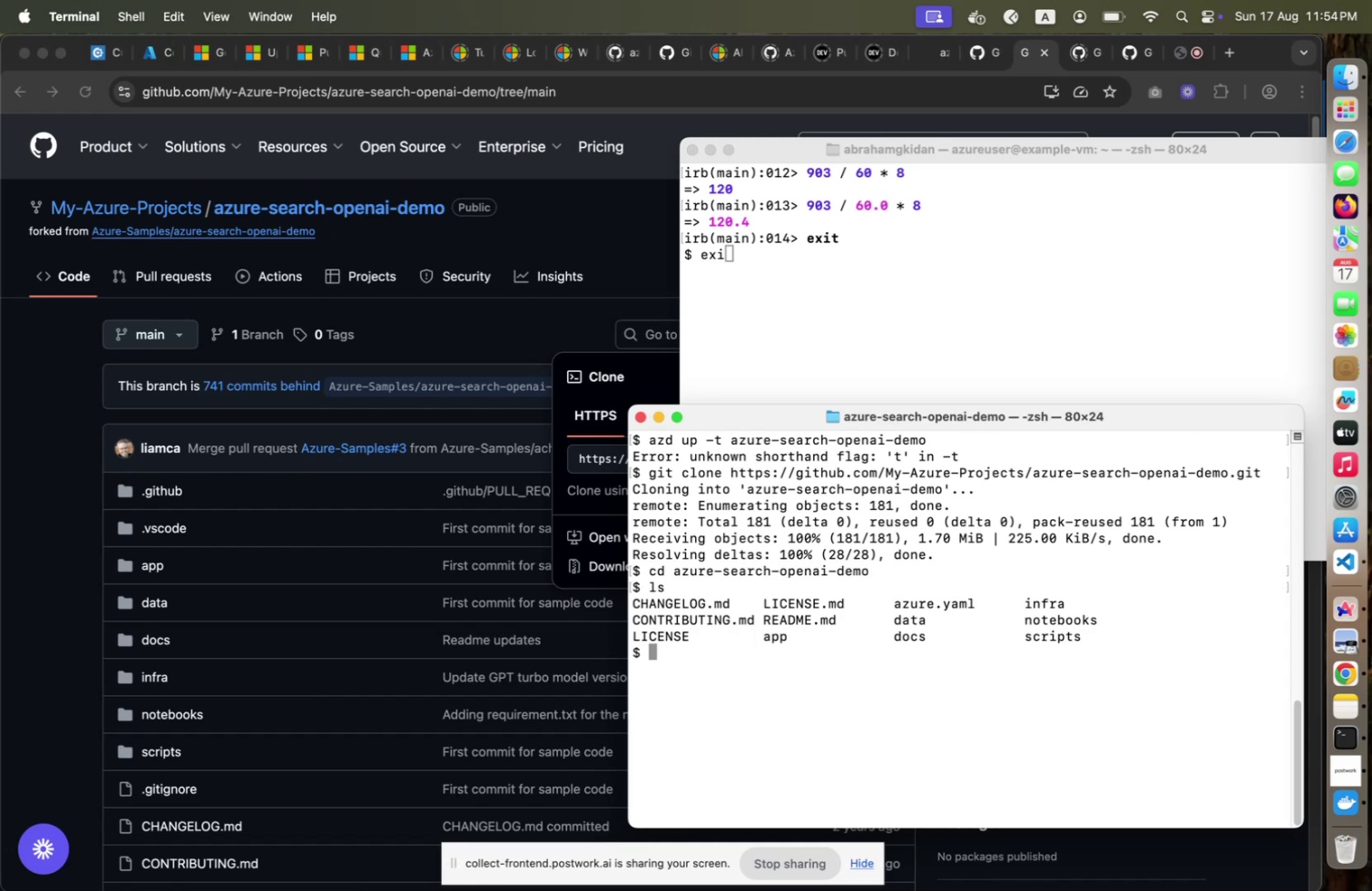 
type(ls)
 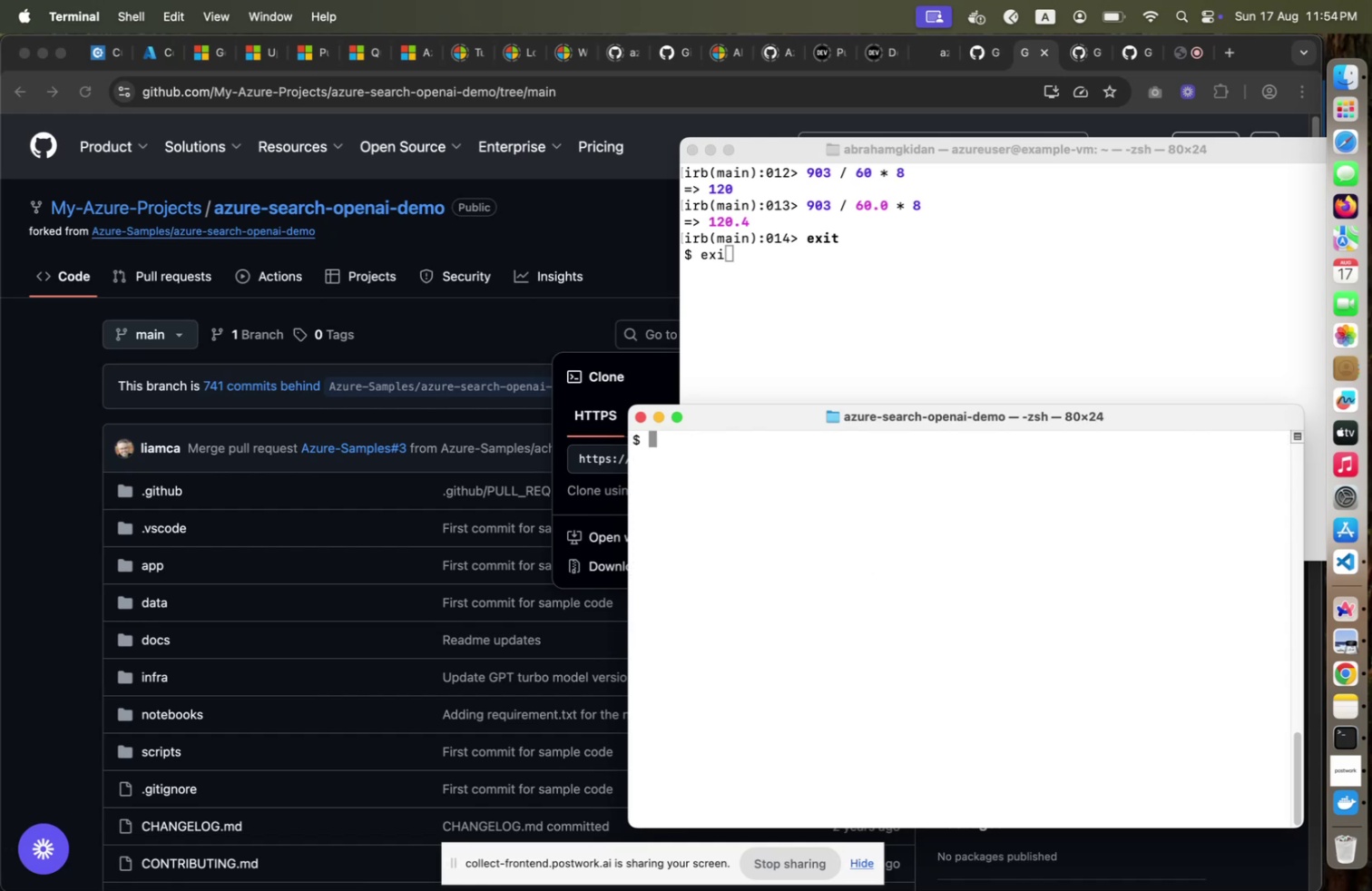 
key(Enter)
 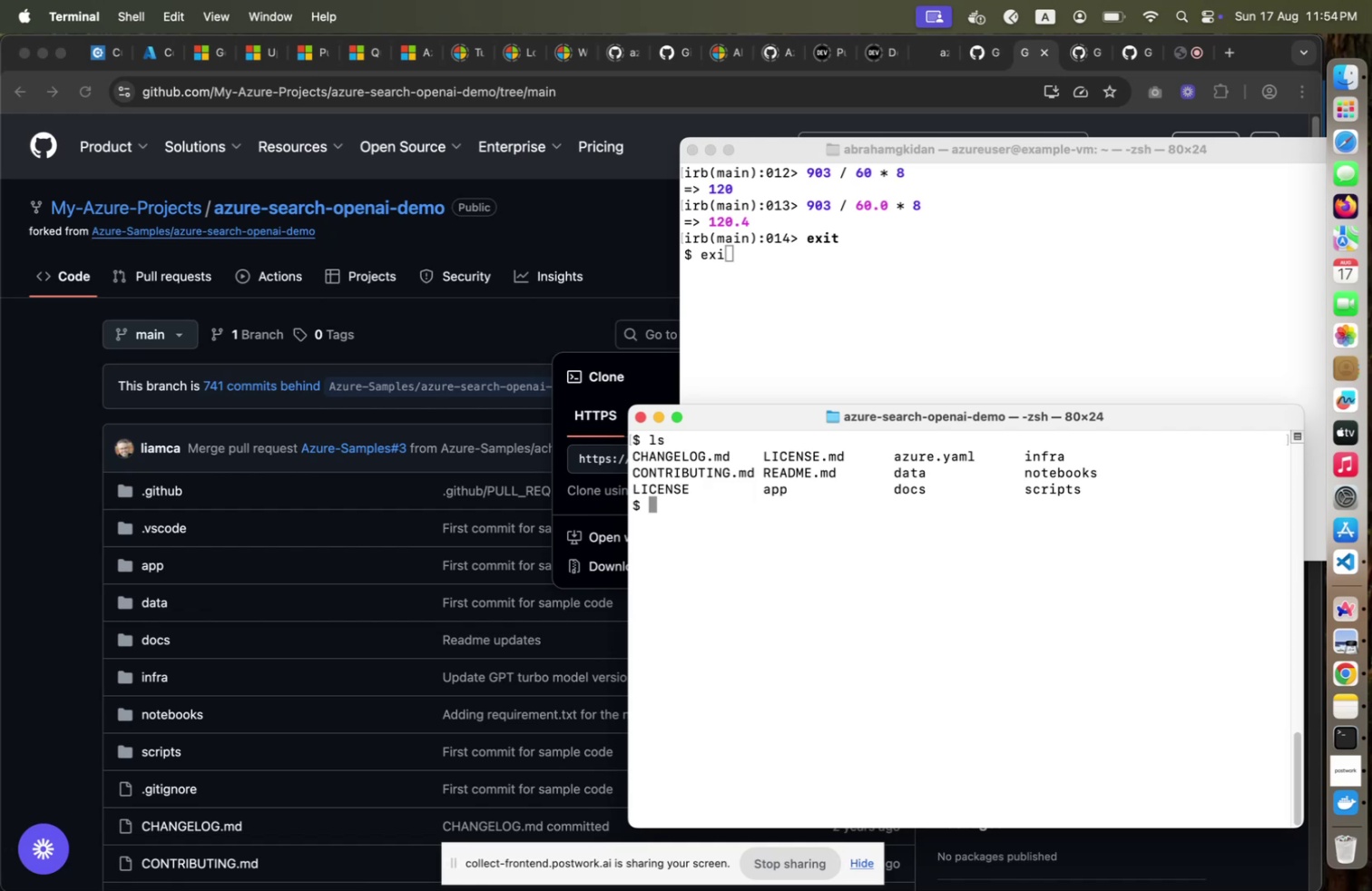 
key(Control+ControlLeft)
 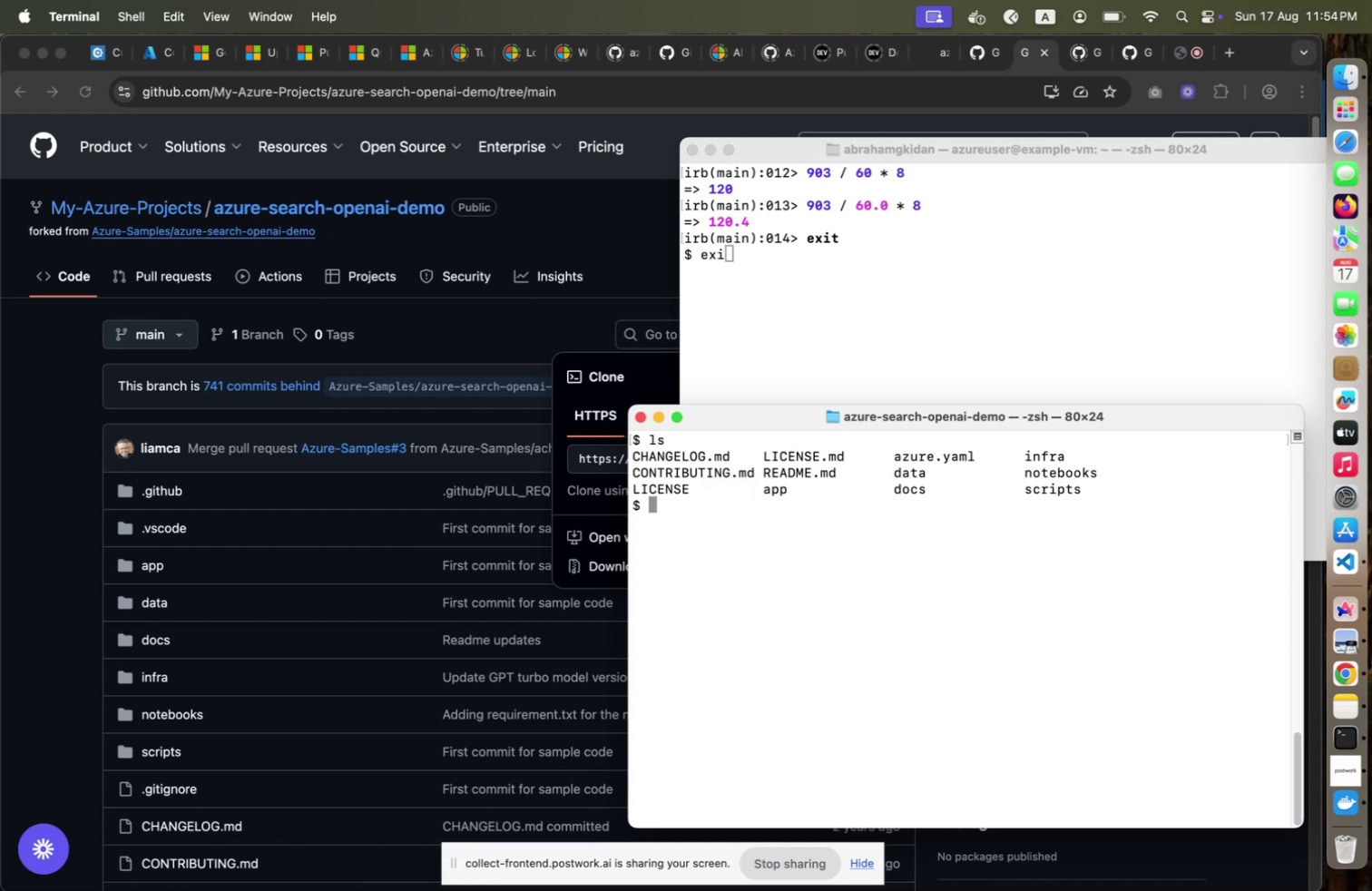 
key(Control+L)
 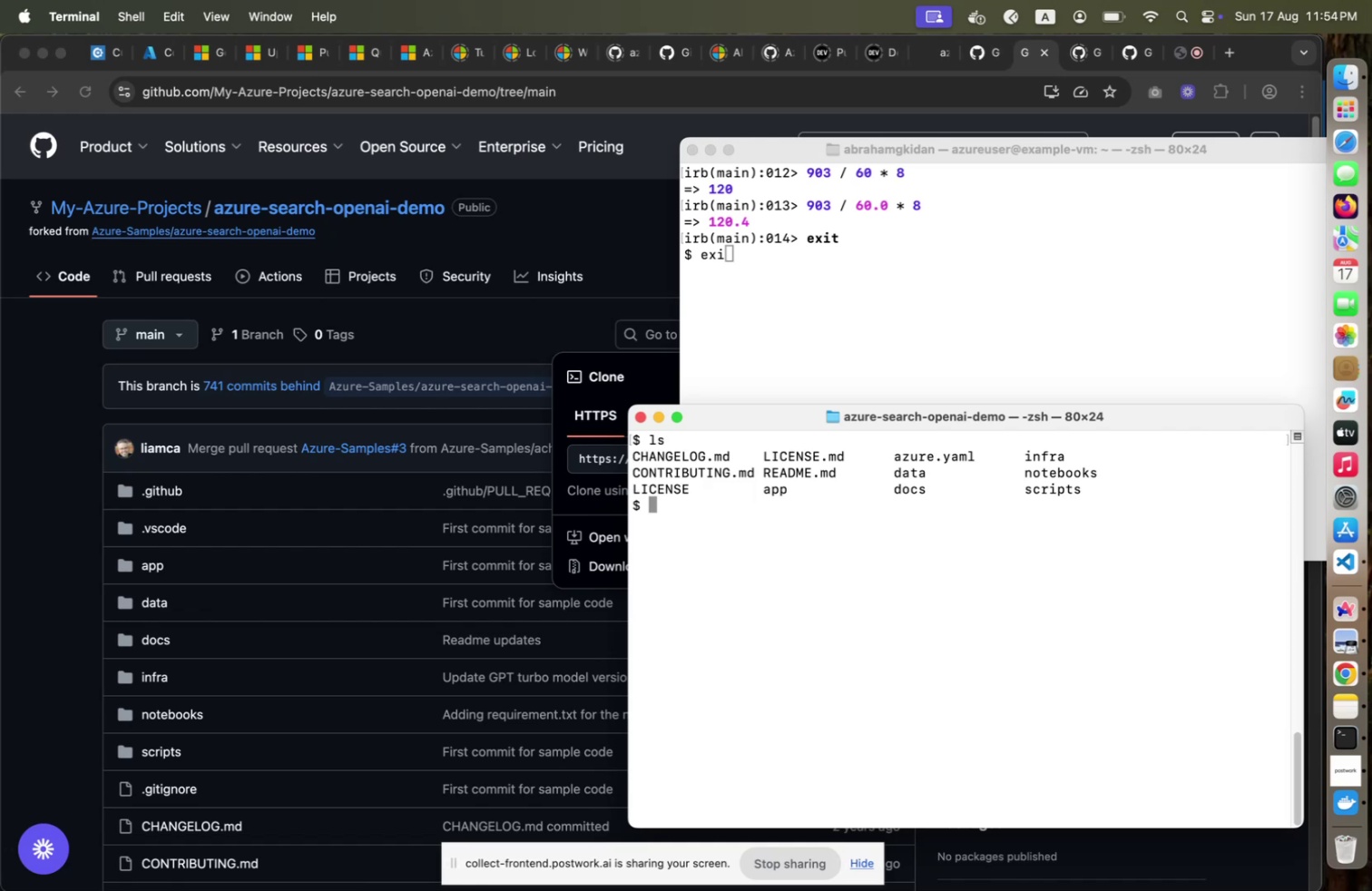 
type(ls)
 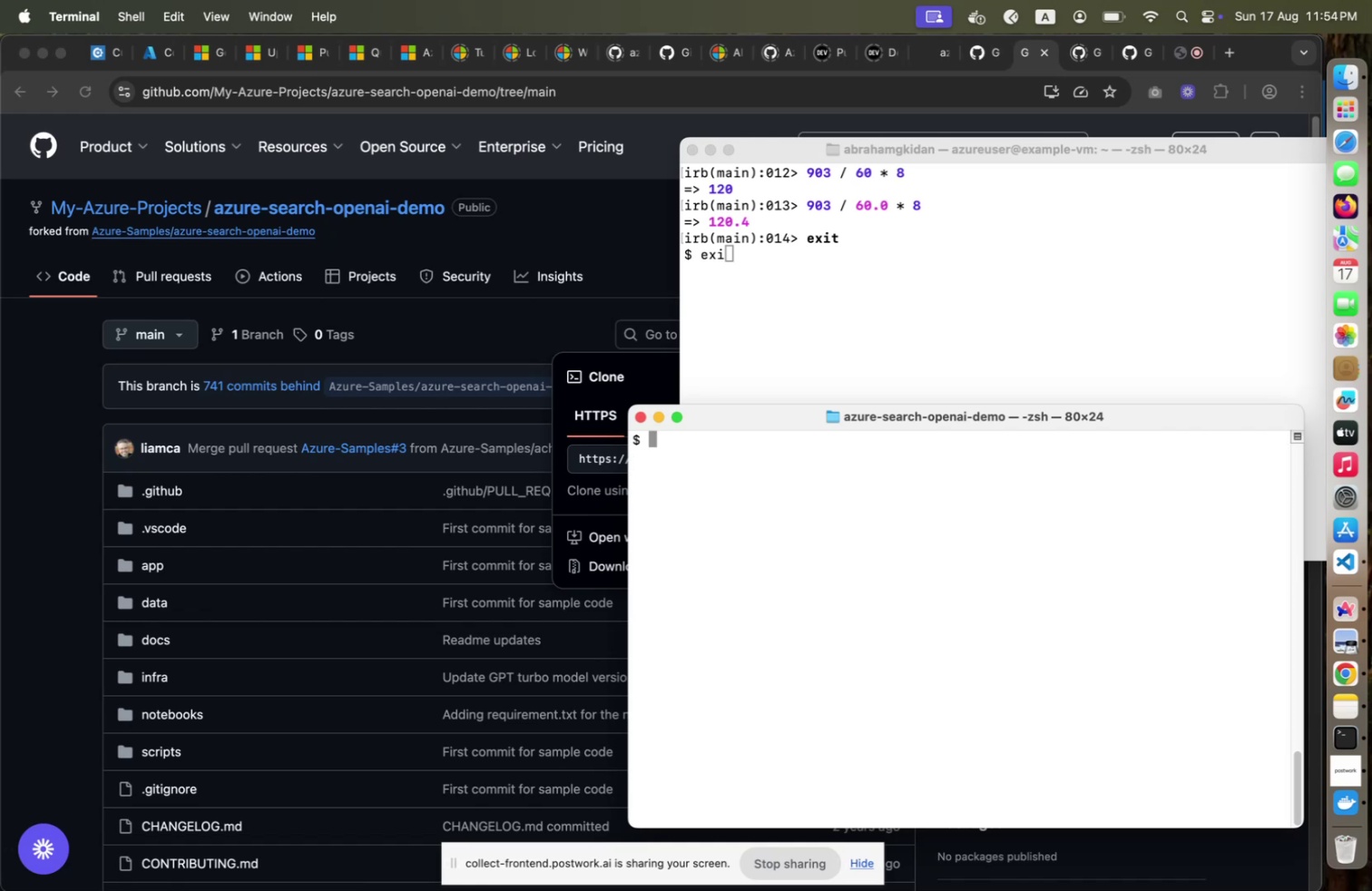 
key(Enter)
 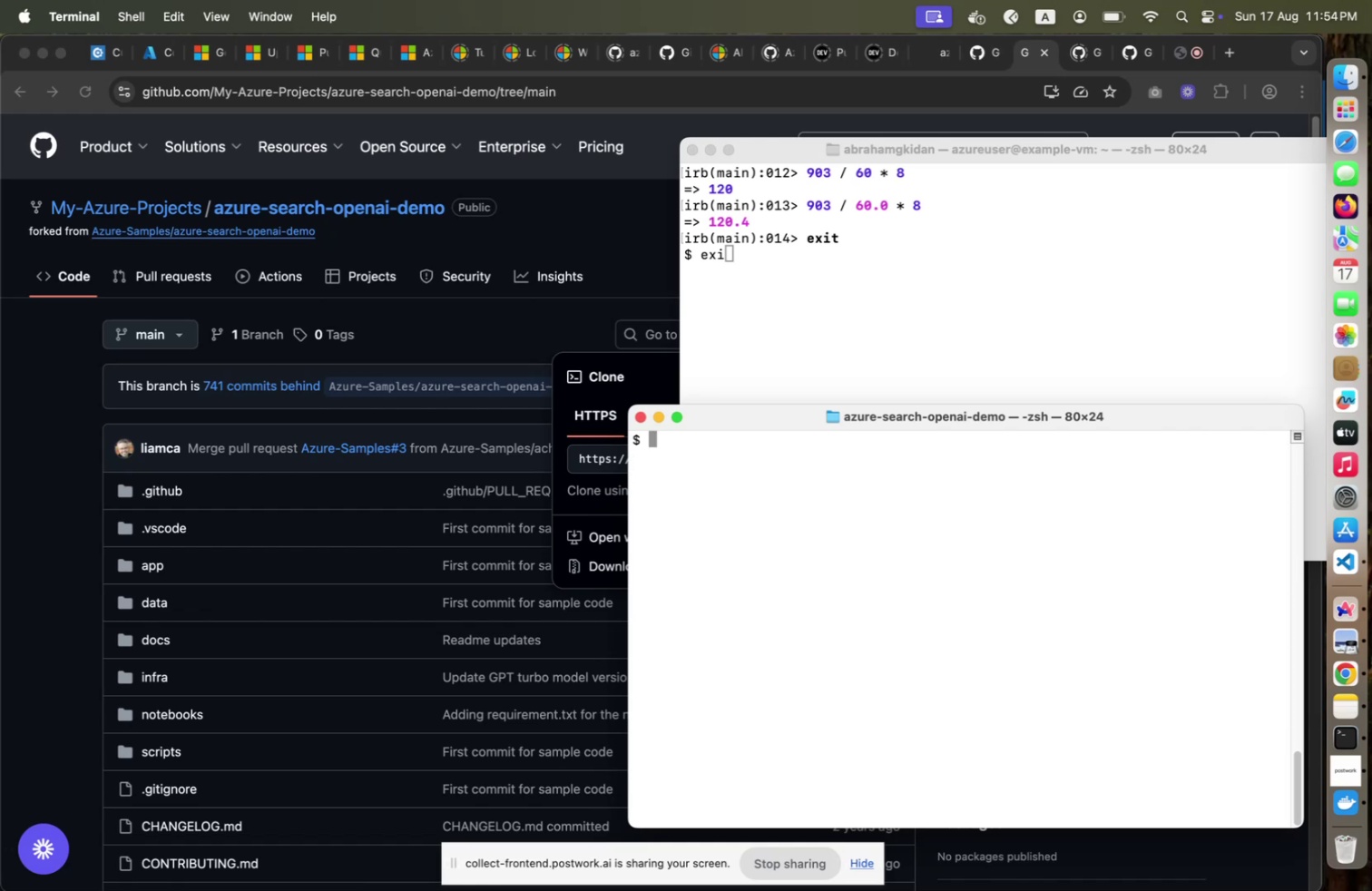 
key(Control+ControlLeft)
 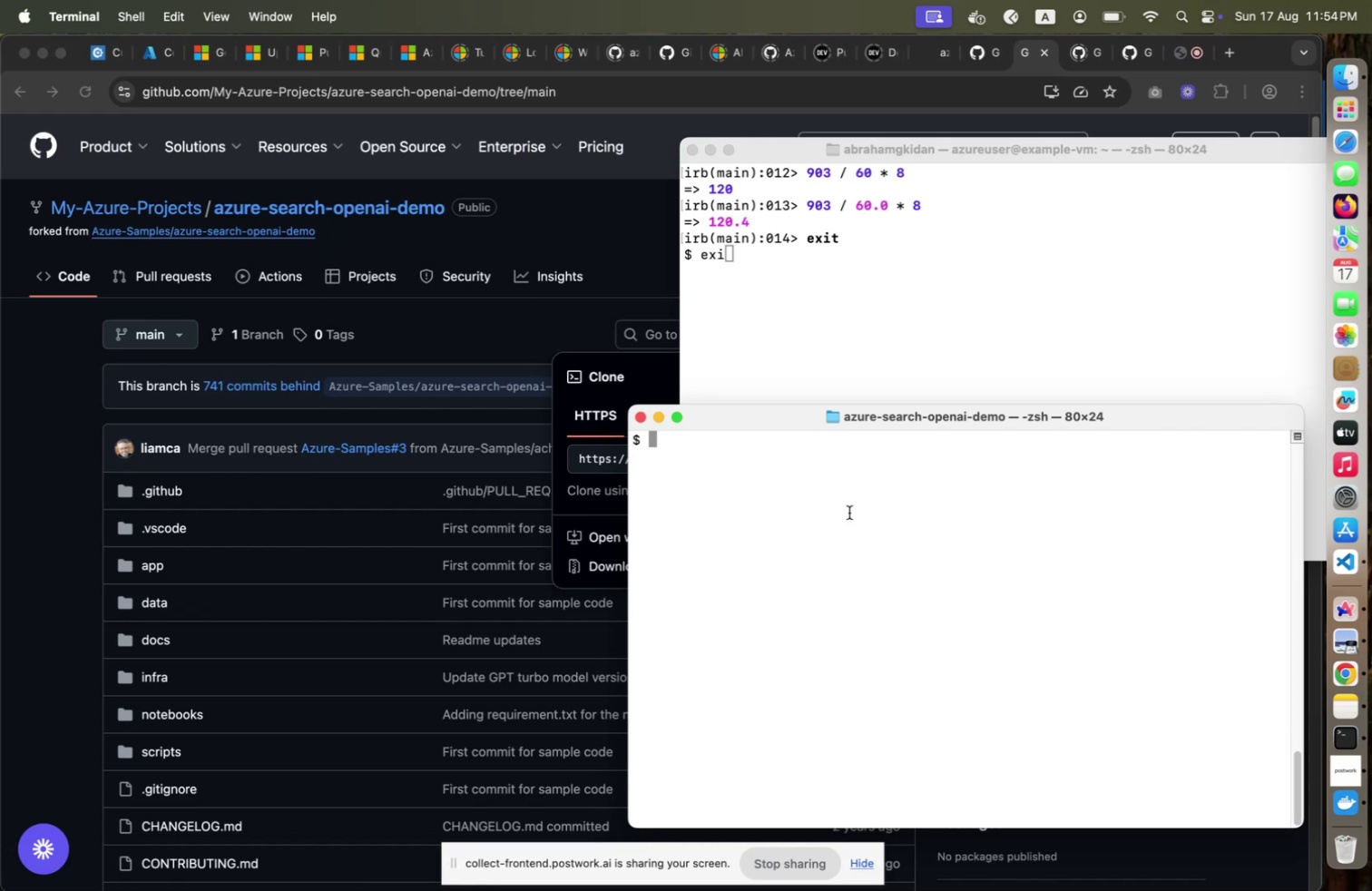 
key(Control+L)
 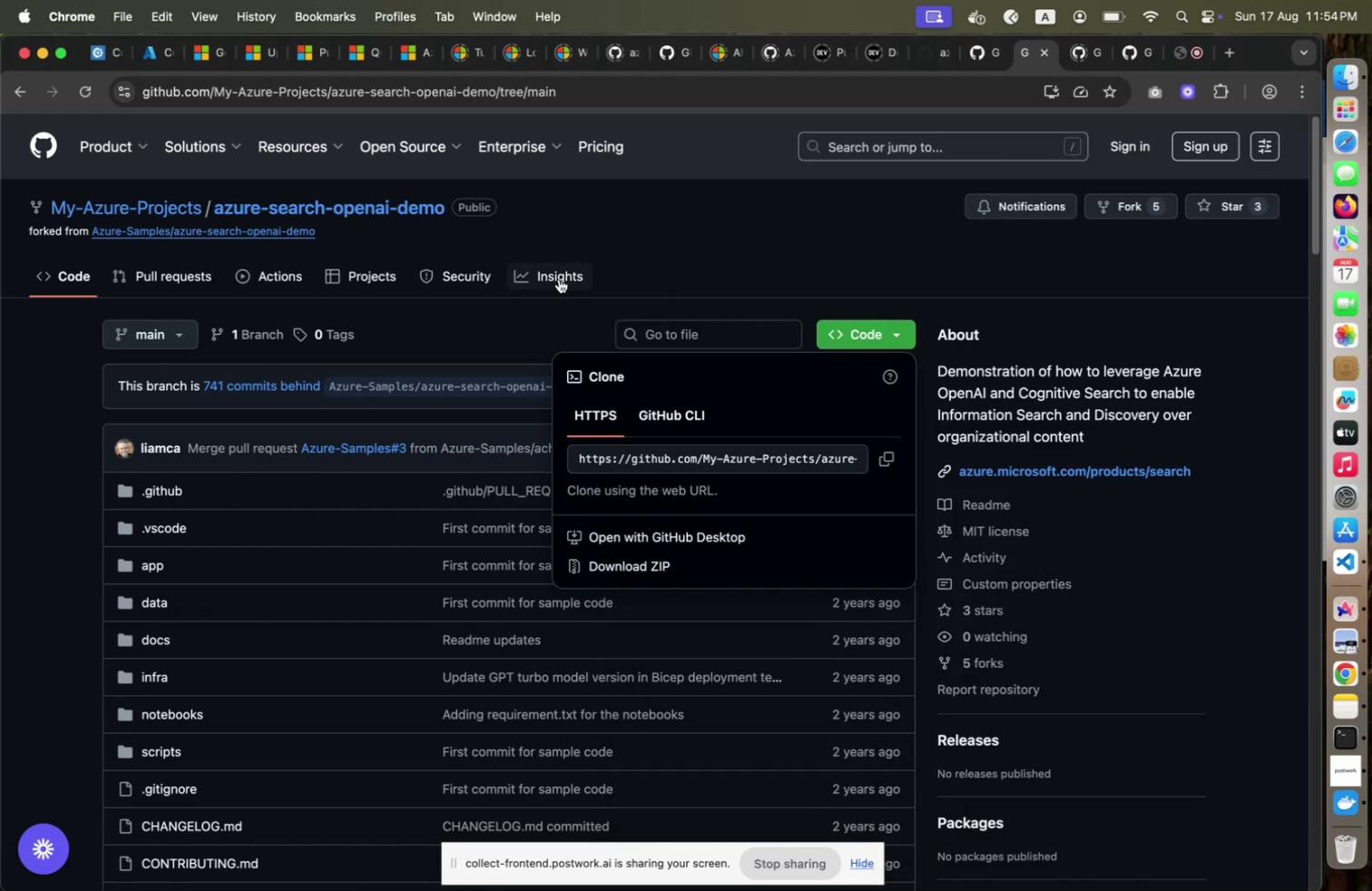 
left_click([498, 336])
 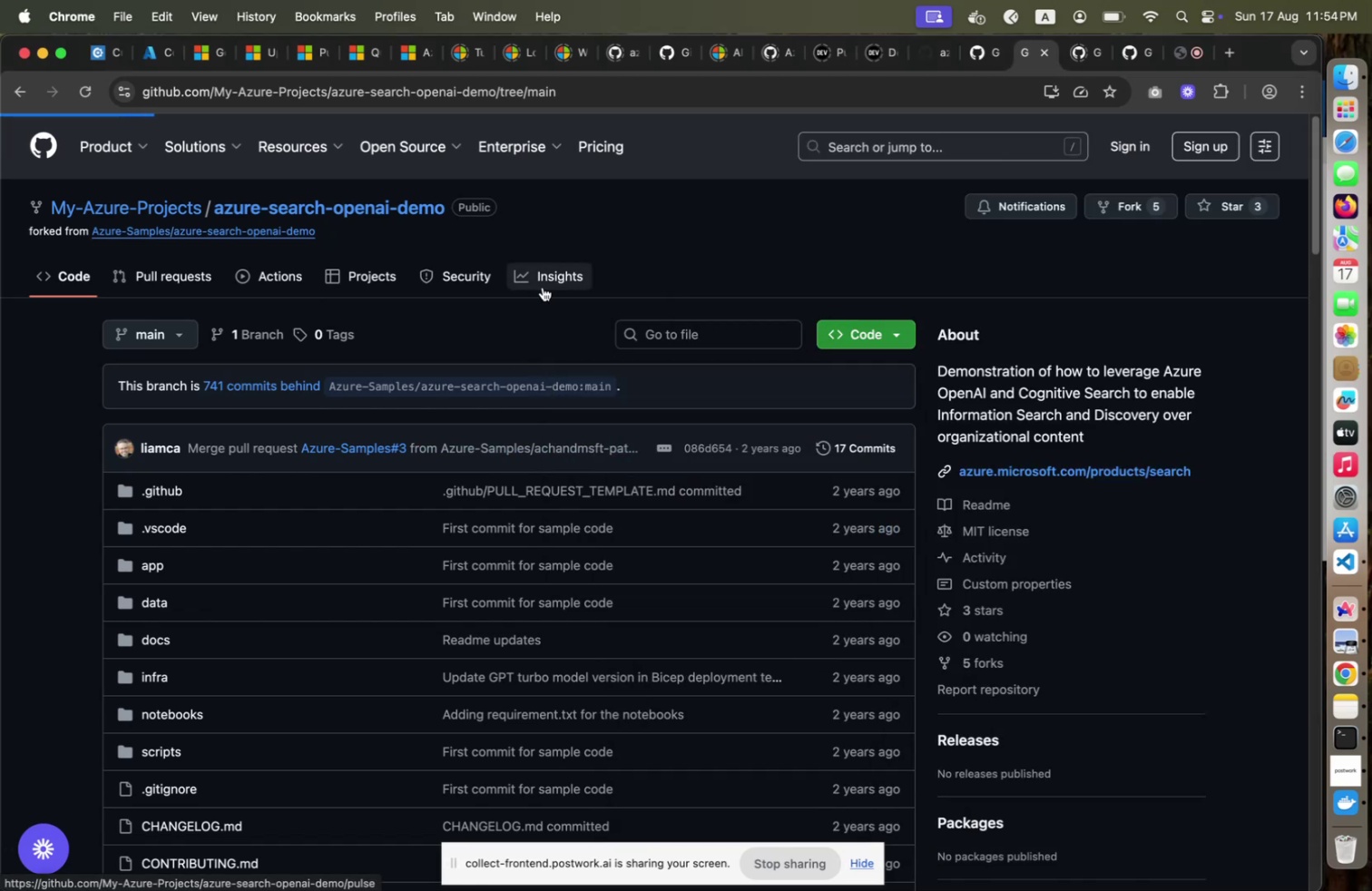 
left_click([559, 278])
 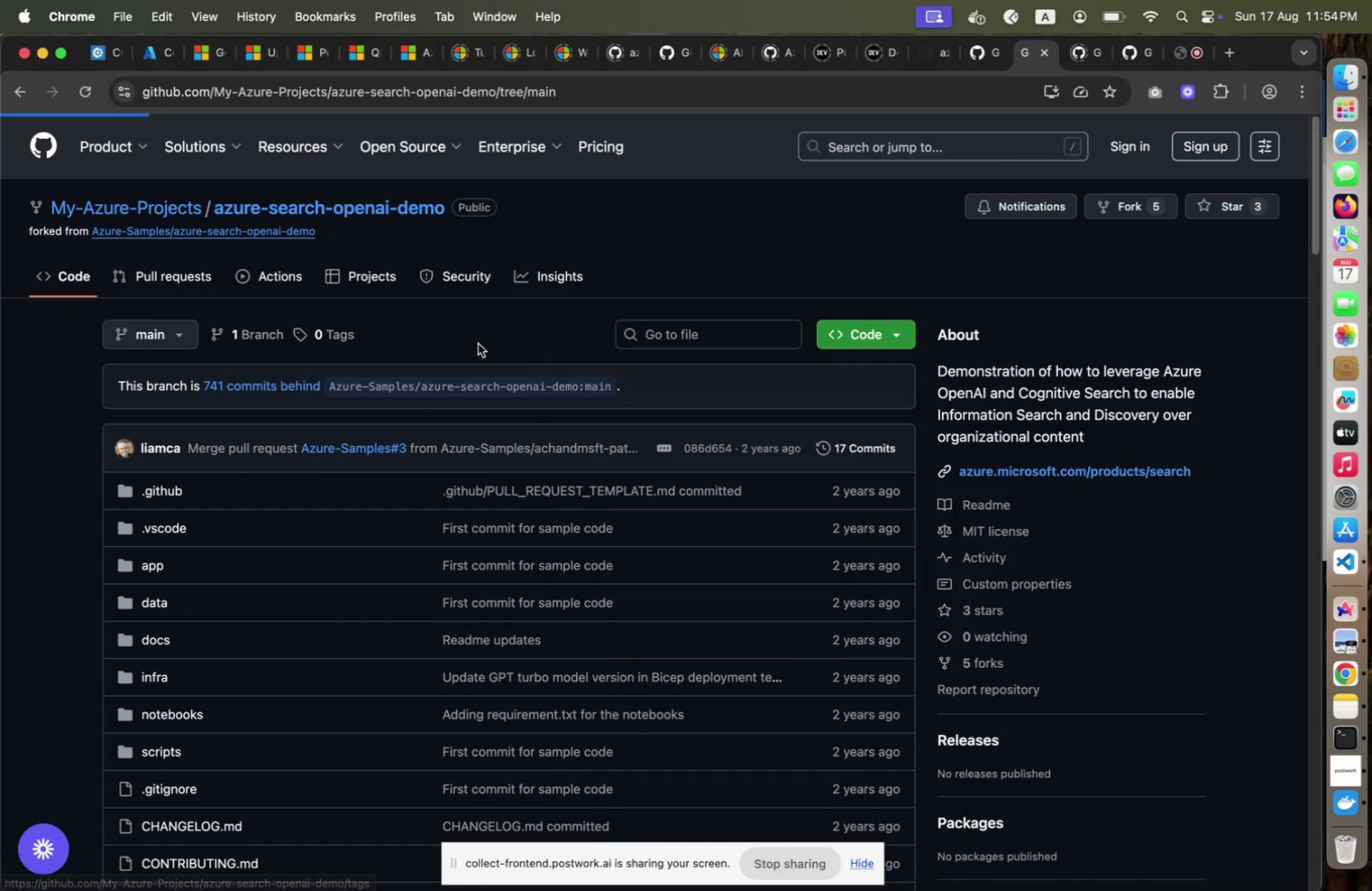 
left_click([69, 275])
 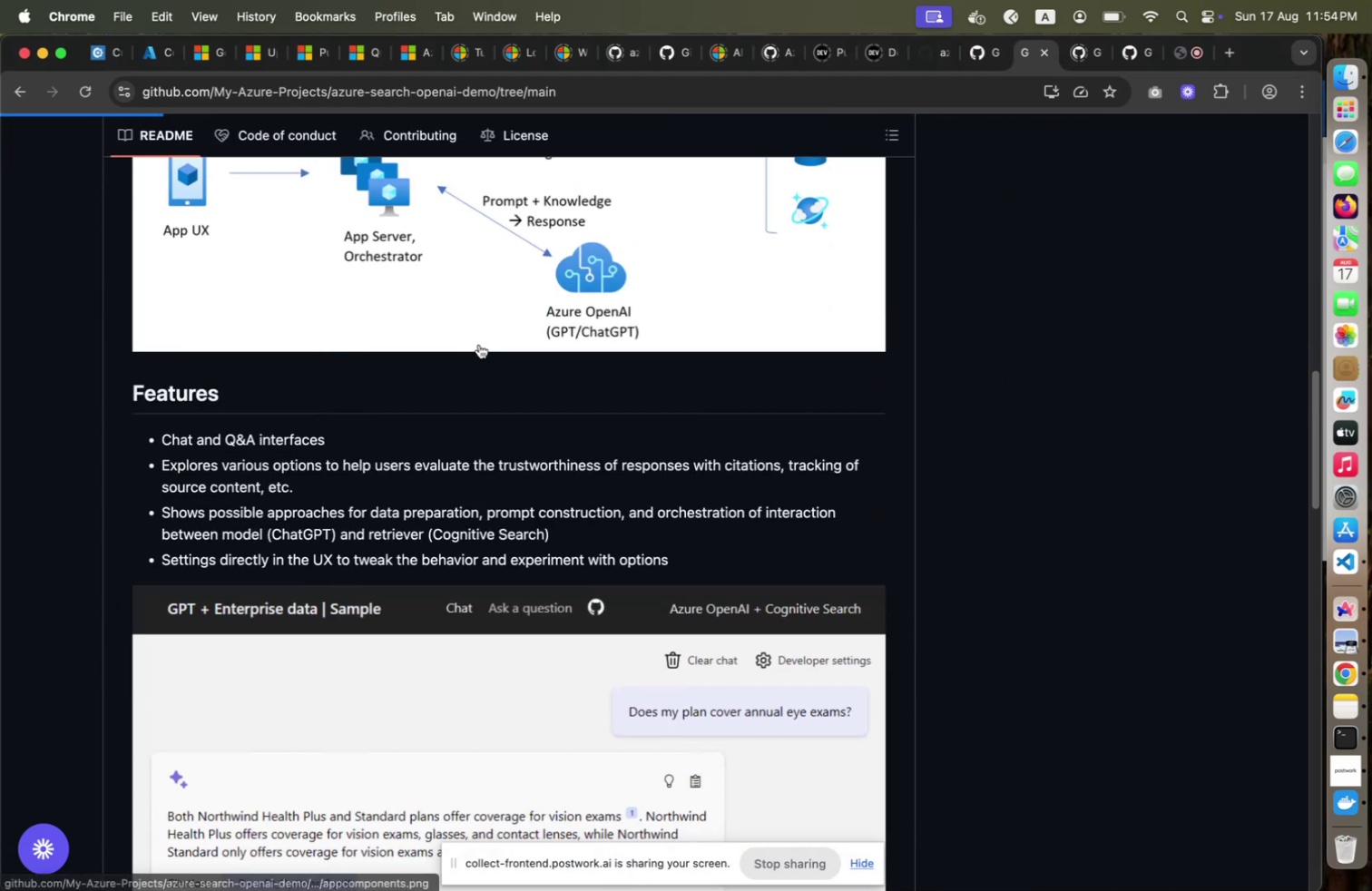 
scroll: coordinate [481, 345], scroll_direction: down, amount: 132.0
 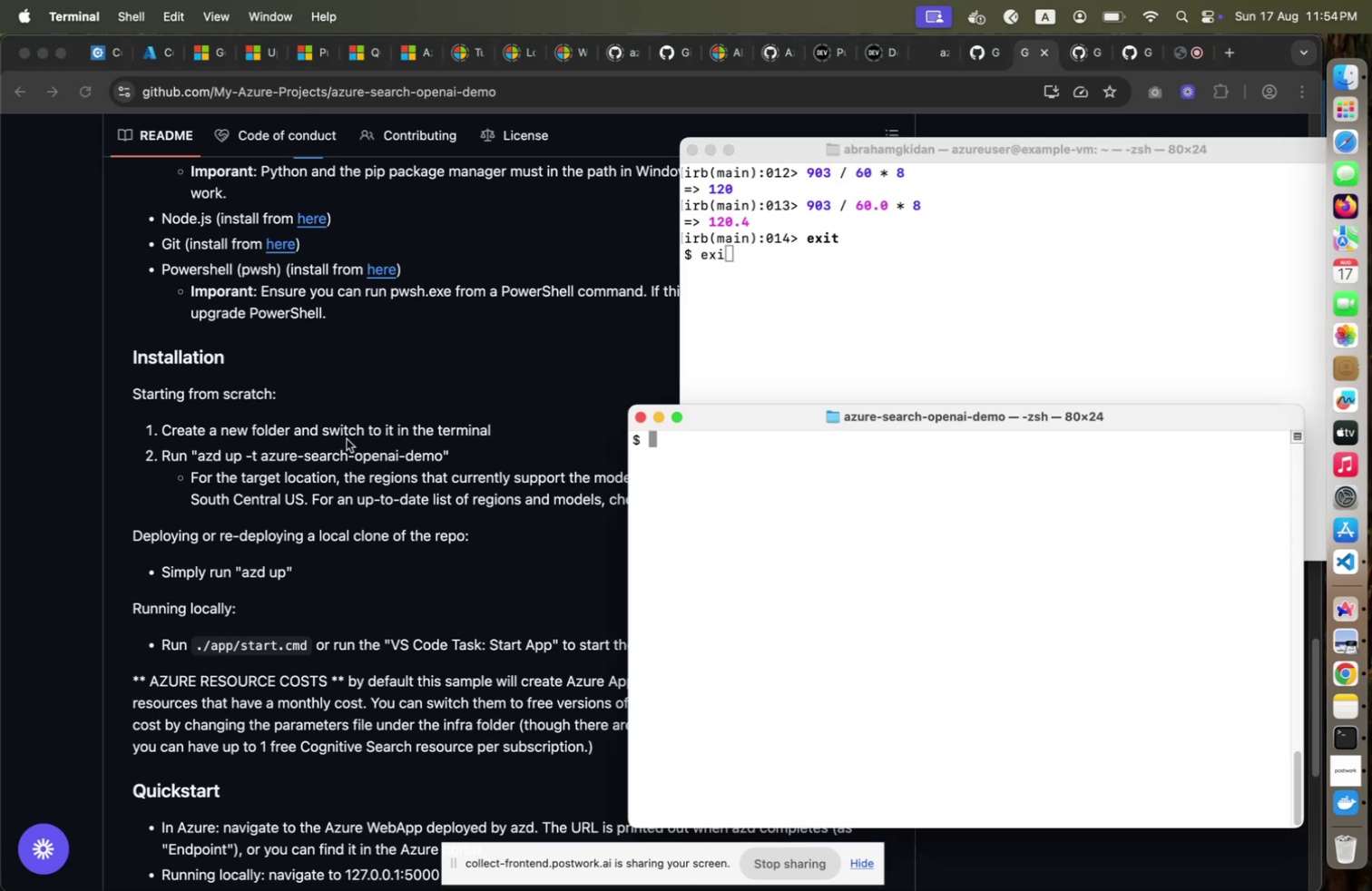 
key(Meta+CommandLeft)
 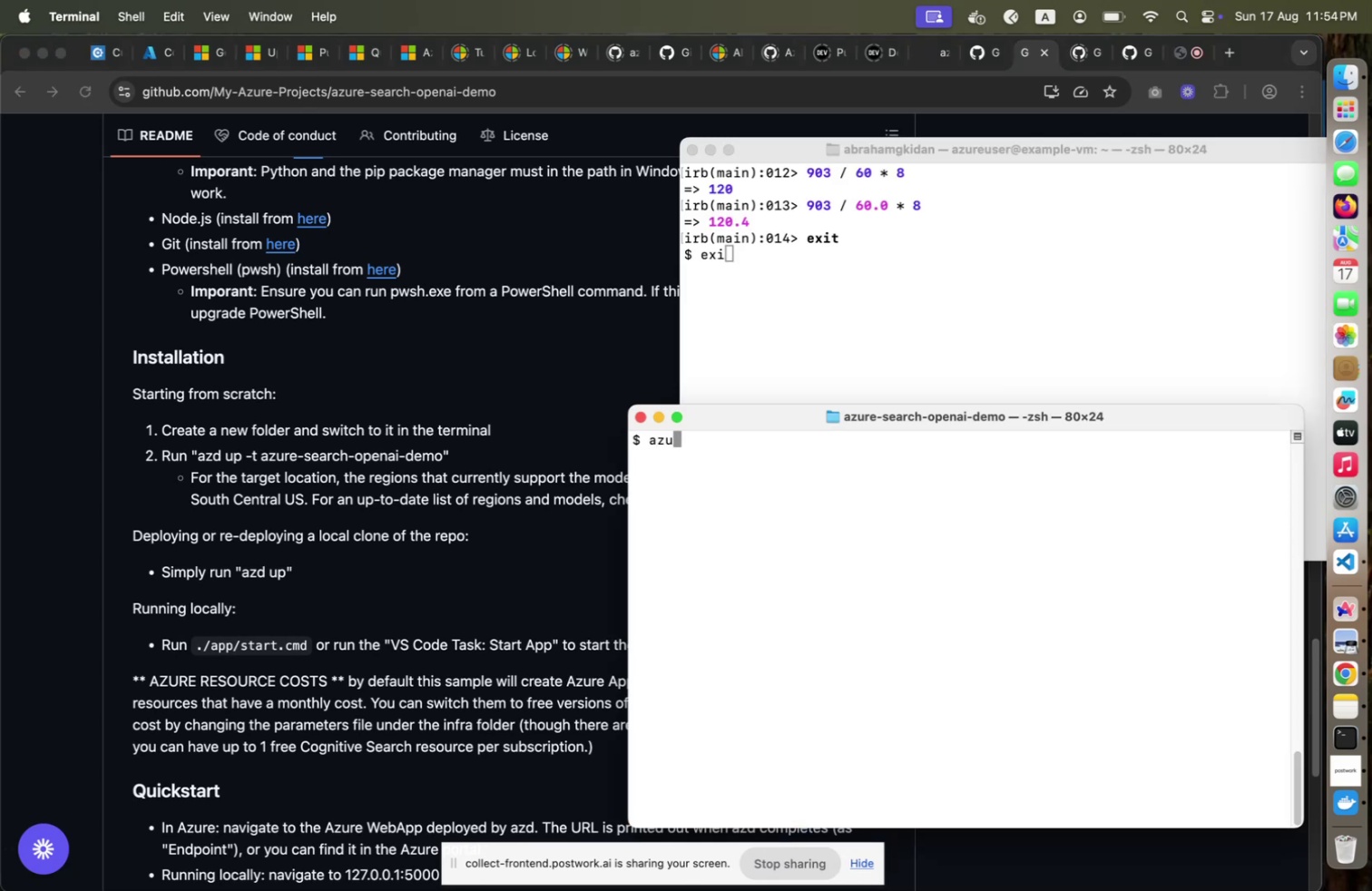 
key(Meta+Tab)
 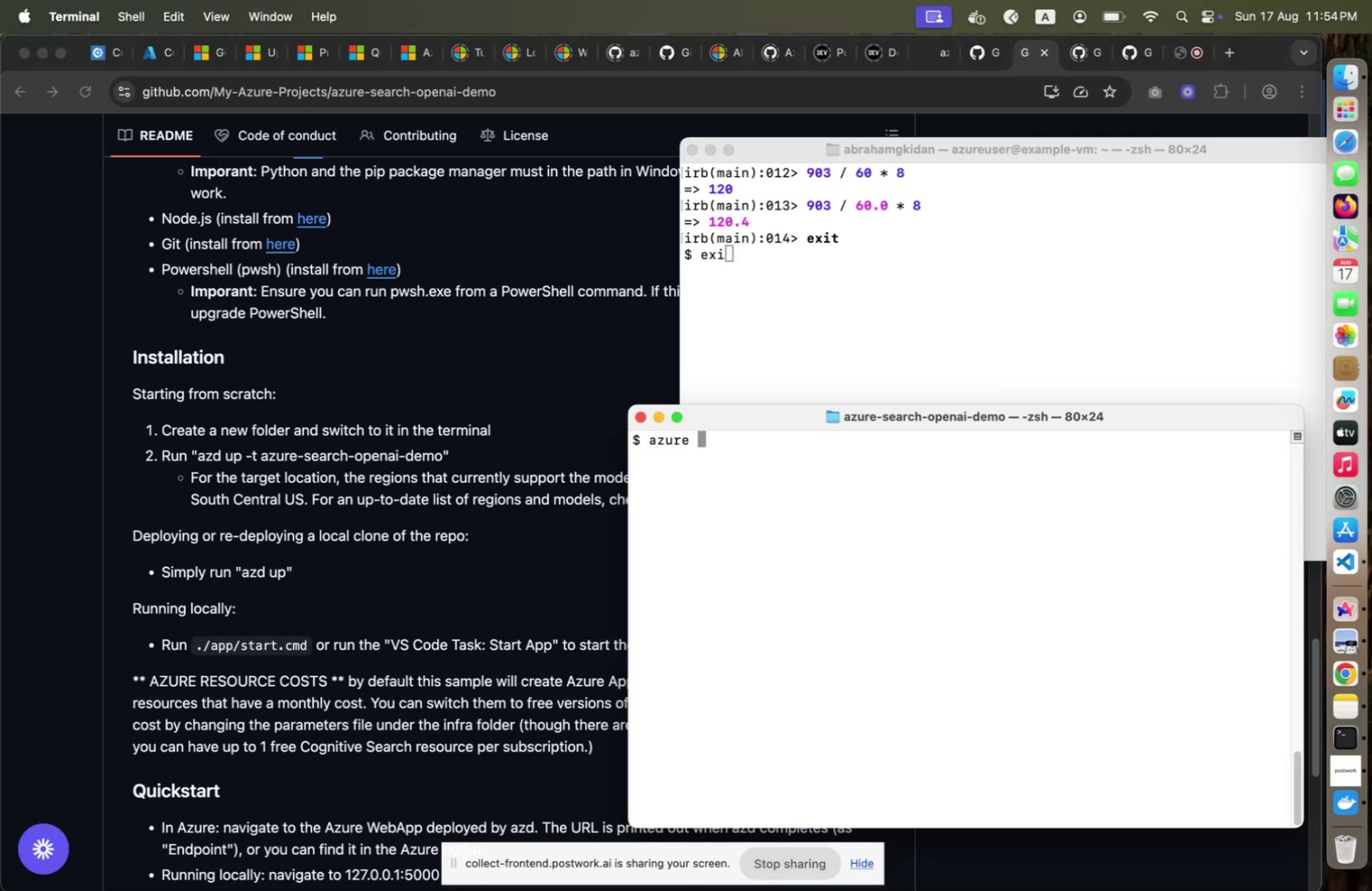 
type(azure up --template azure-search0)
key(Backspace)
type(-openai)
 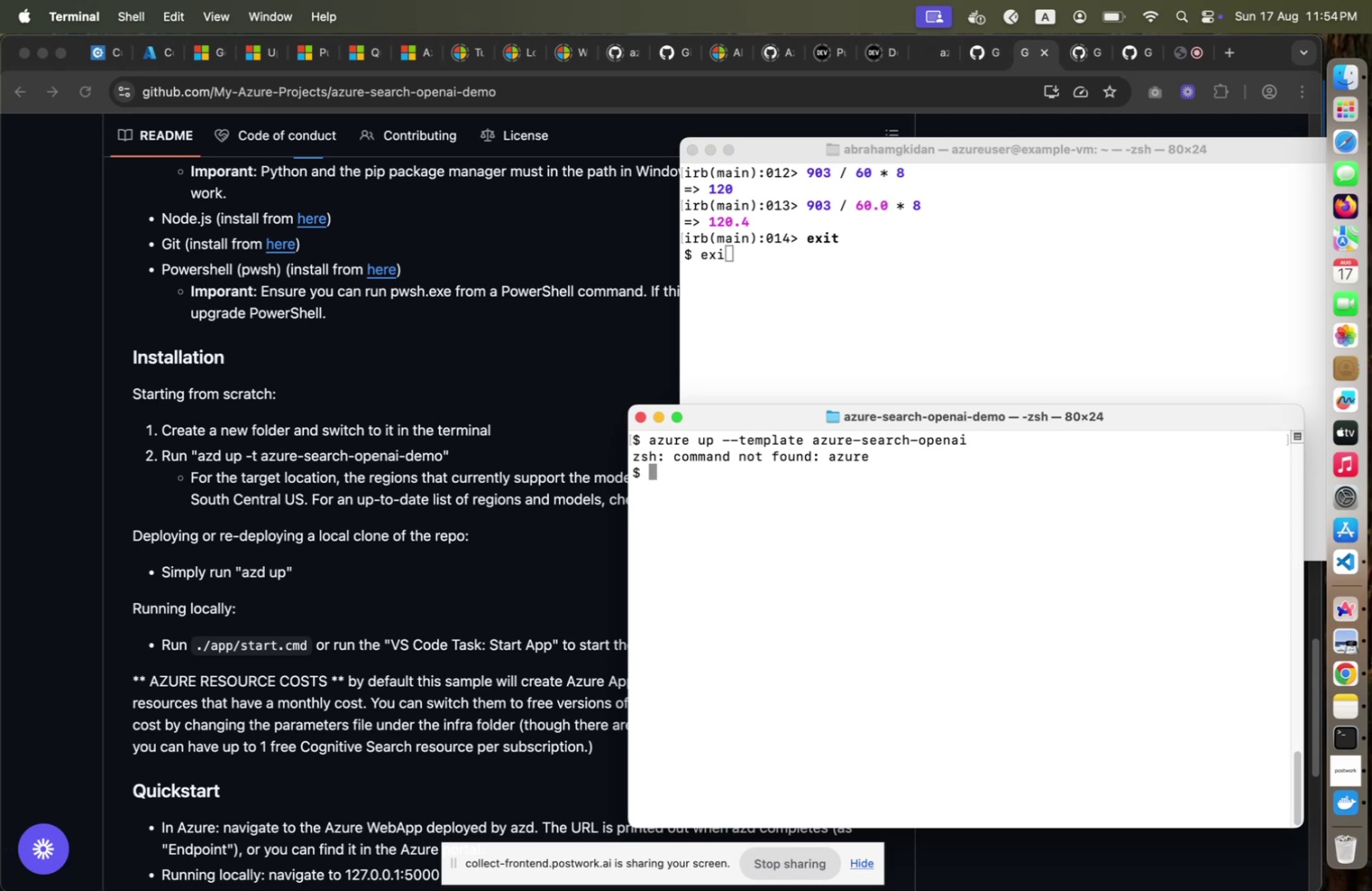 
key(Enter)
 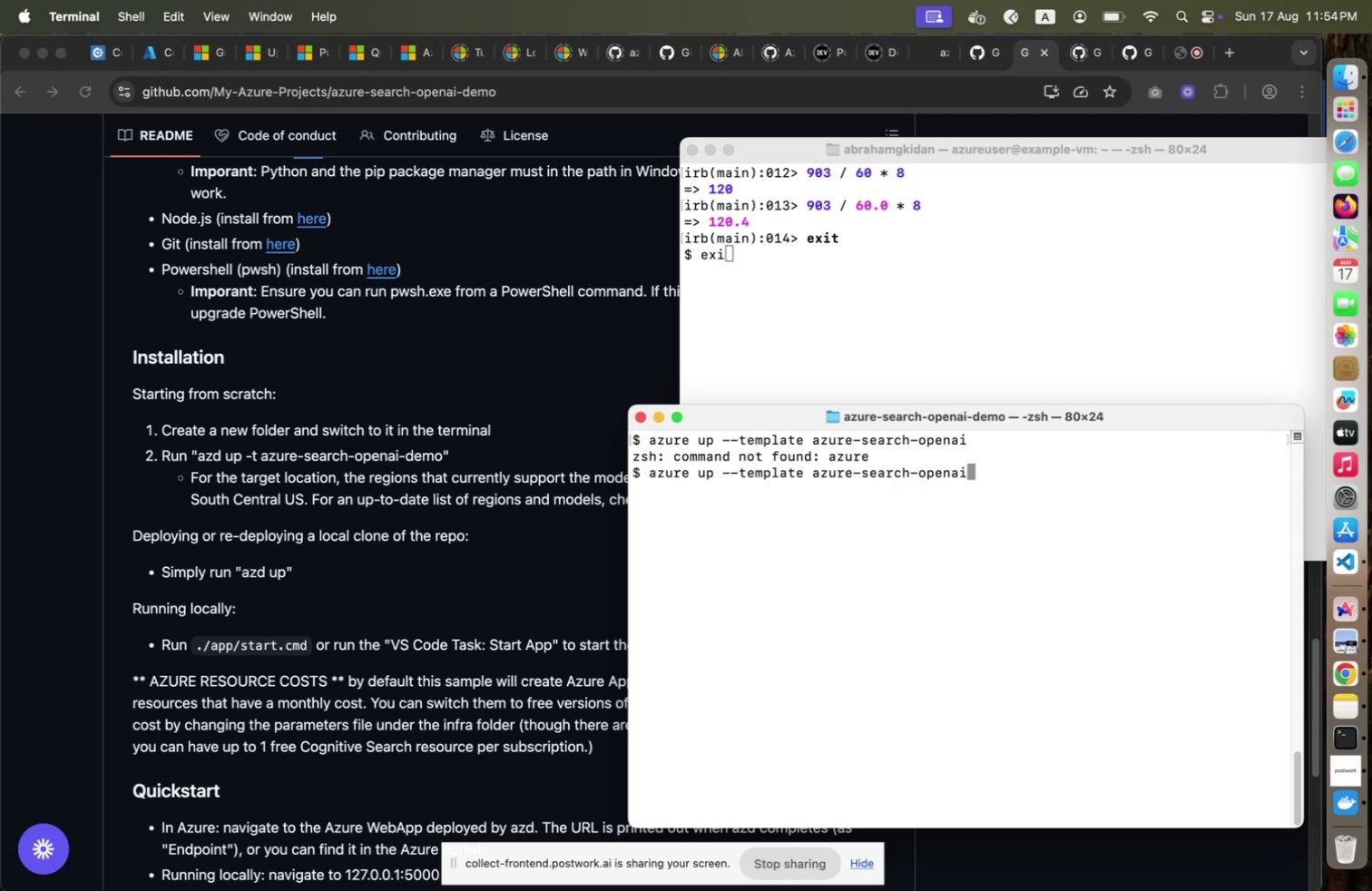 
key(ArrowUp)
 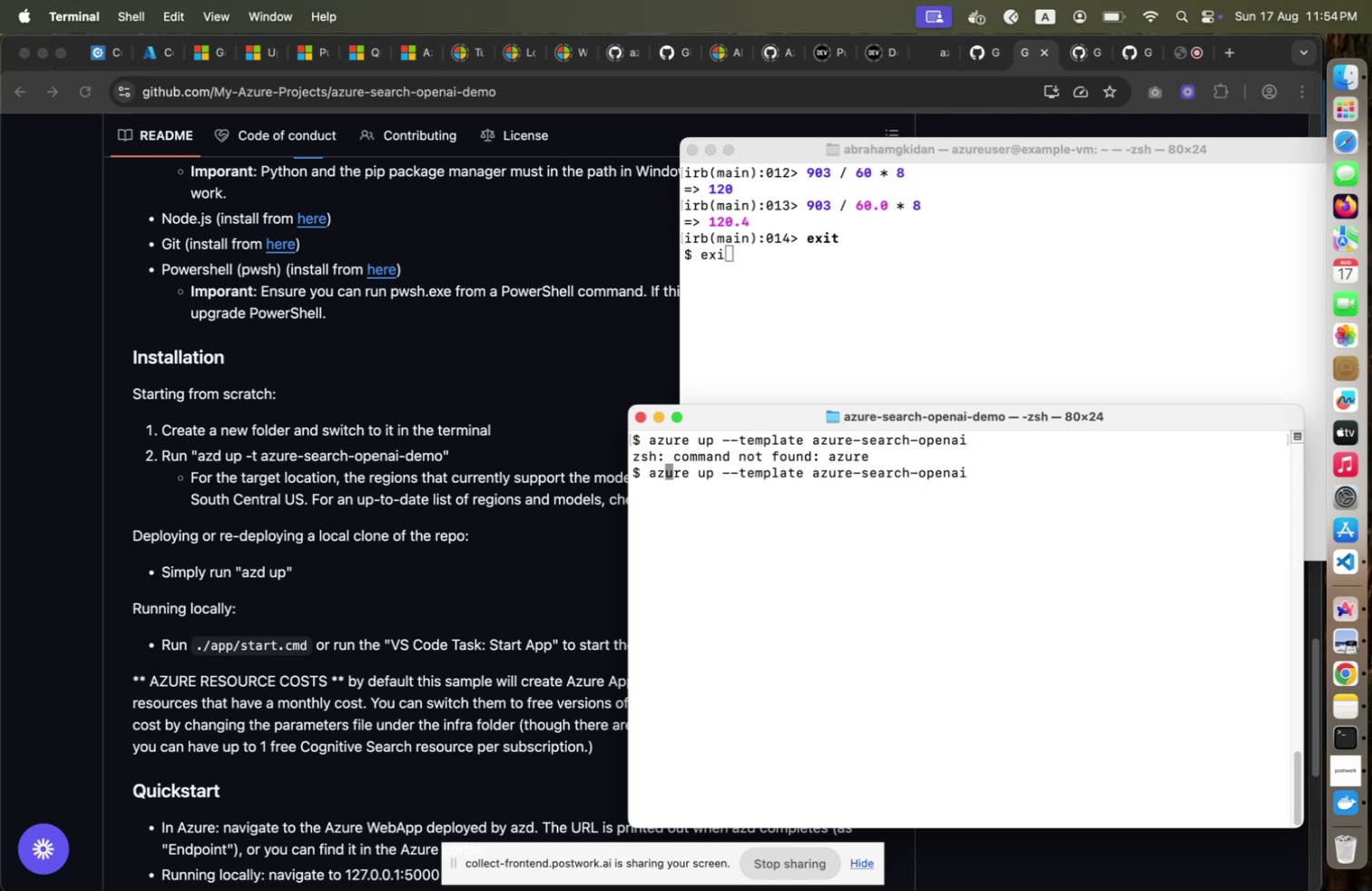 
key(Control+A)
 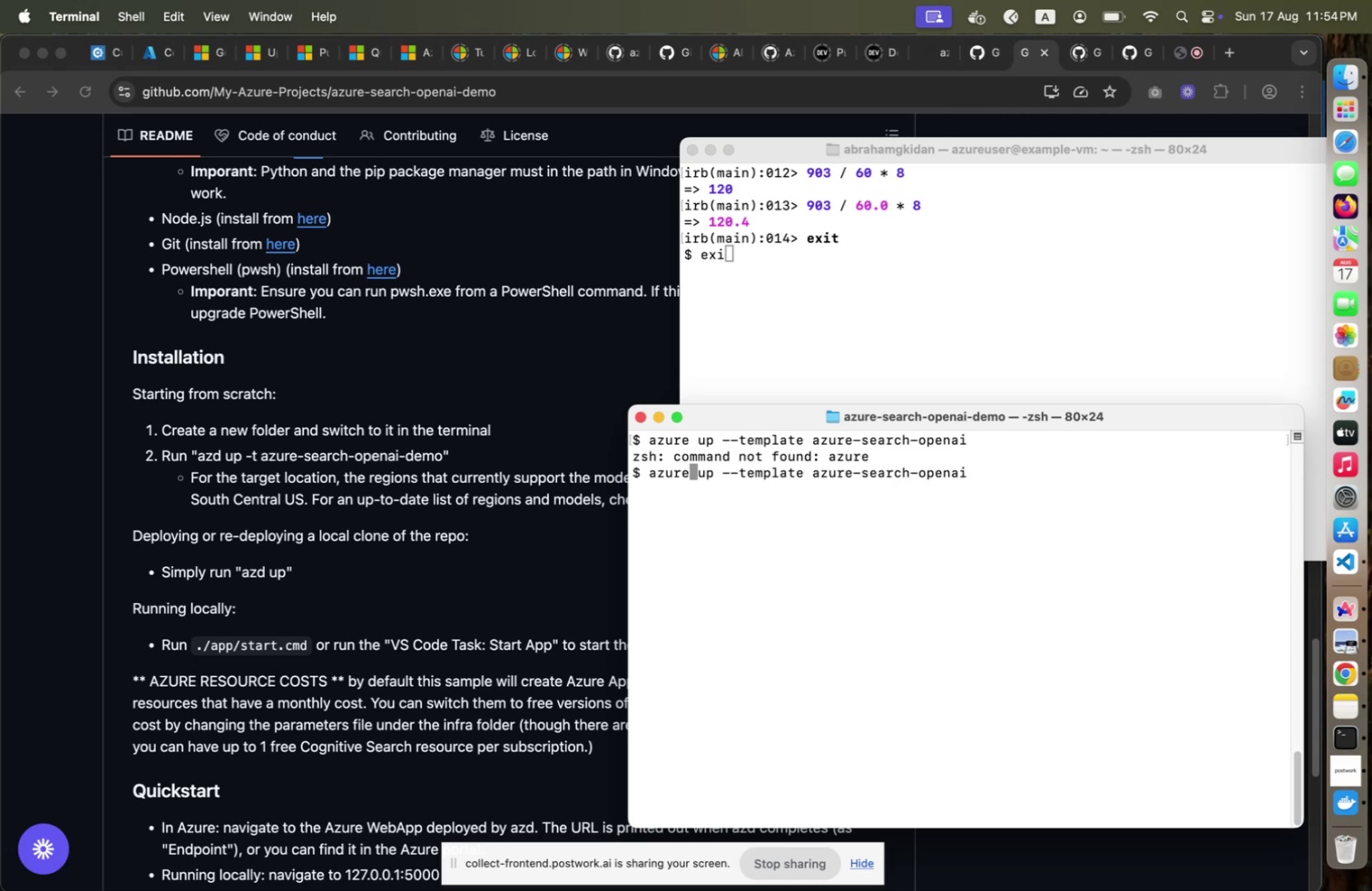 
key(ArrowRight)
 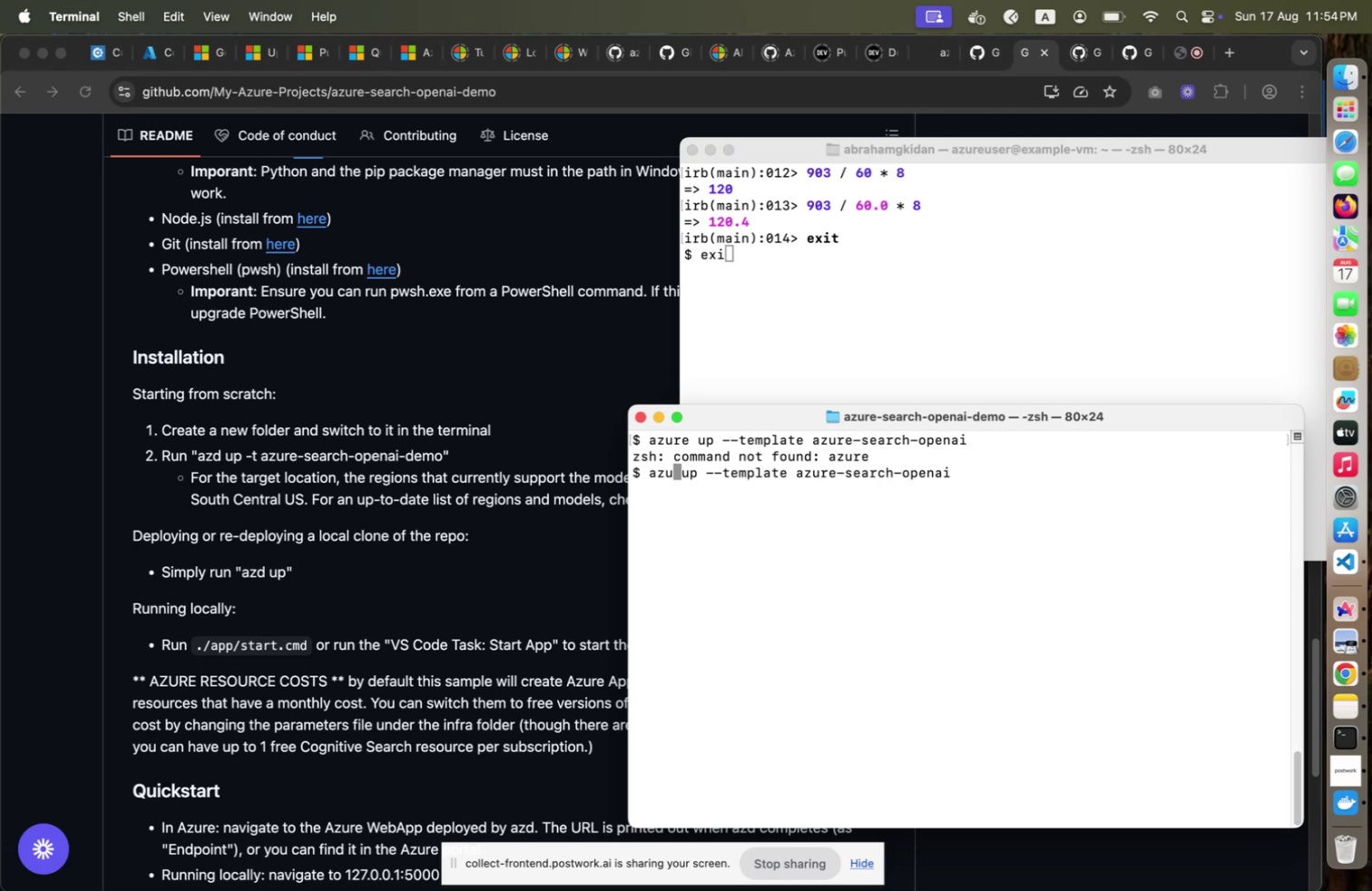 
key(ArrowRight)
 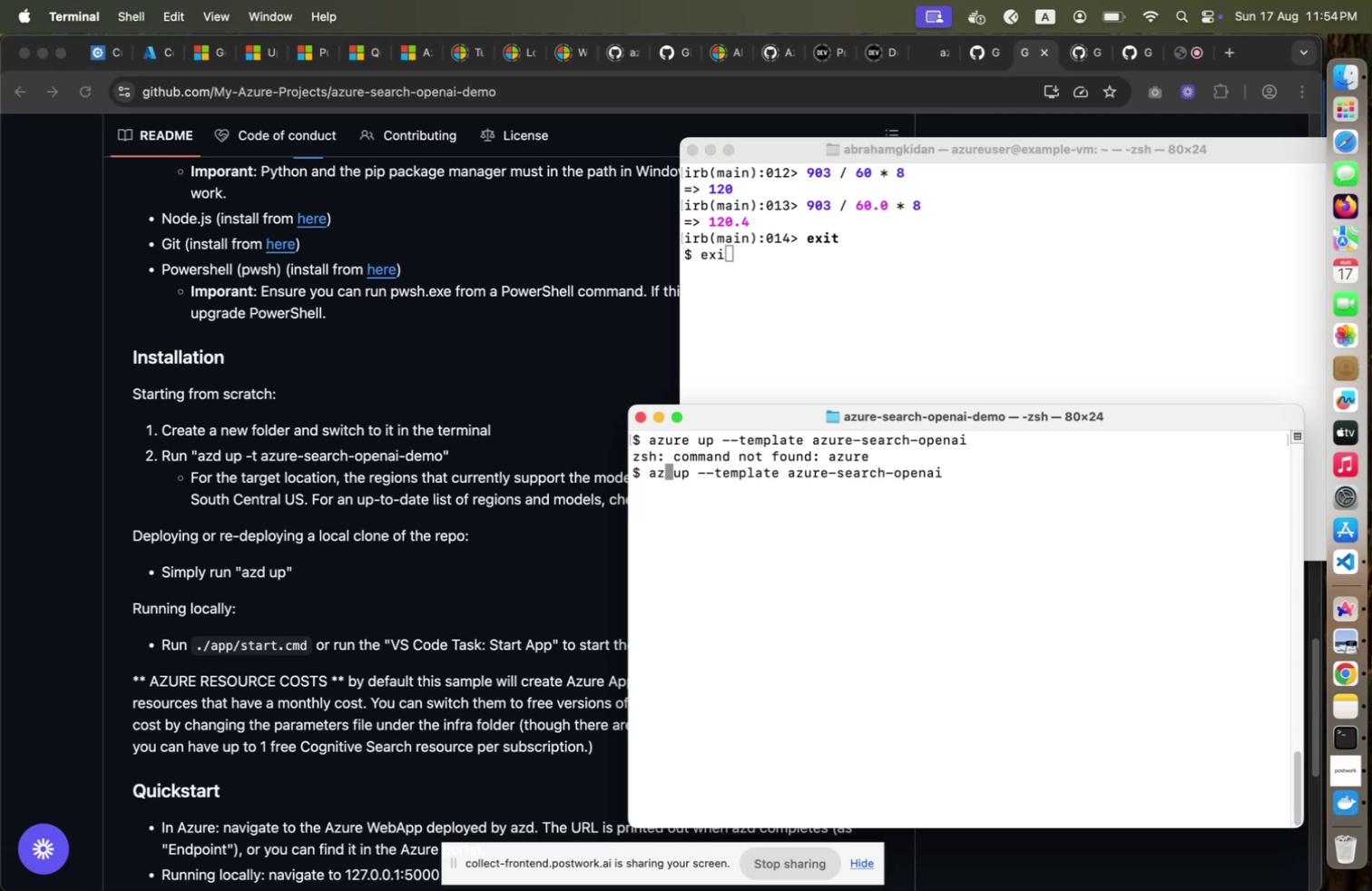 
key(ArrowRight)
 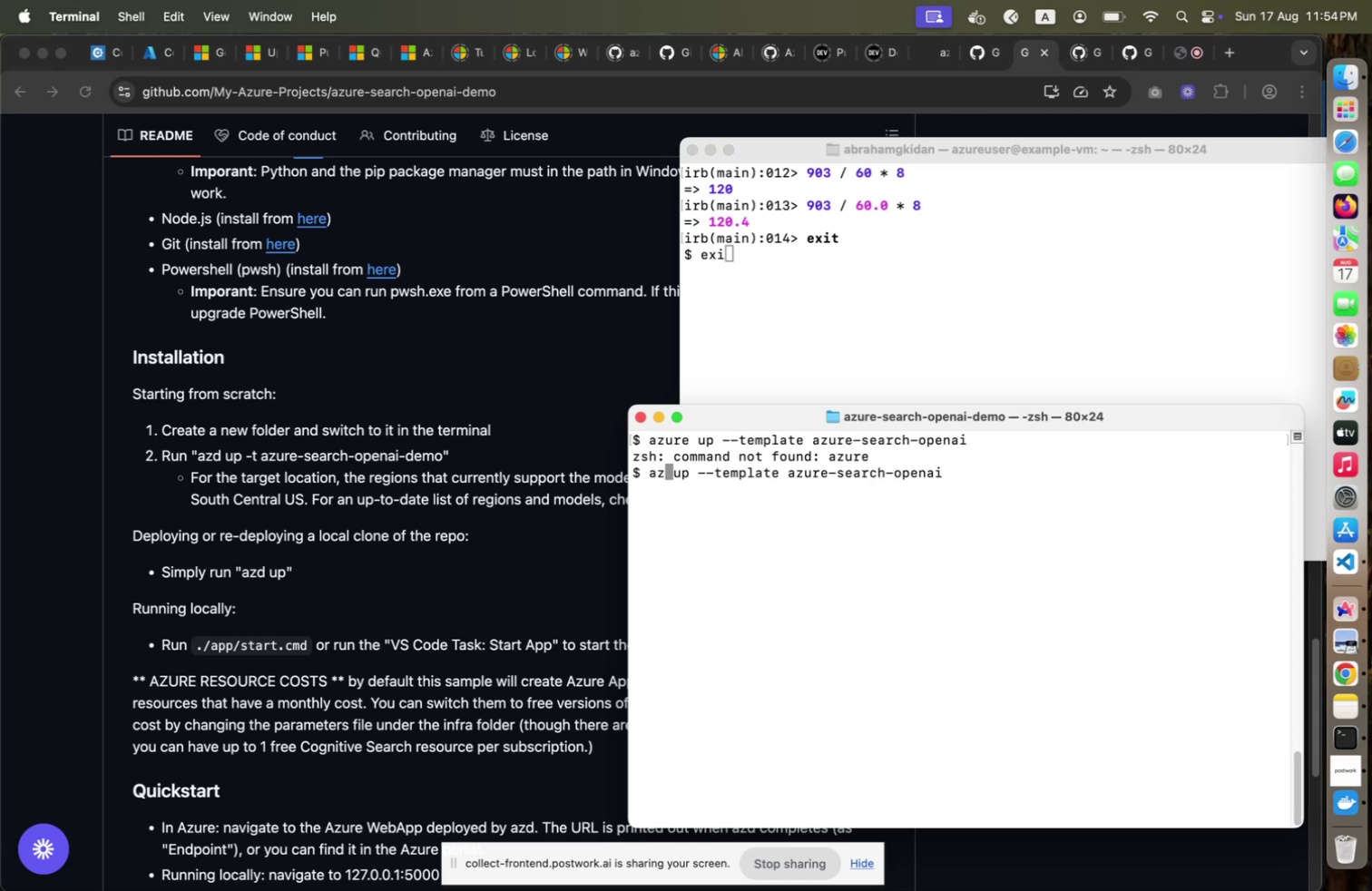 
key(ArrowRight)
 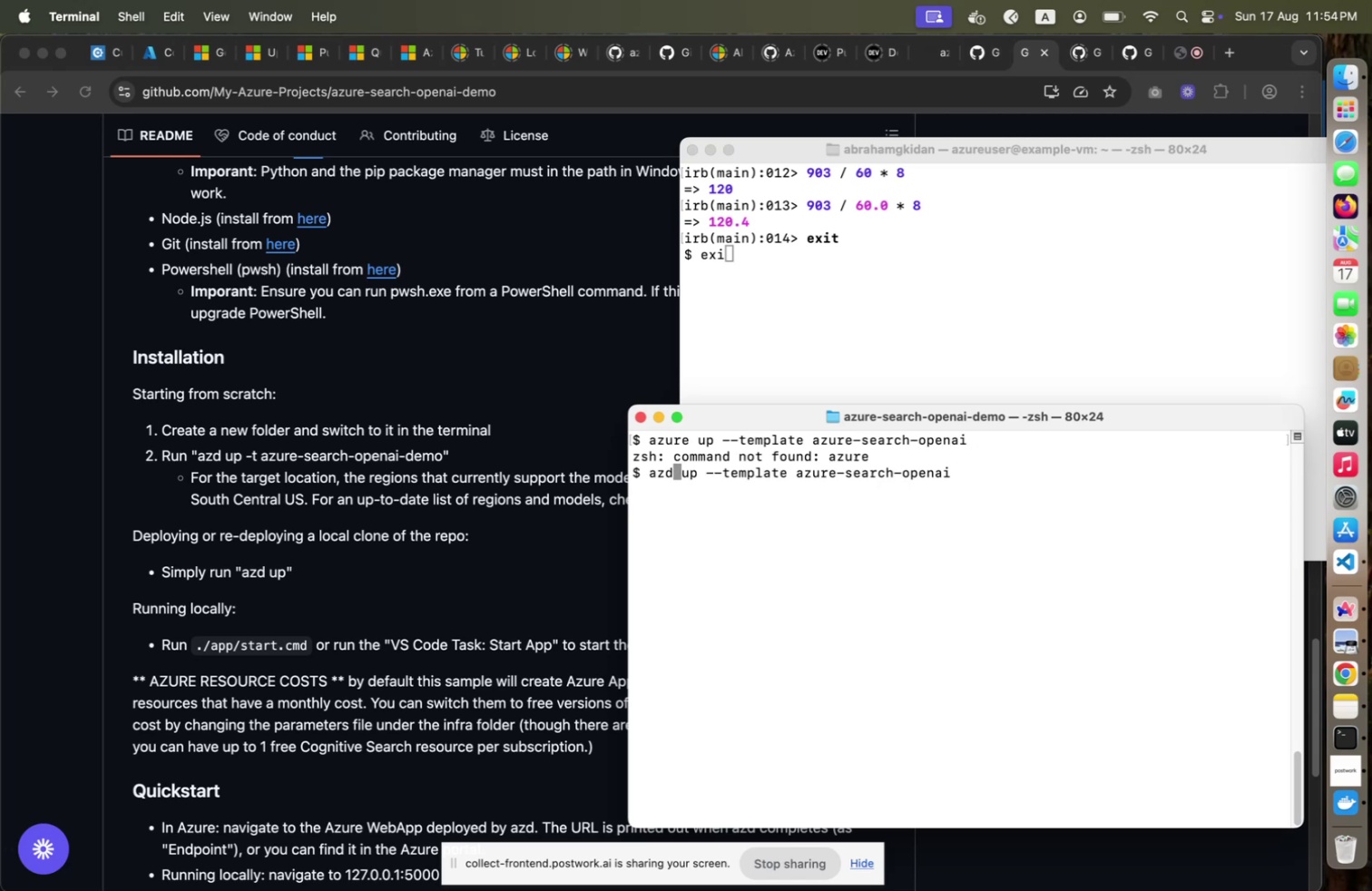 
key(ArrowRight)
 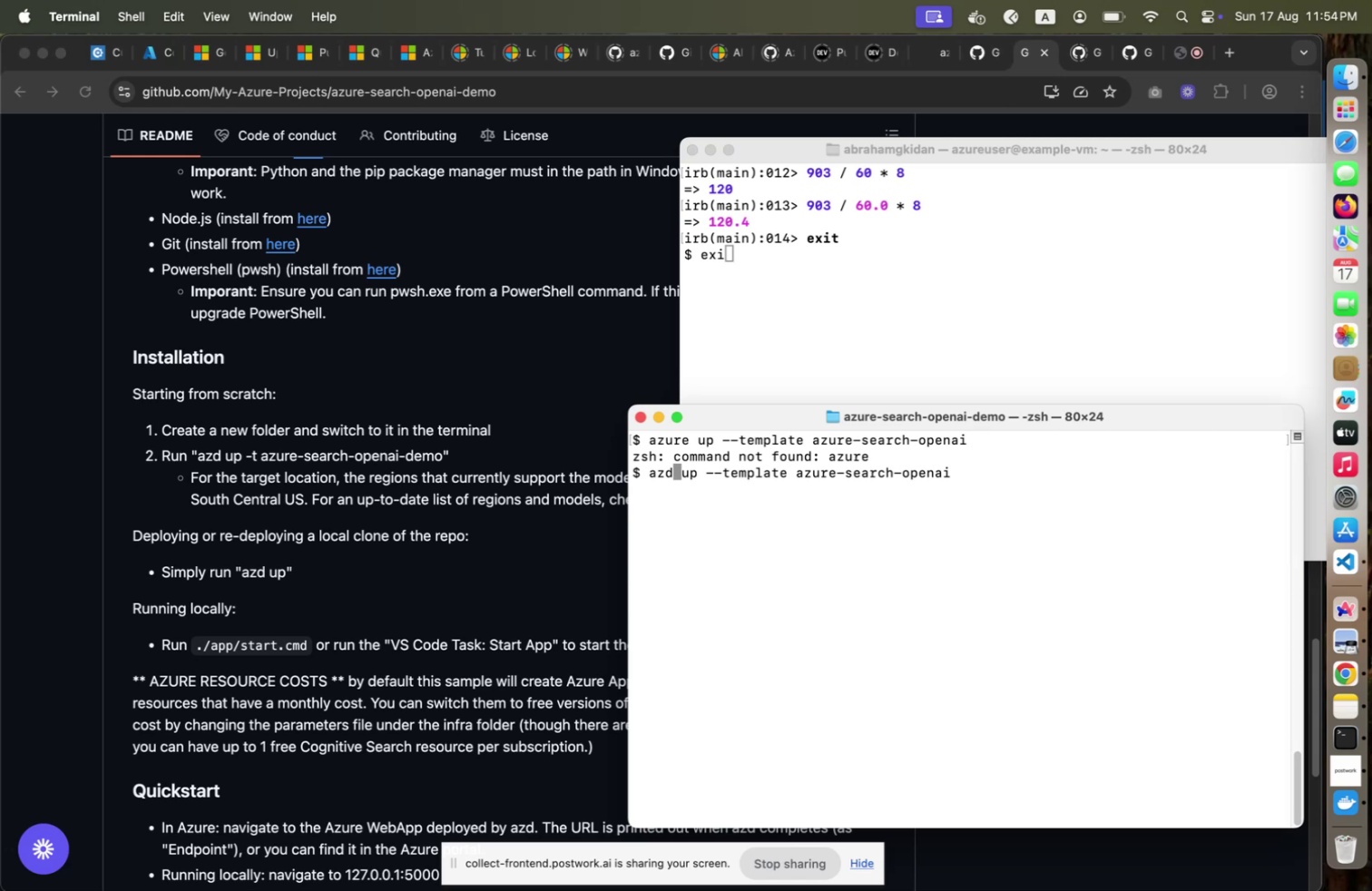 
key(Backspace)
 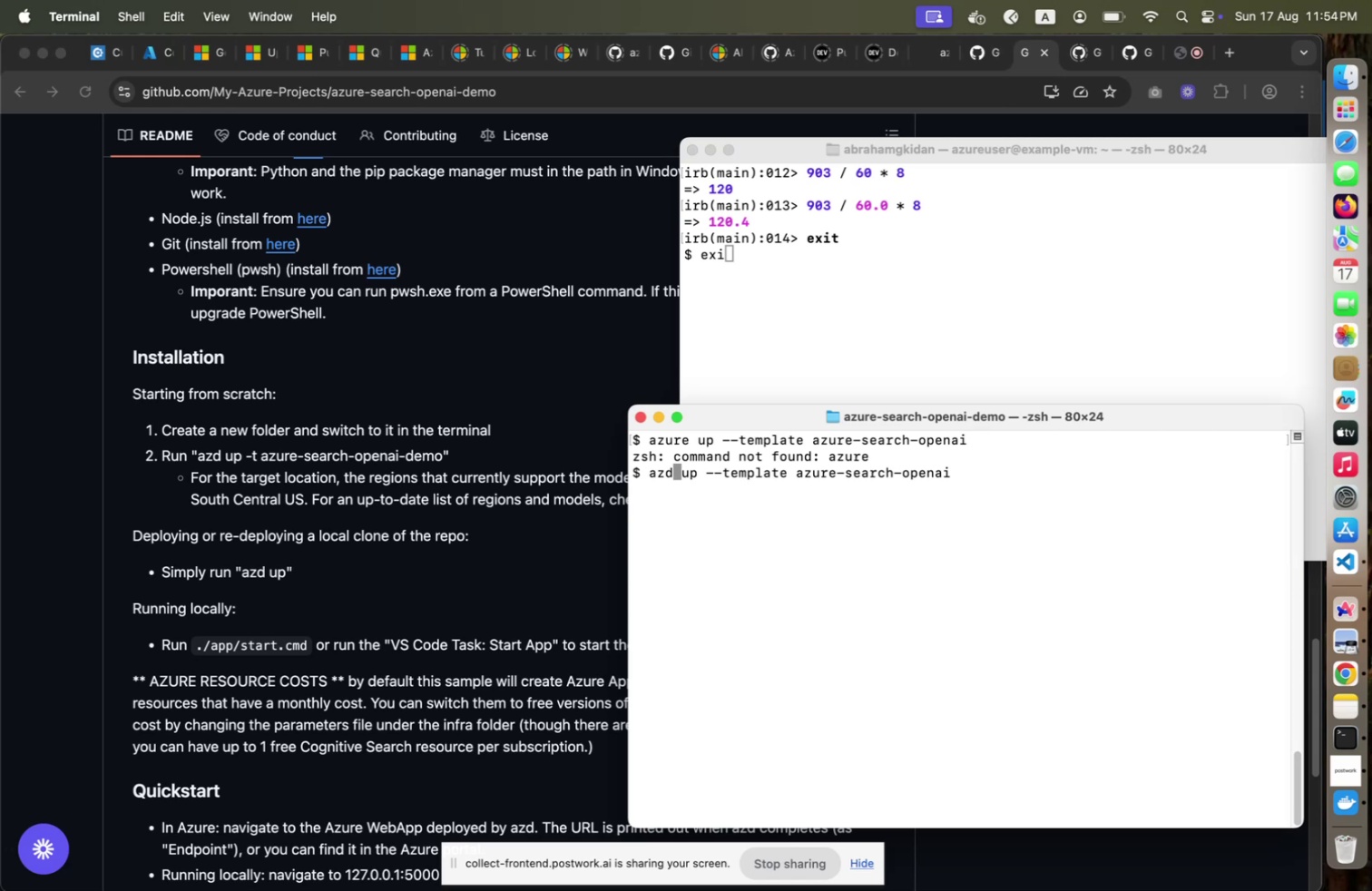 
key(Backspace)
 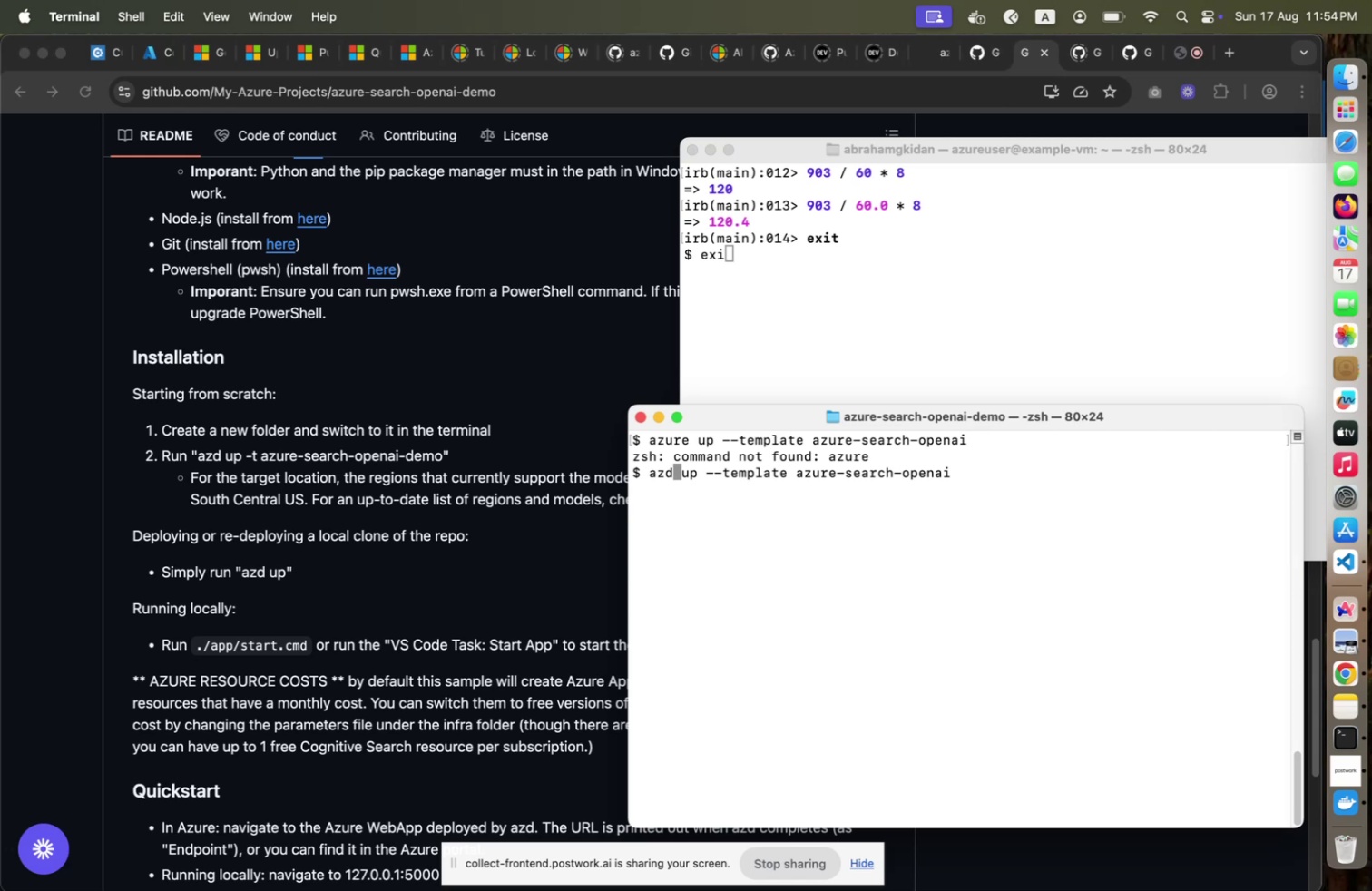 
key(Backspace)
 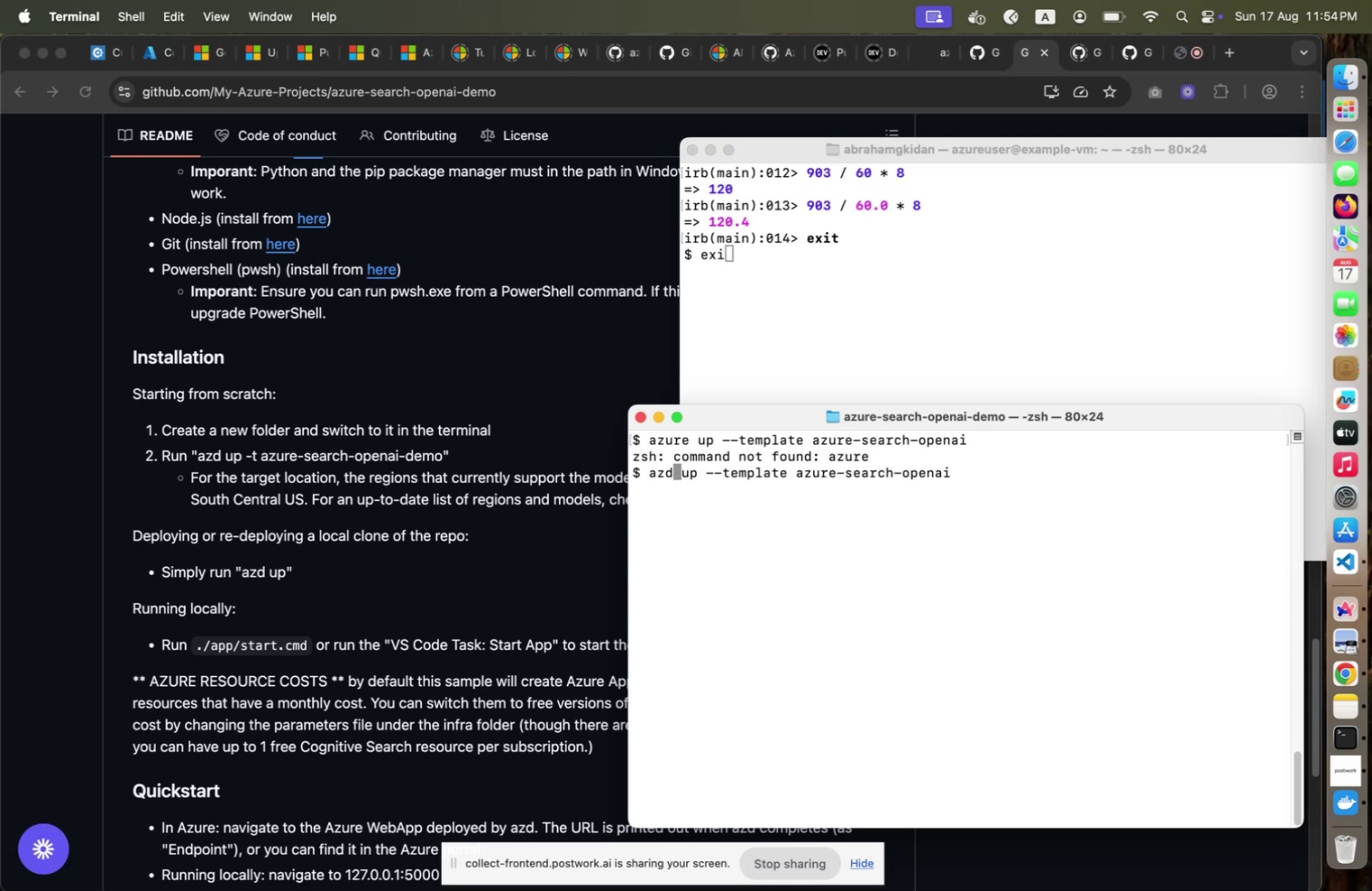 
key(D)
 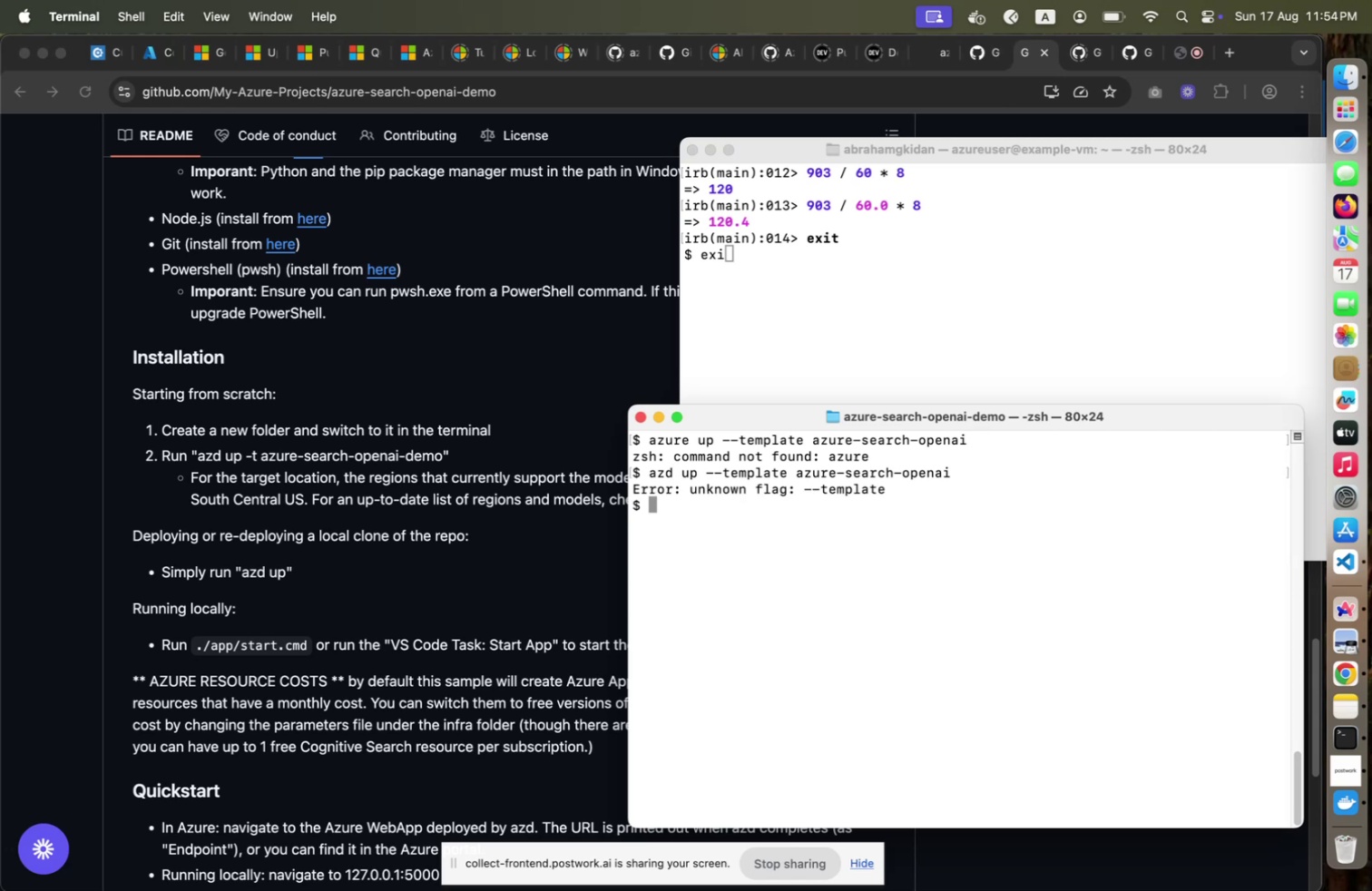 
key(Enter)
 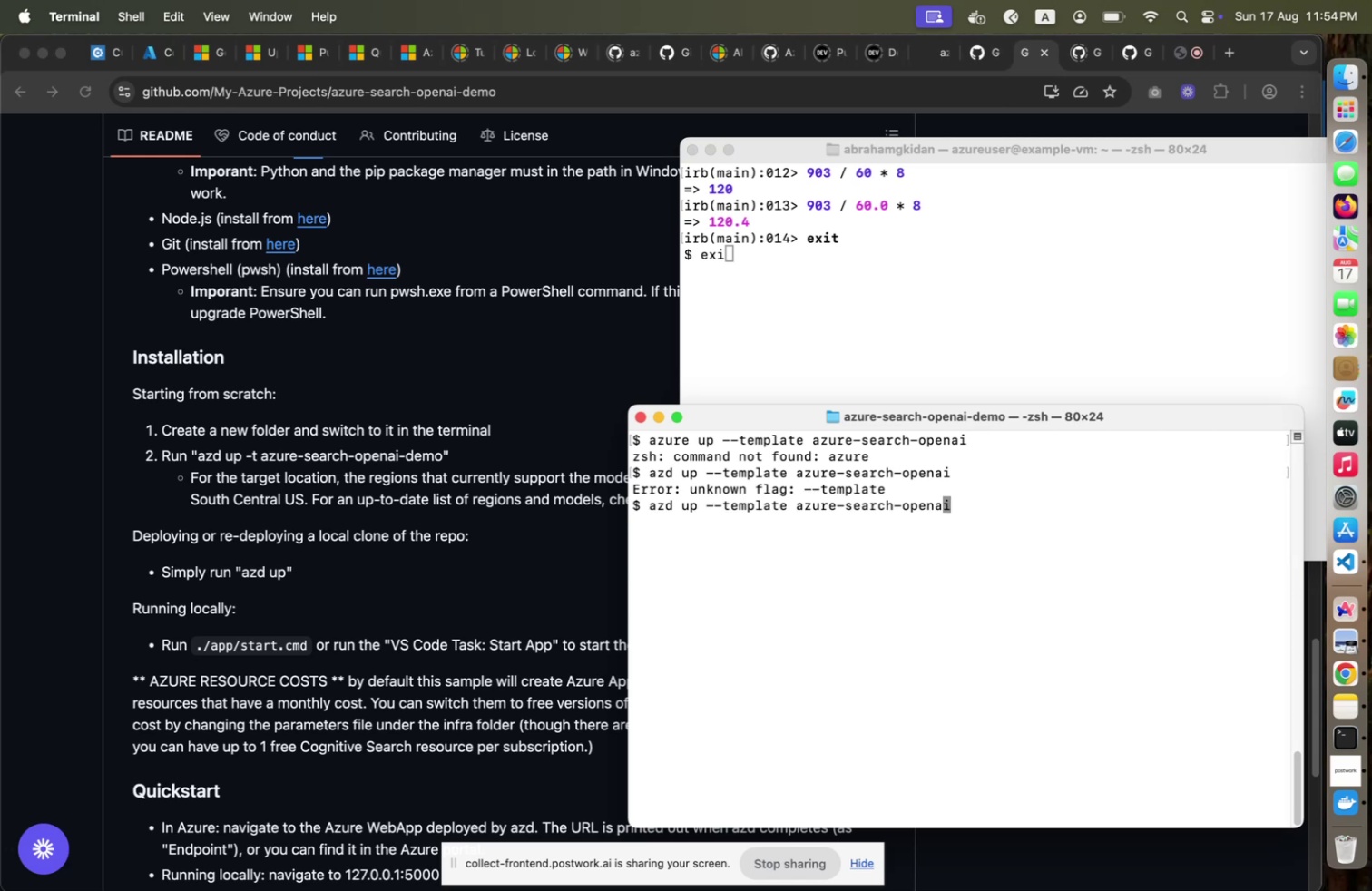 
key(ArrowUp)
 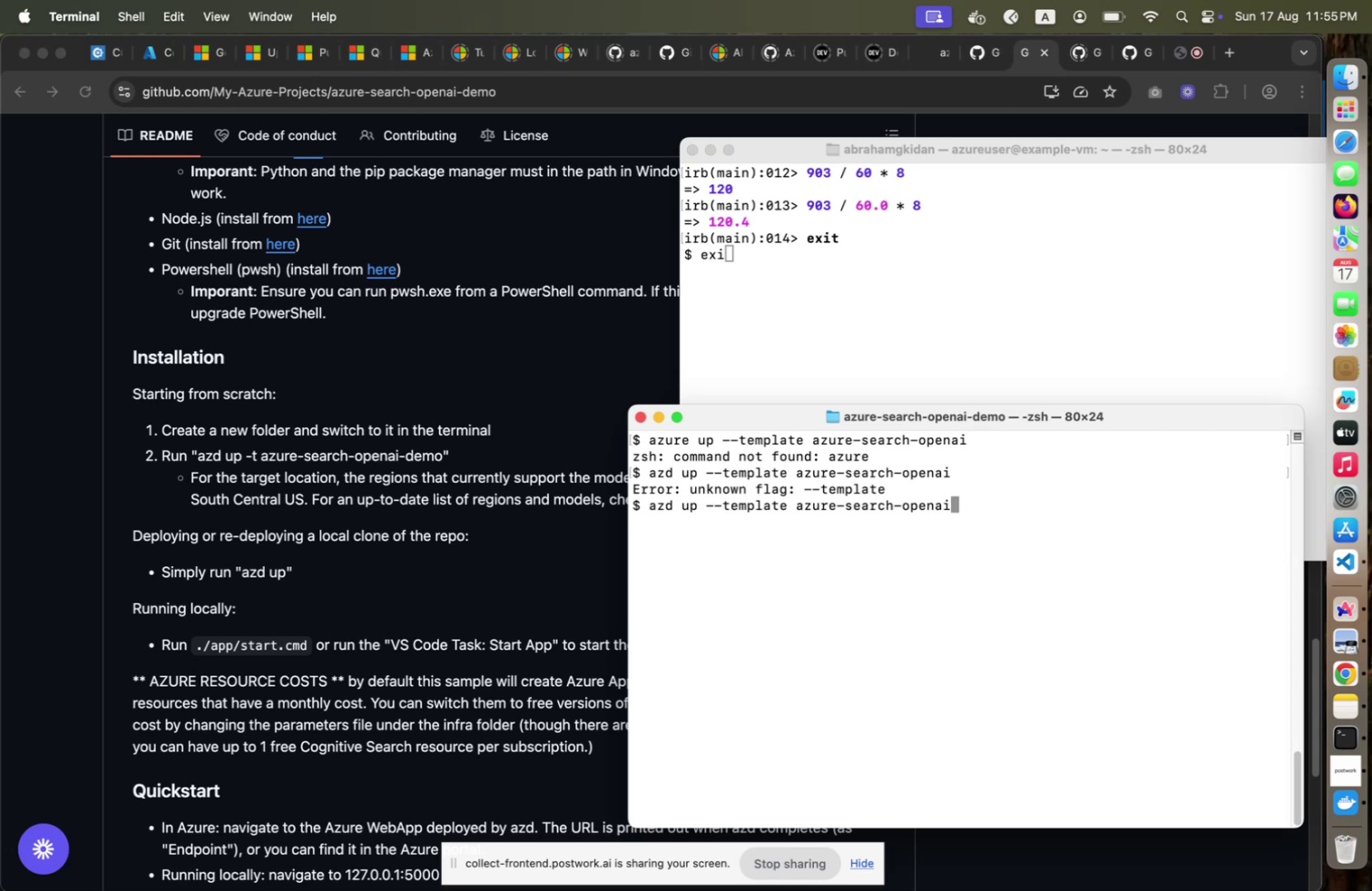 
hold_key(key=ArrowLeft, duration=0.52)
 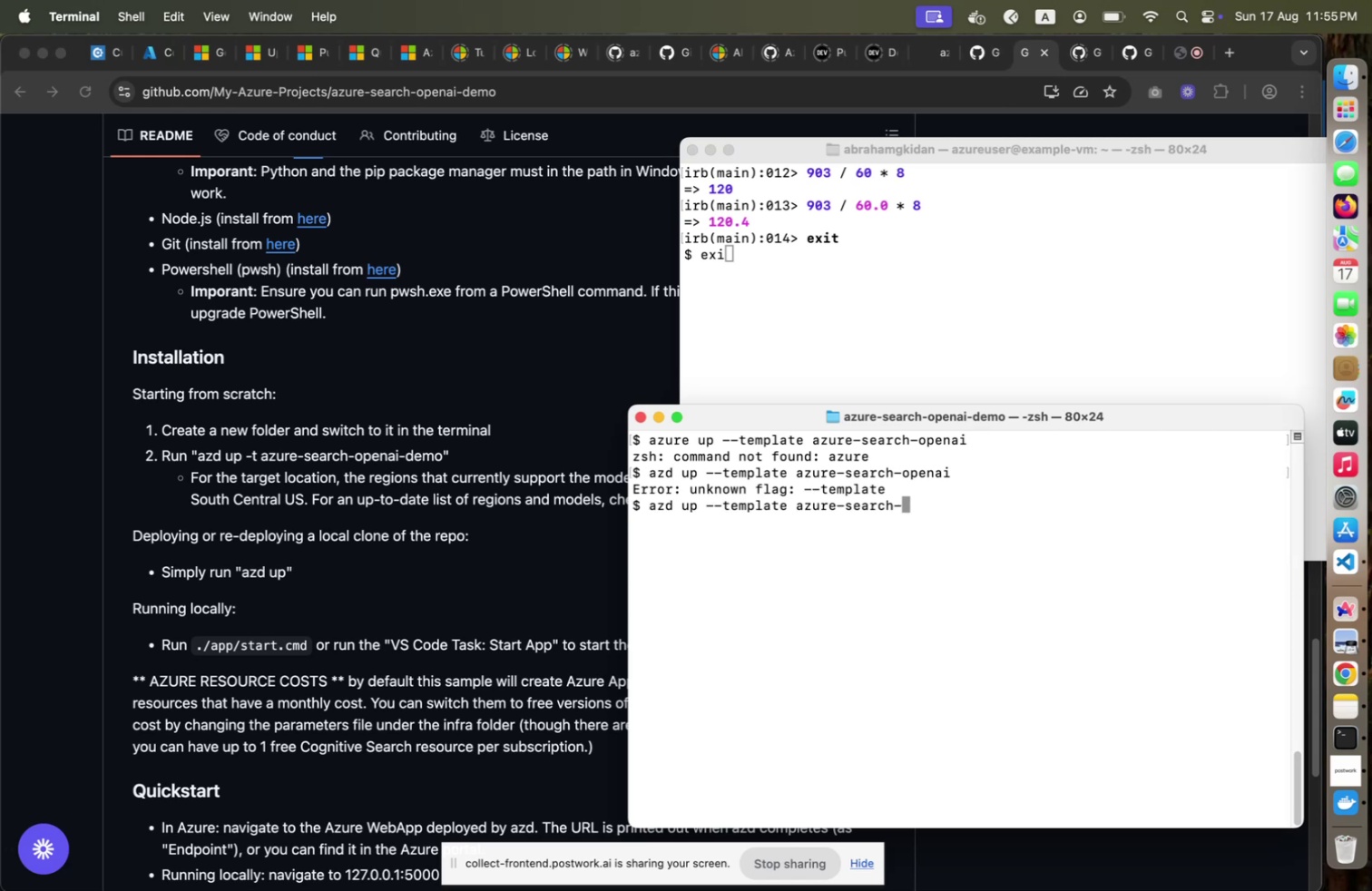 
key(ArrowRight)
 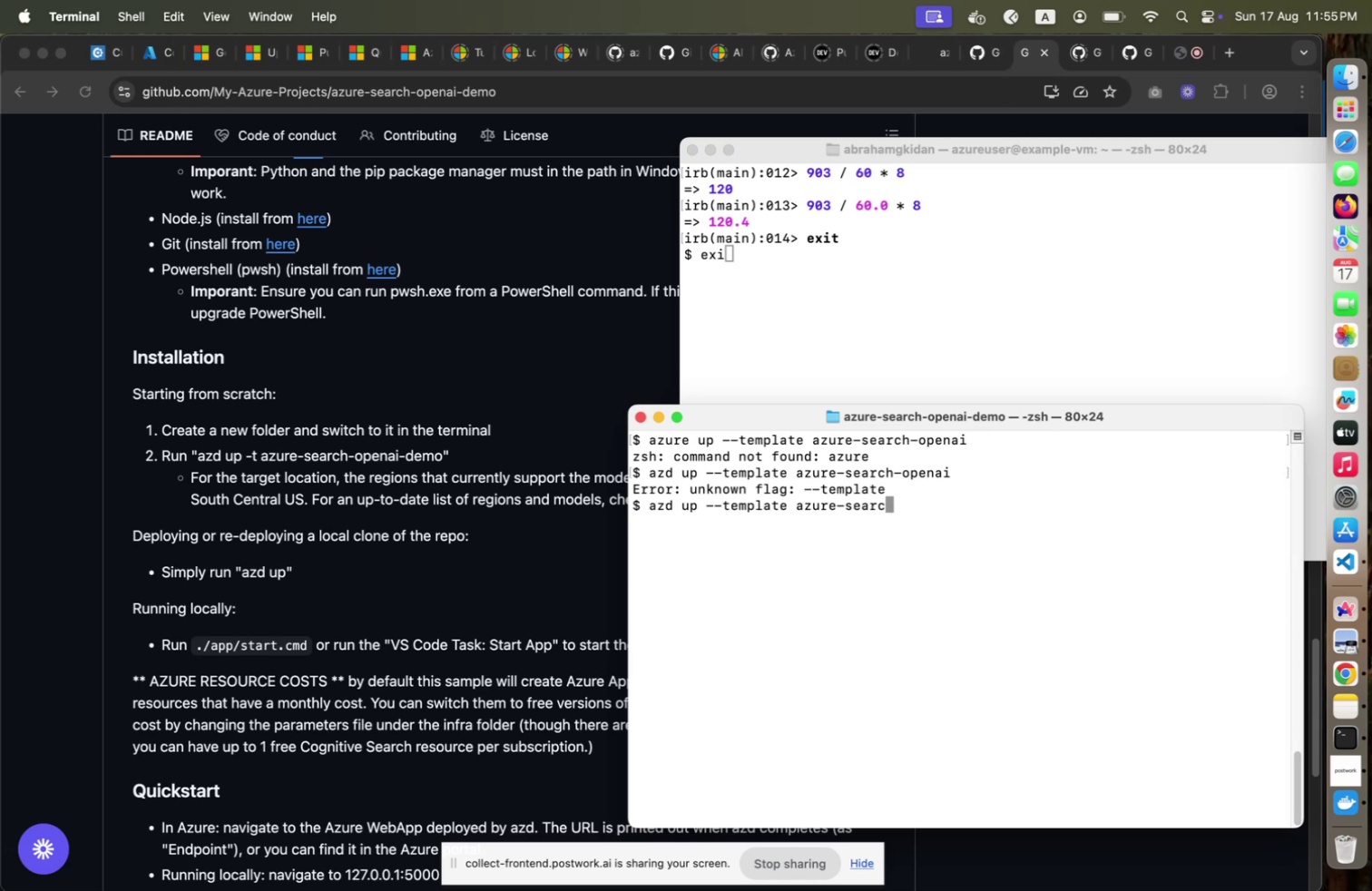 
key(ArrowRight)
 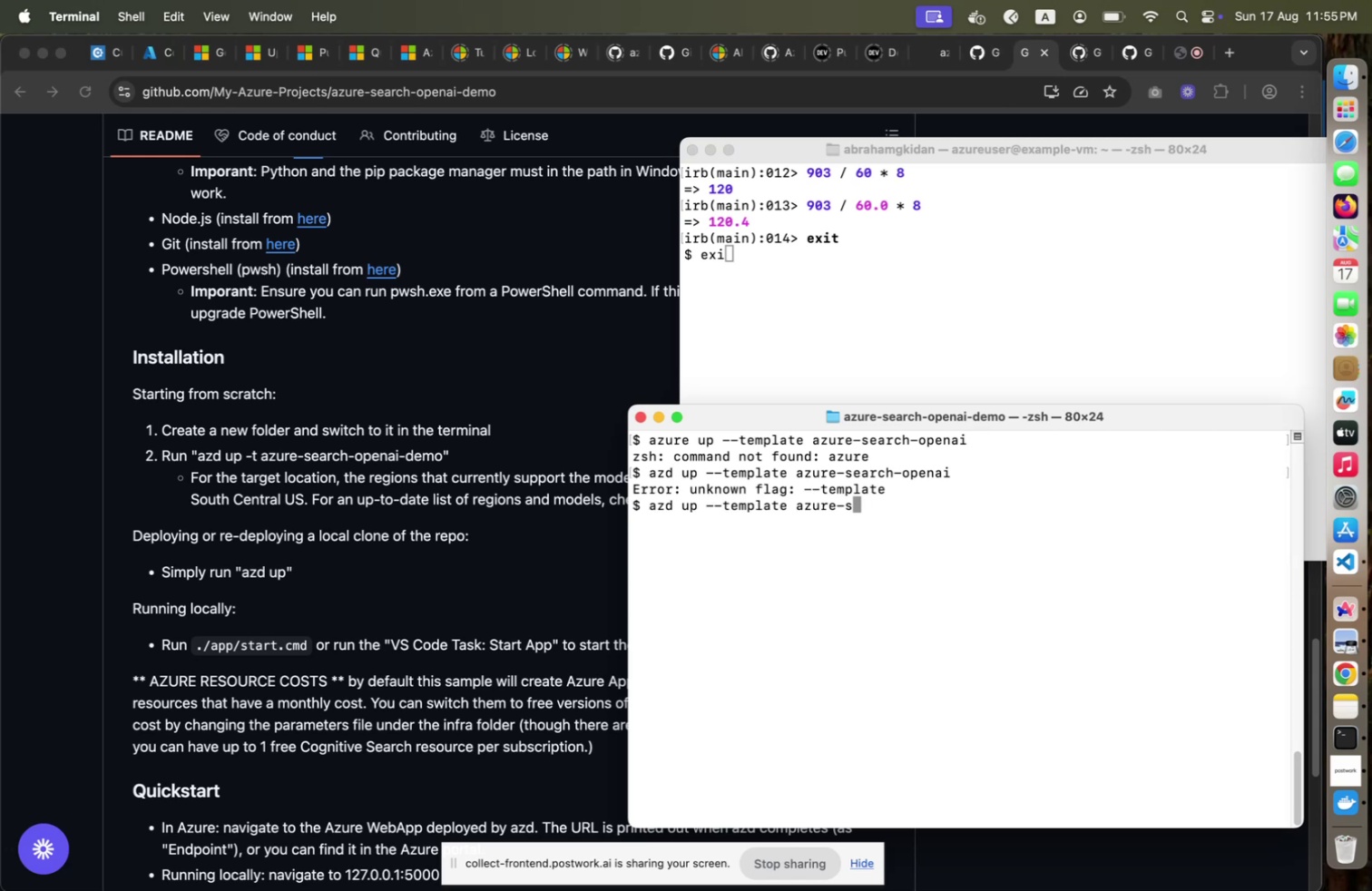 
hold_key(key=Backspace, duration=1.51)
 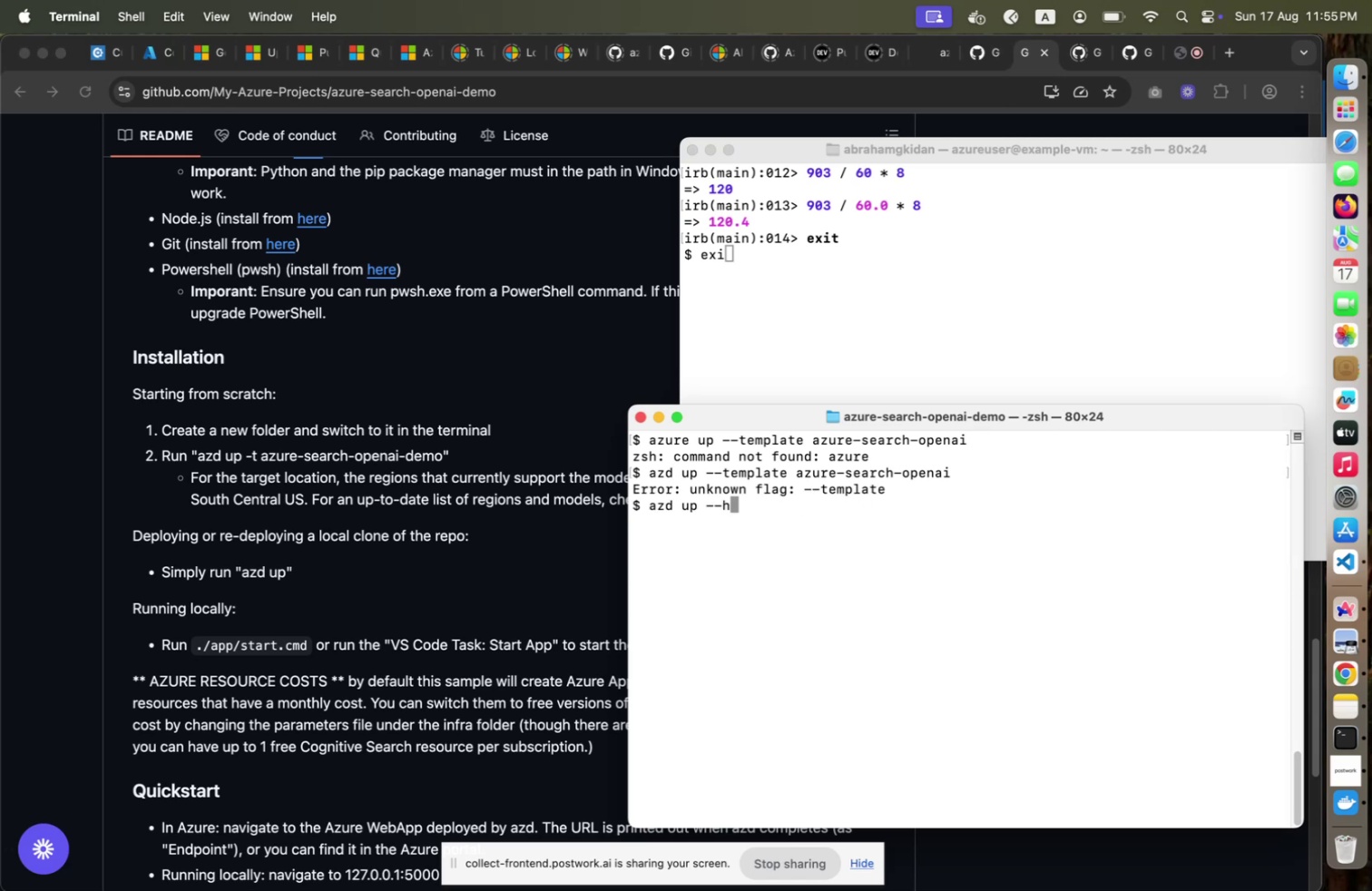 
hold_key(key=Backspace, duration=1.16)
 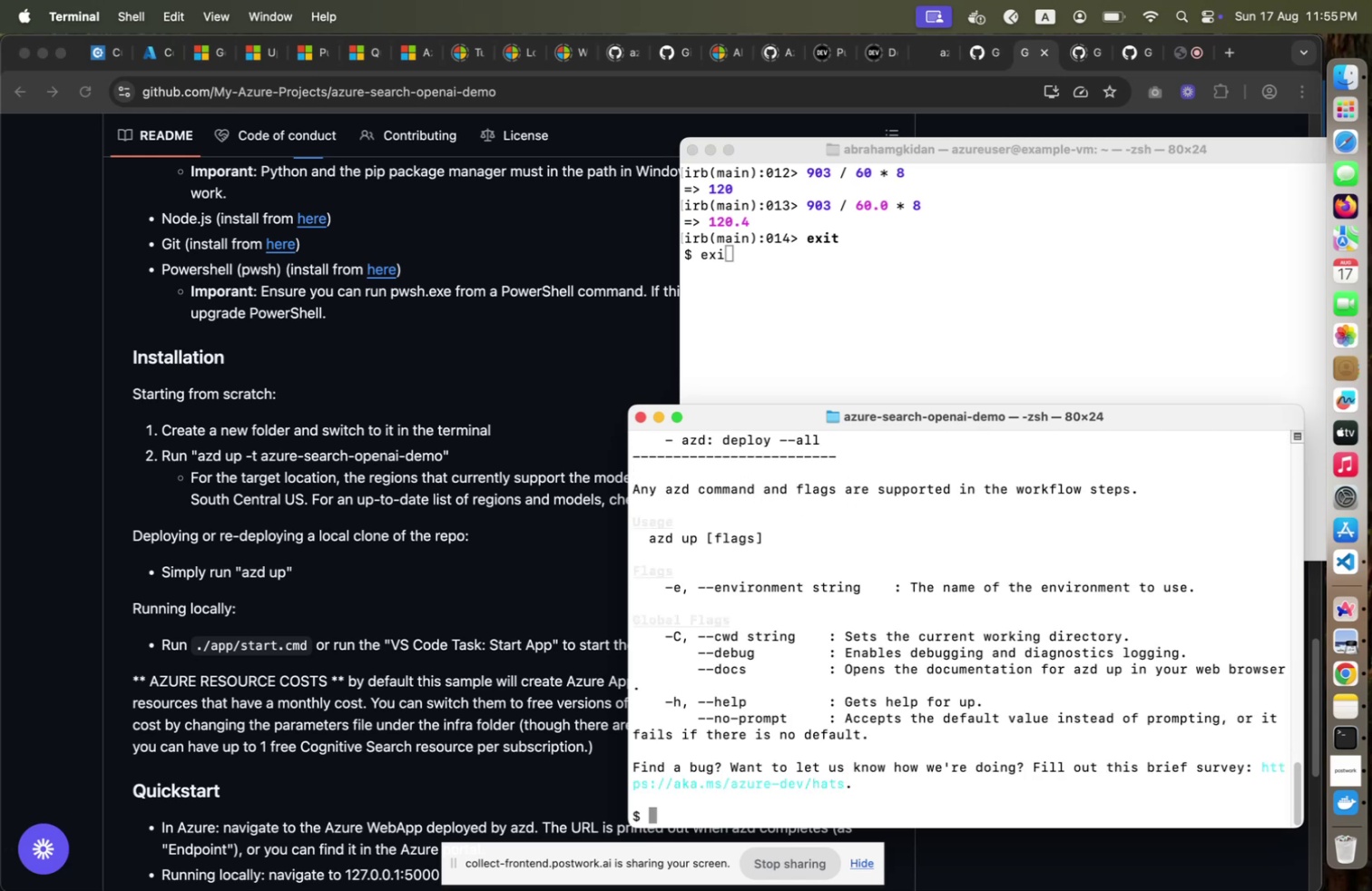 
key(Backspace)
type(help)
 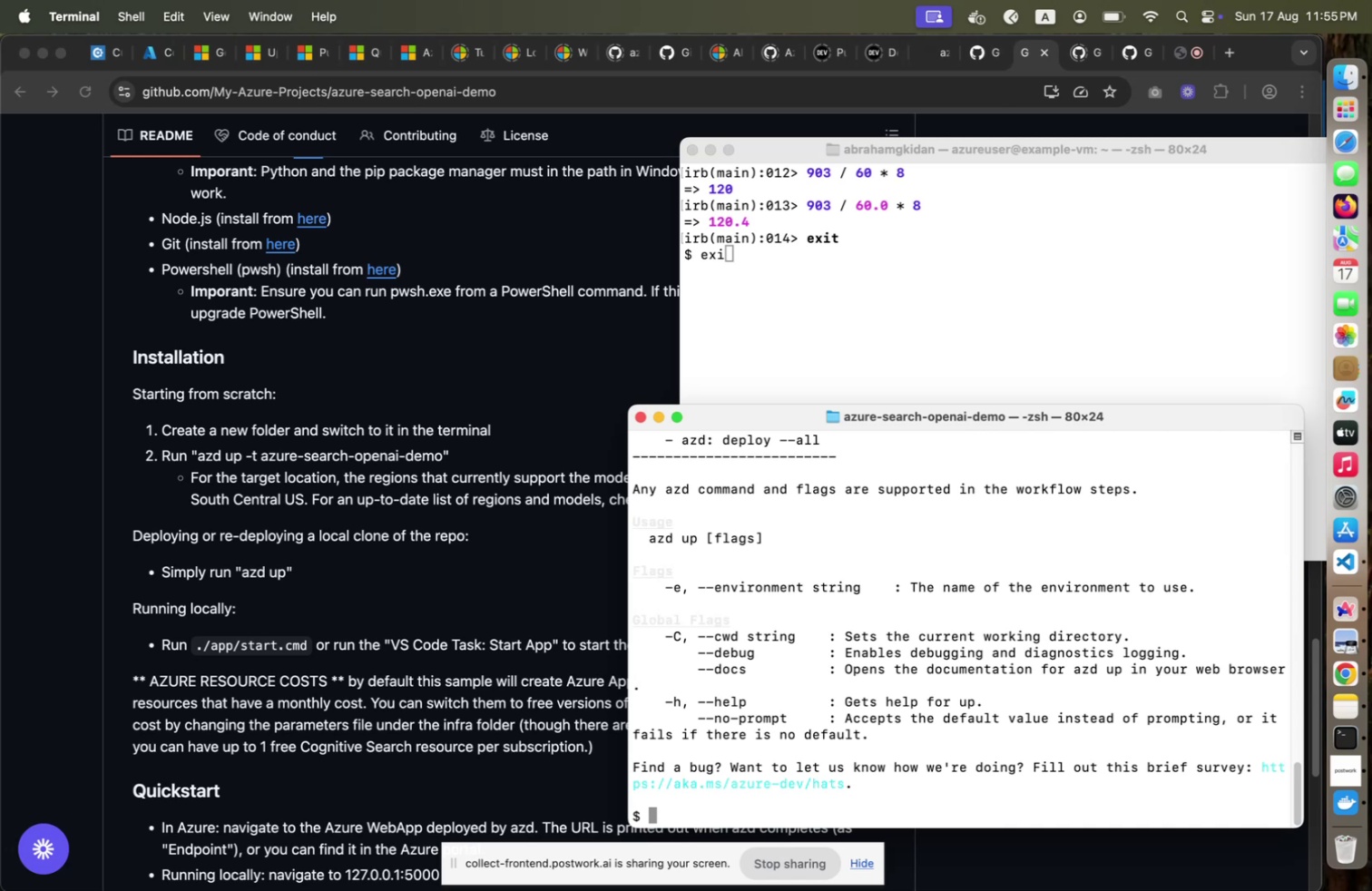 
key(Enter)
 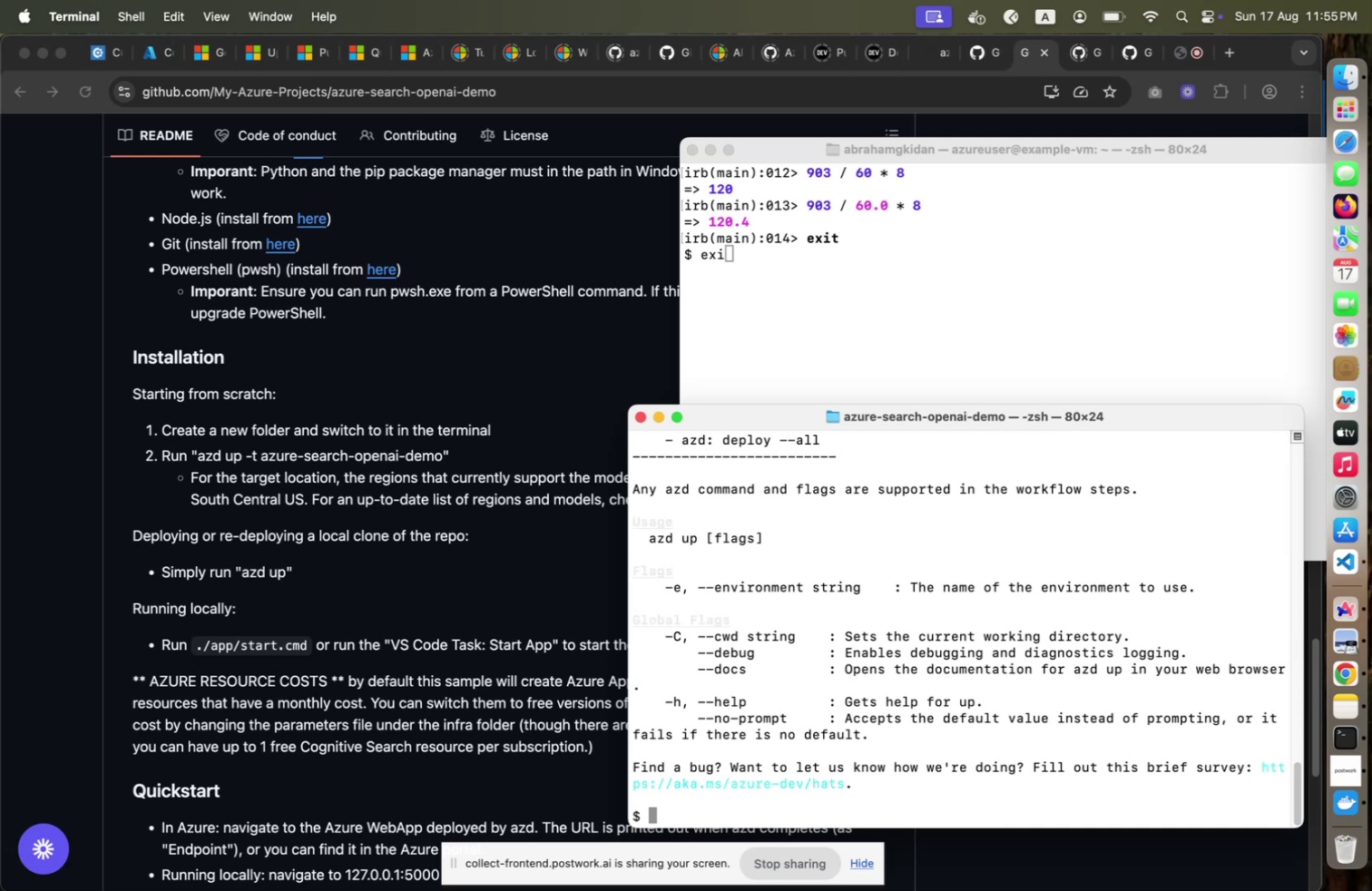 
wait(8.11)
 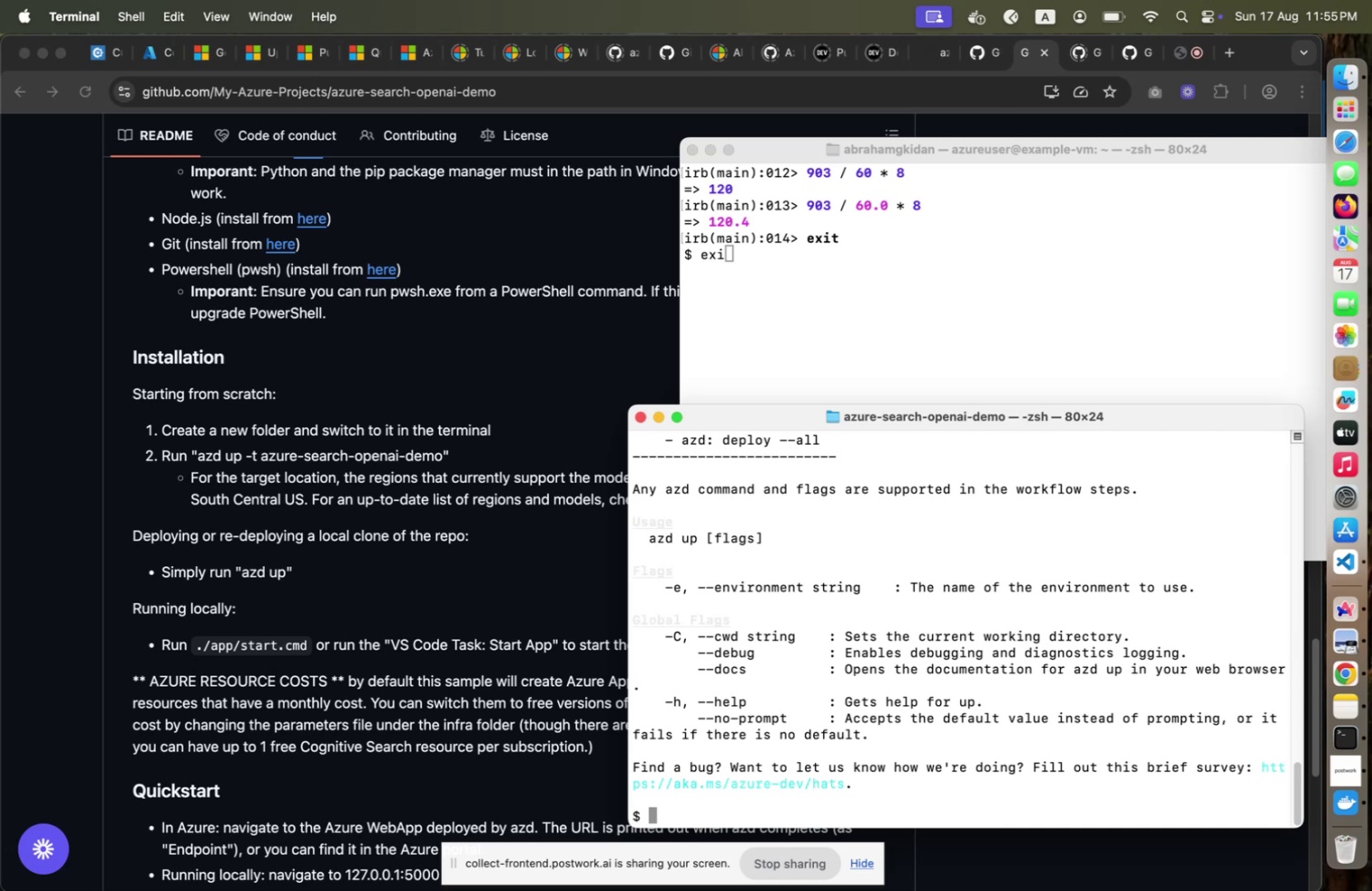 
key(ArrowUp)
 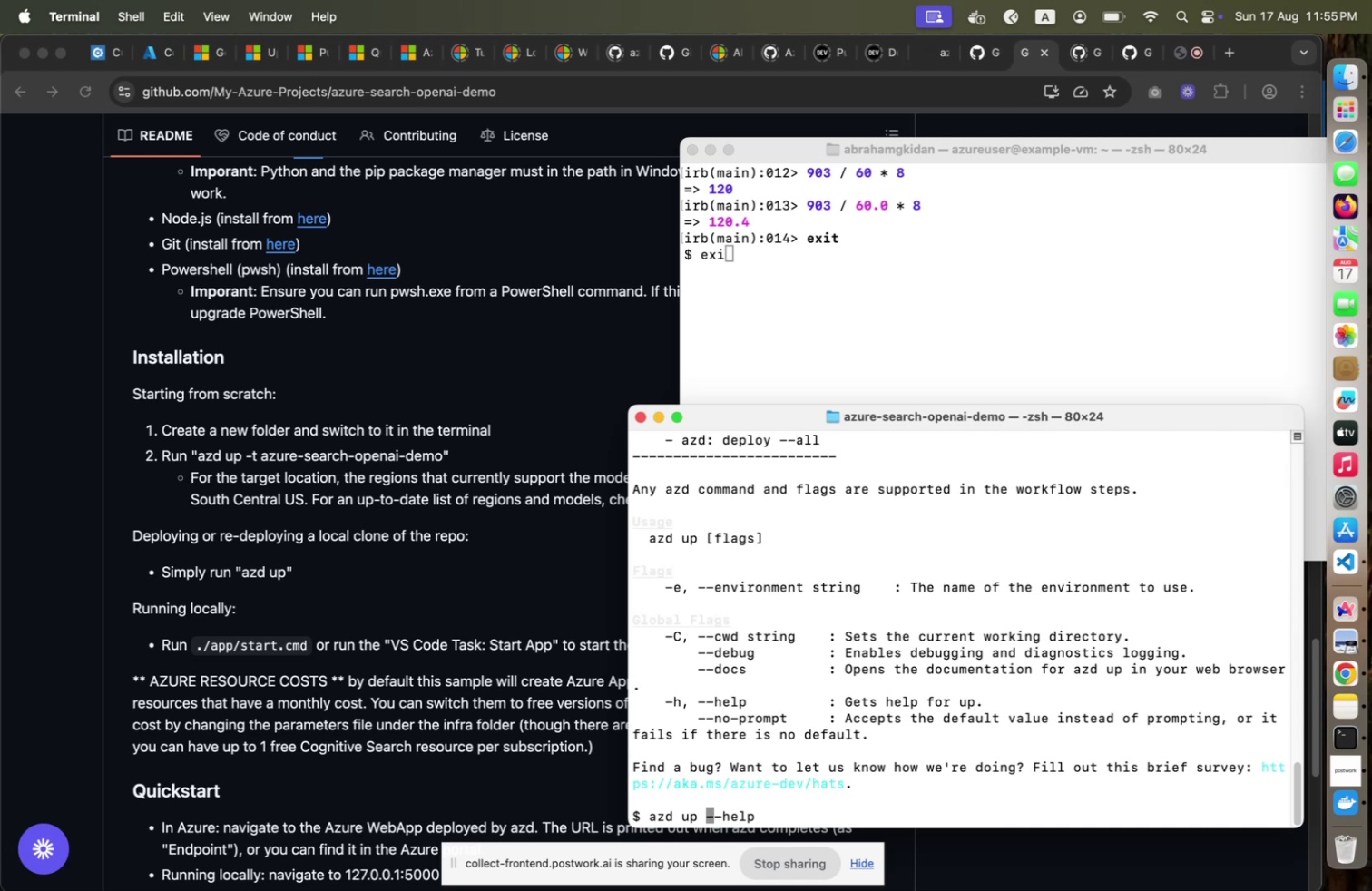 
hold_key(key=ArrowLeft, duration=0.86)
 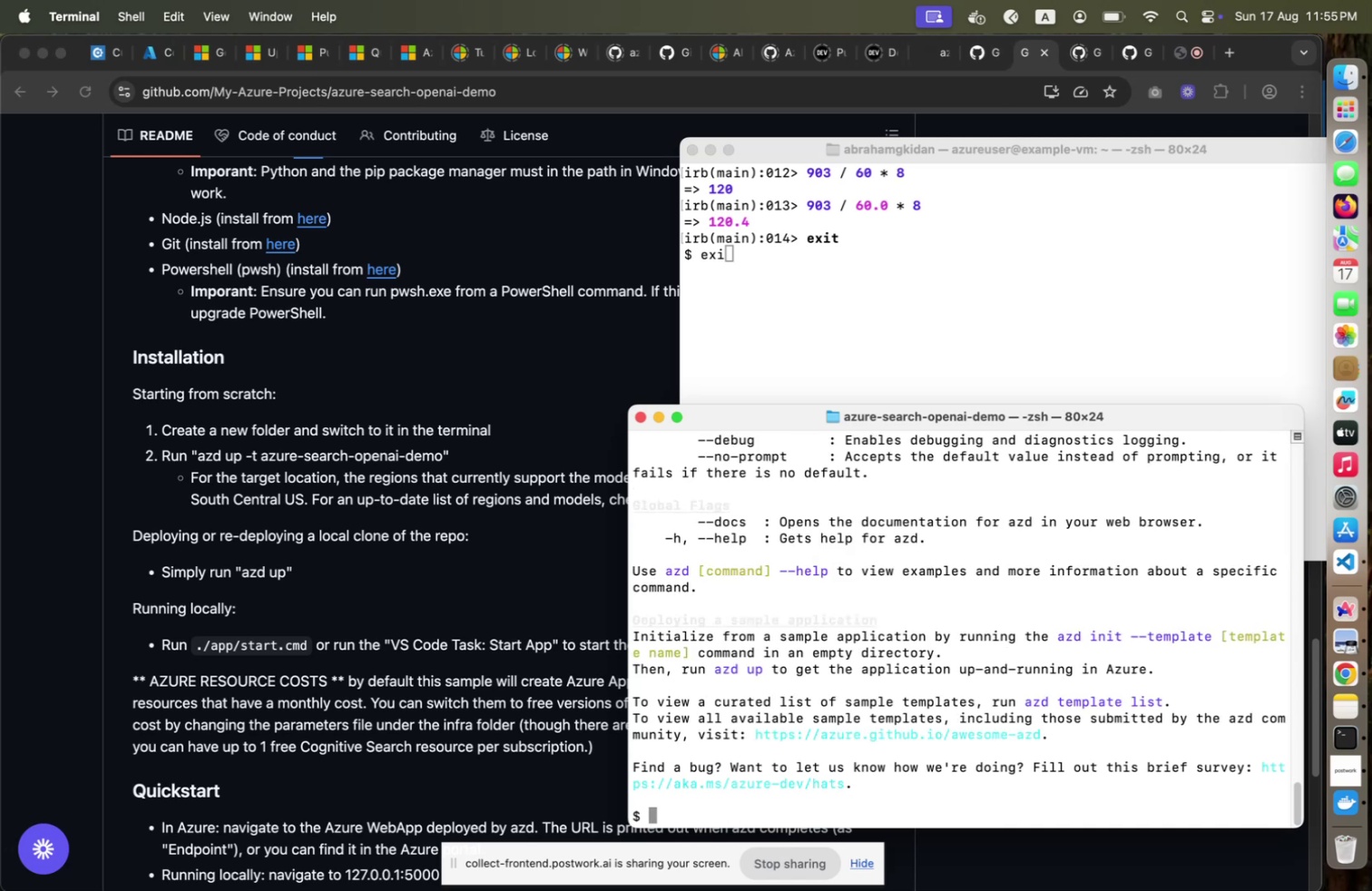 
key(Backspace)
 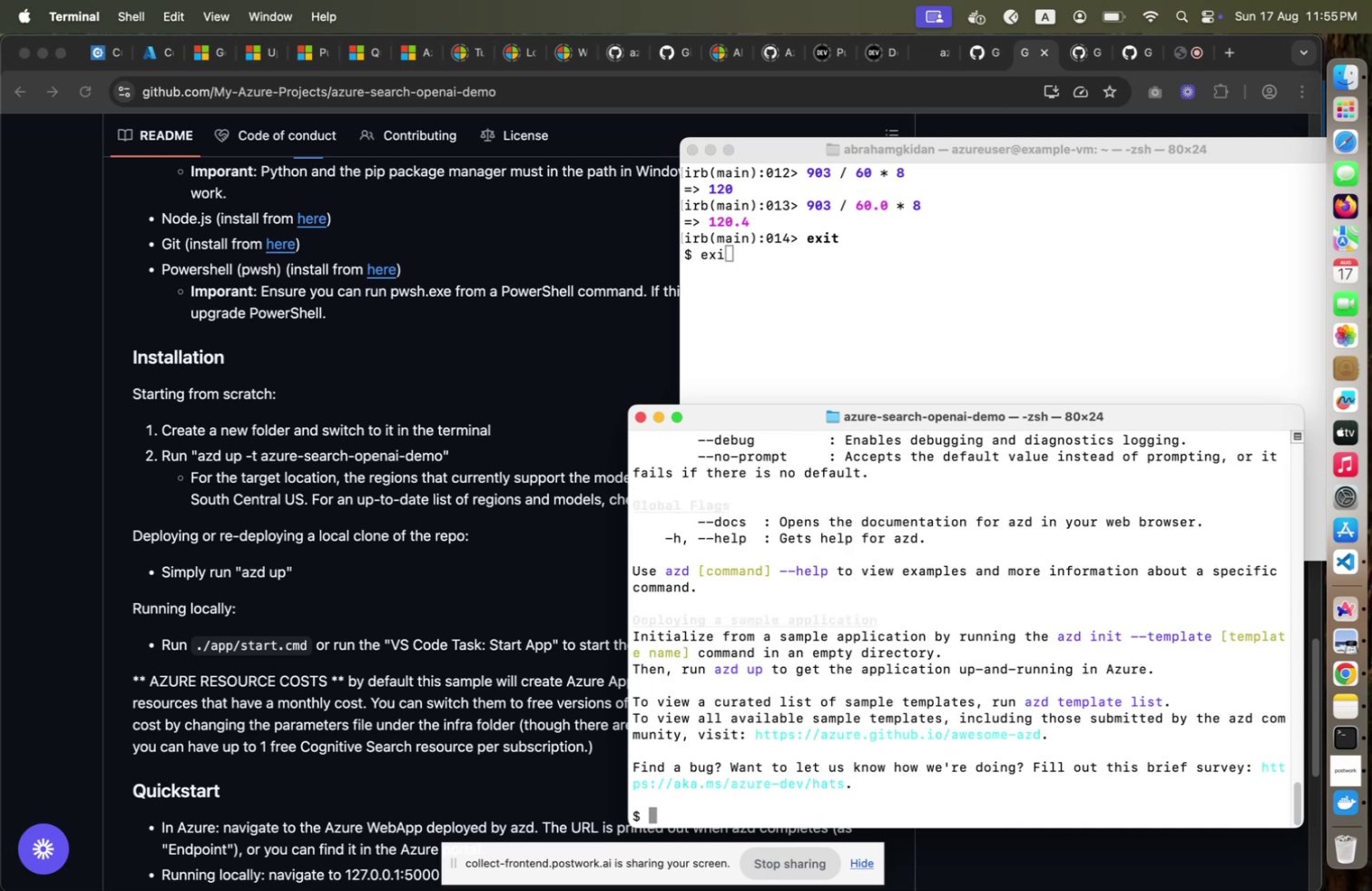 
key(Backspace)
 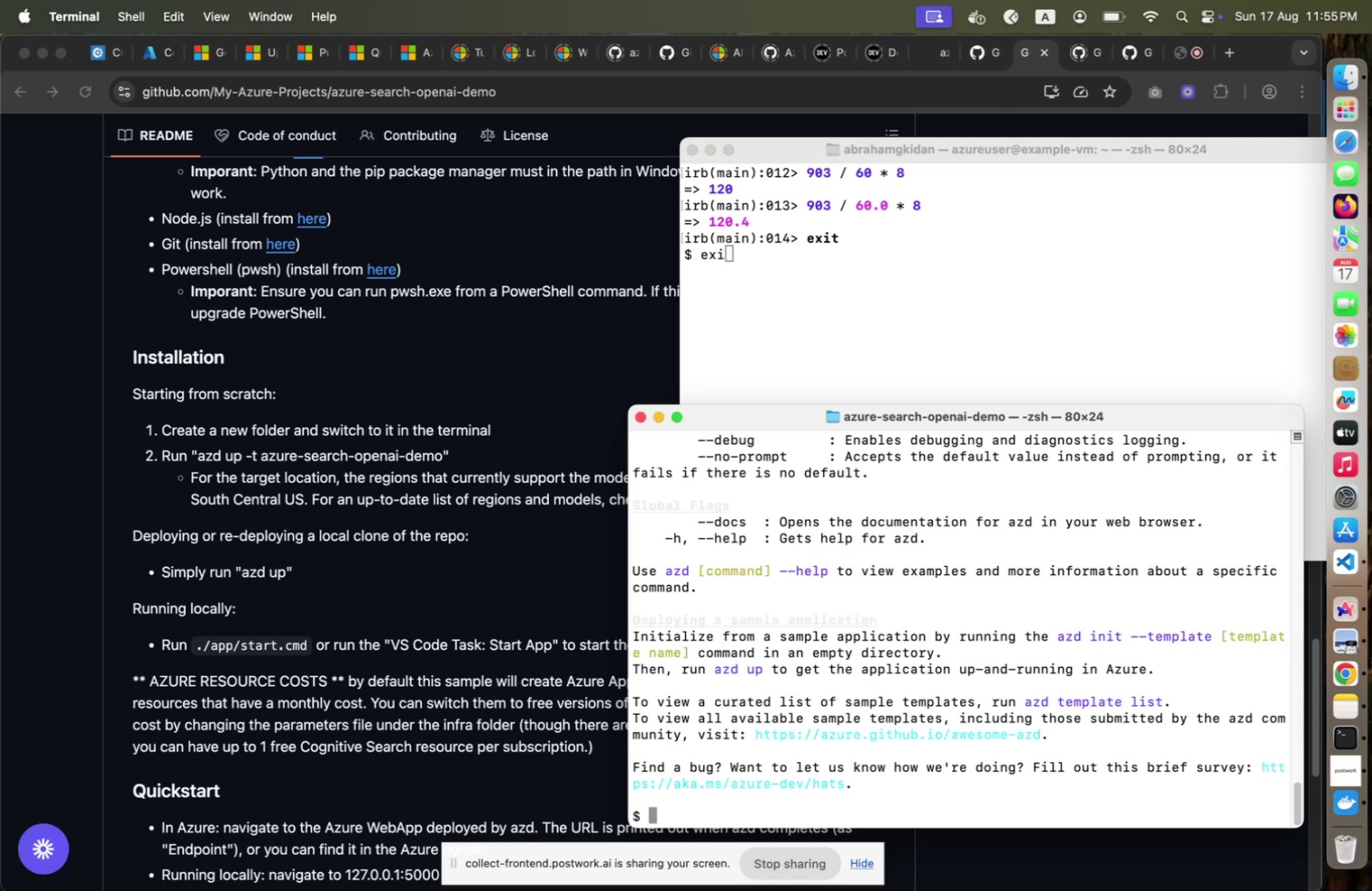 
key(Backspace)
 